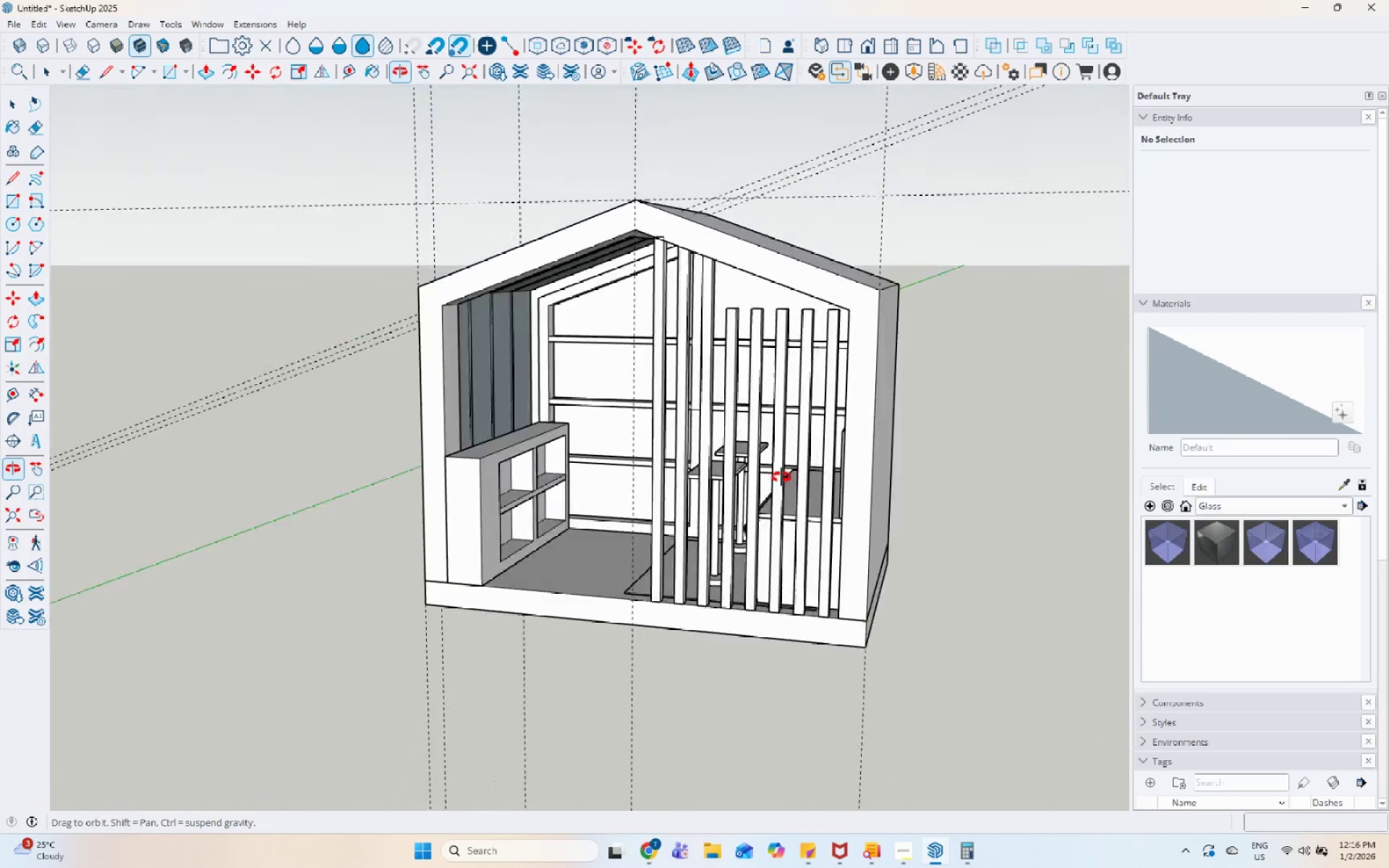 
scroll: coordinate [781, 236], scroll_direction: down, amount: 16.0
 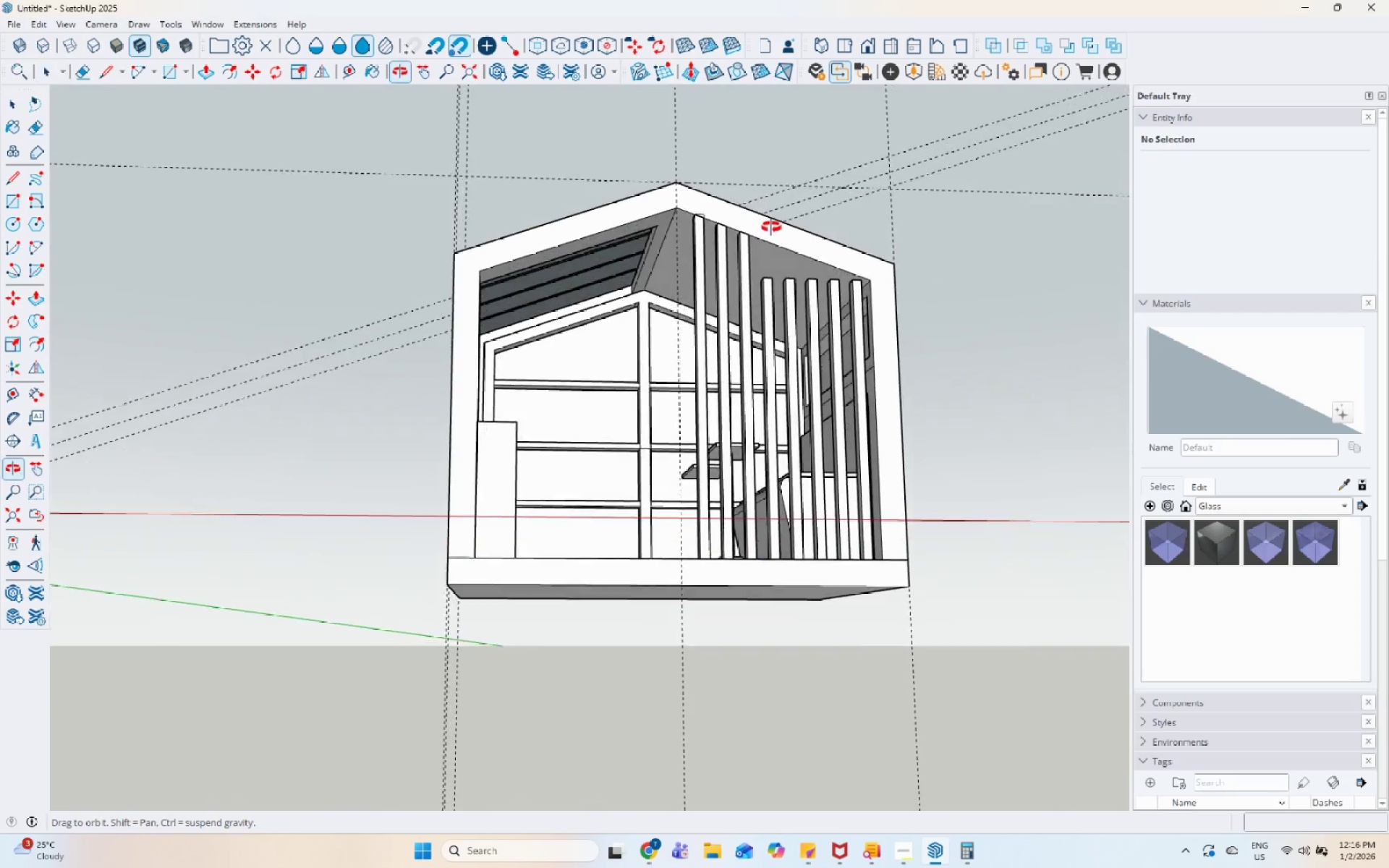 
left_click([776, 333])
 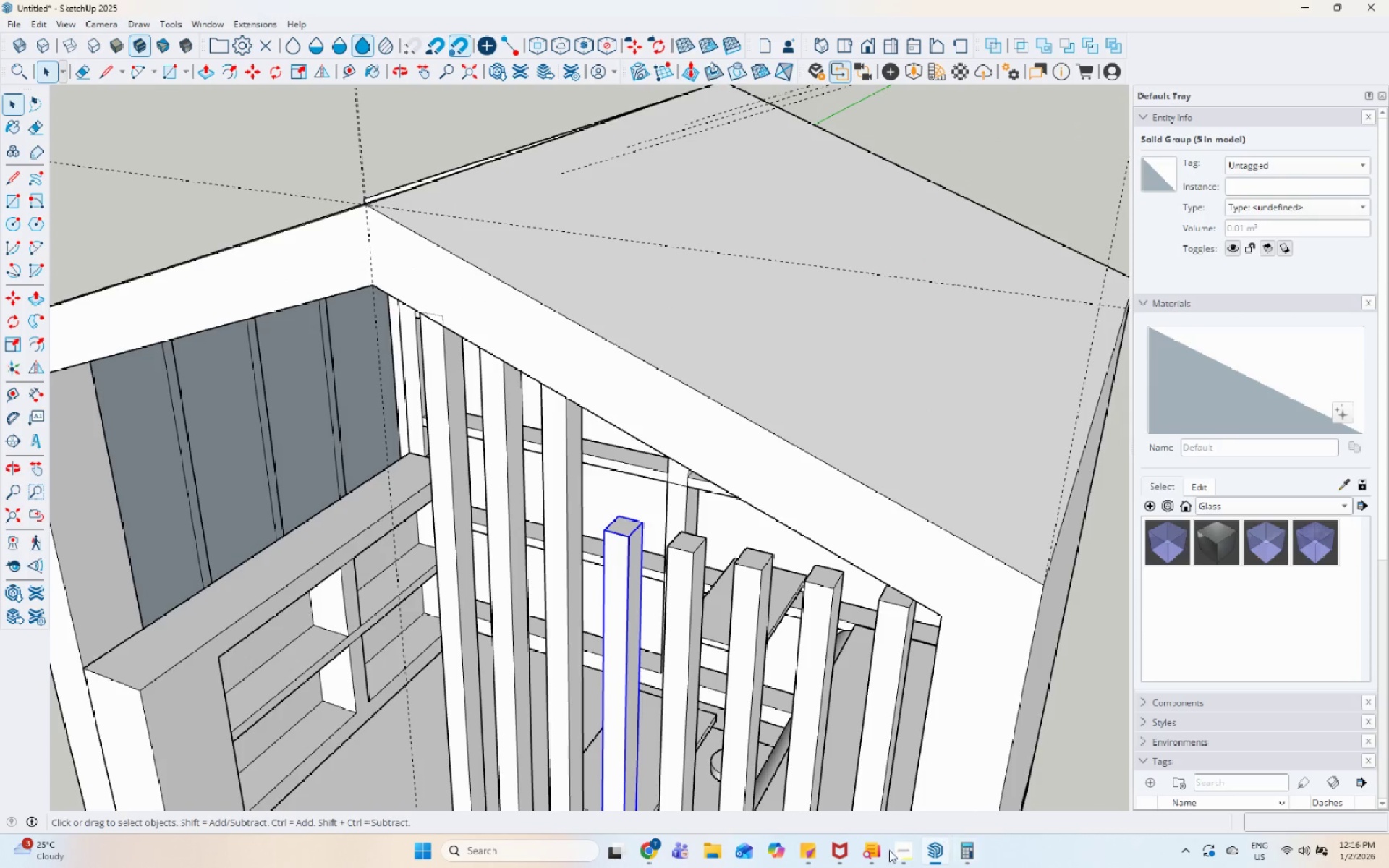 
scroll: coordinate [833, 335], scroll_direction: up, amount: 10.0
 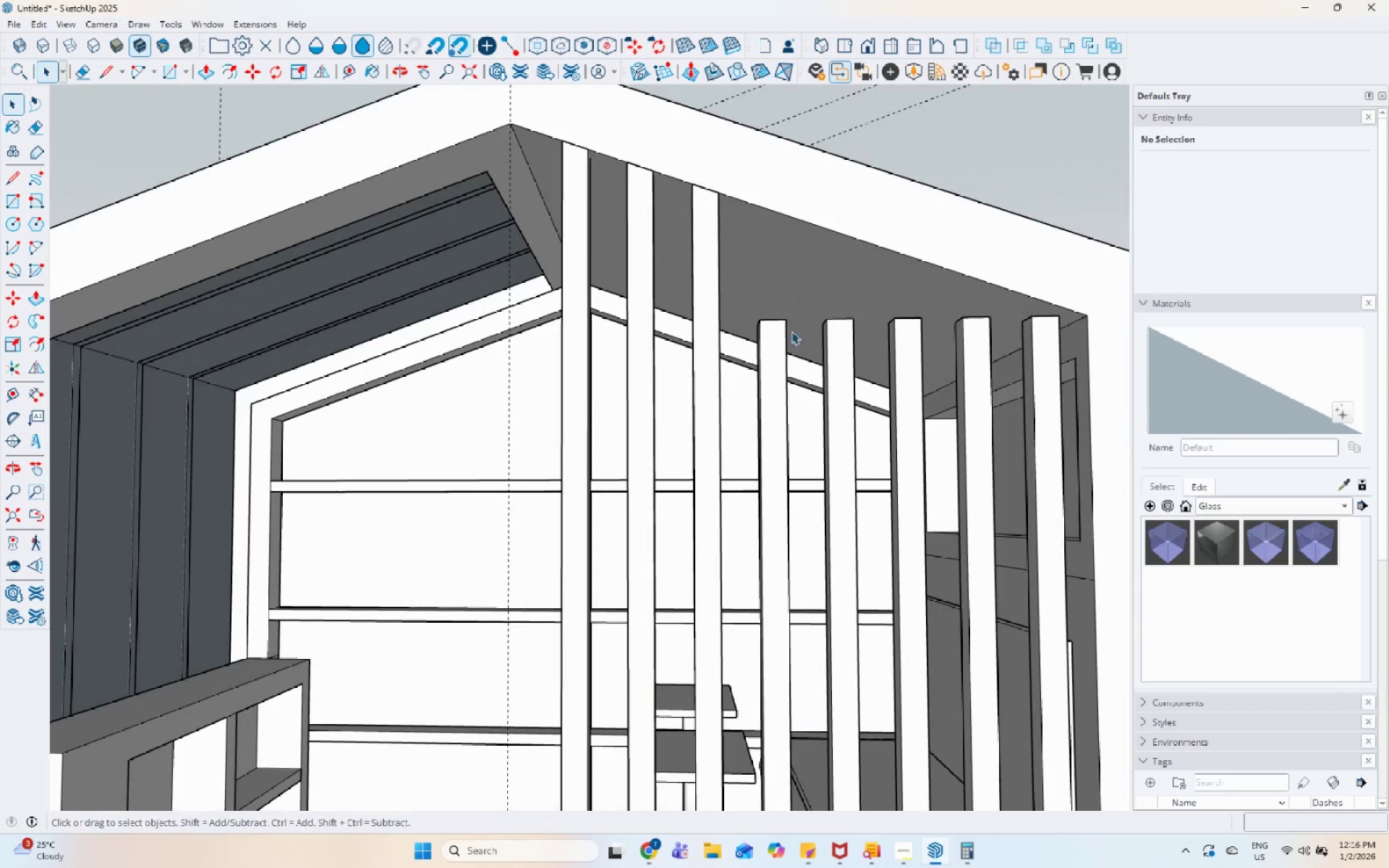 
left_click([906, 852])
 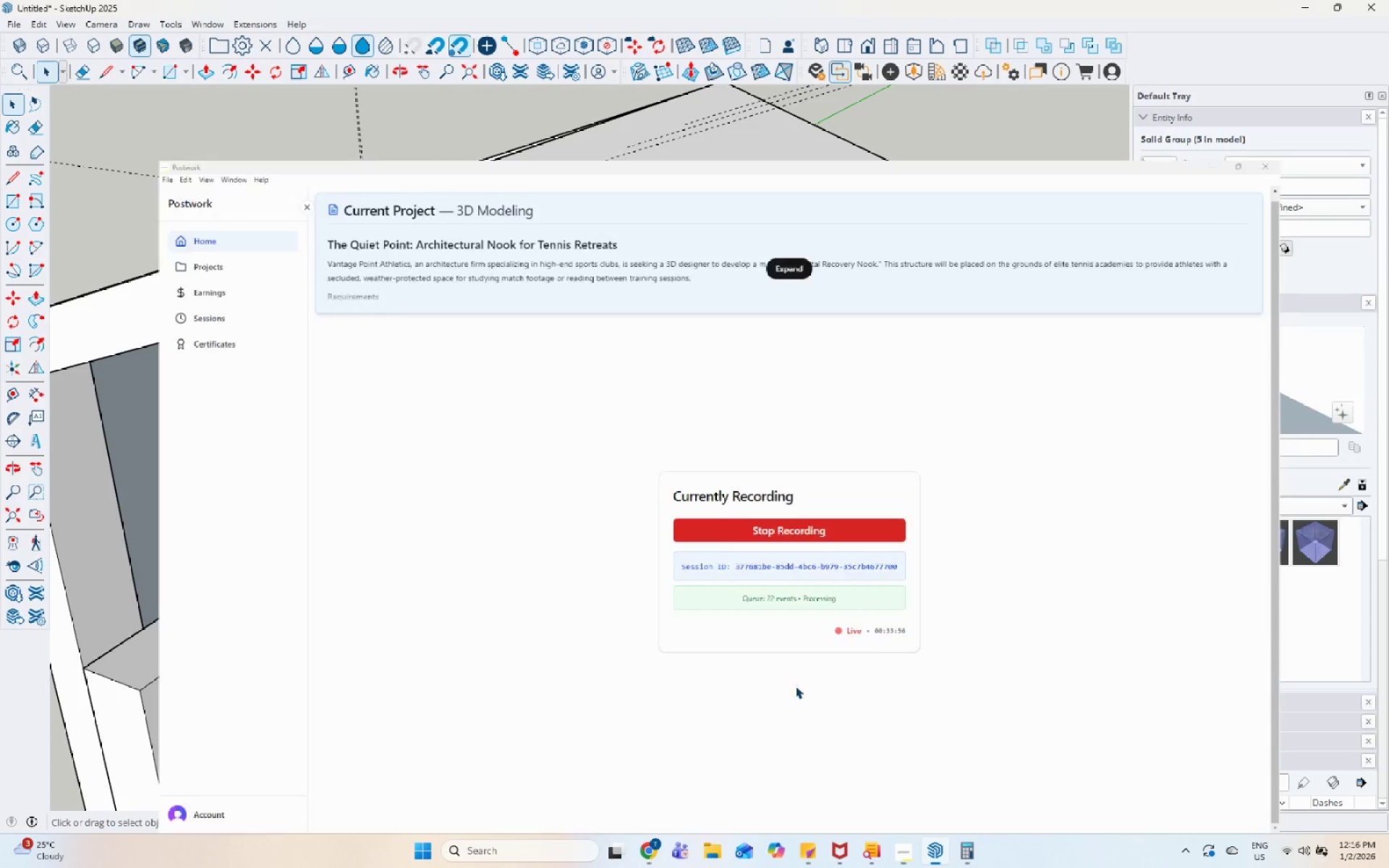 
key(S)
 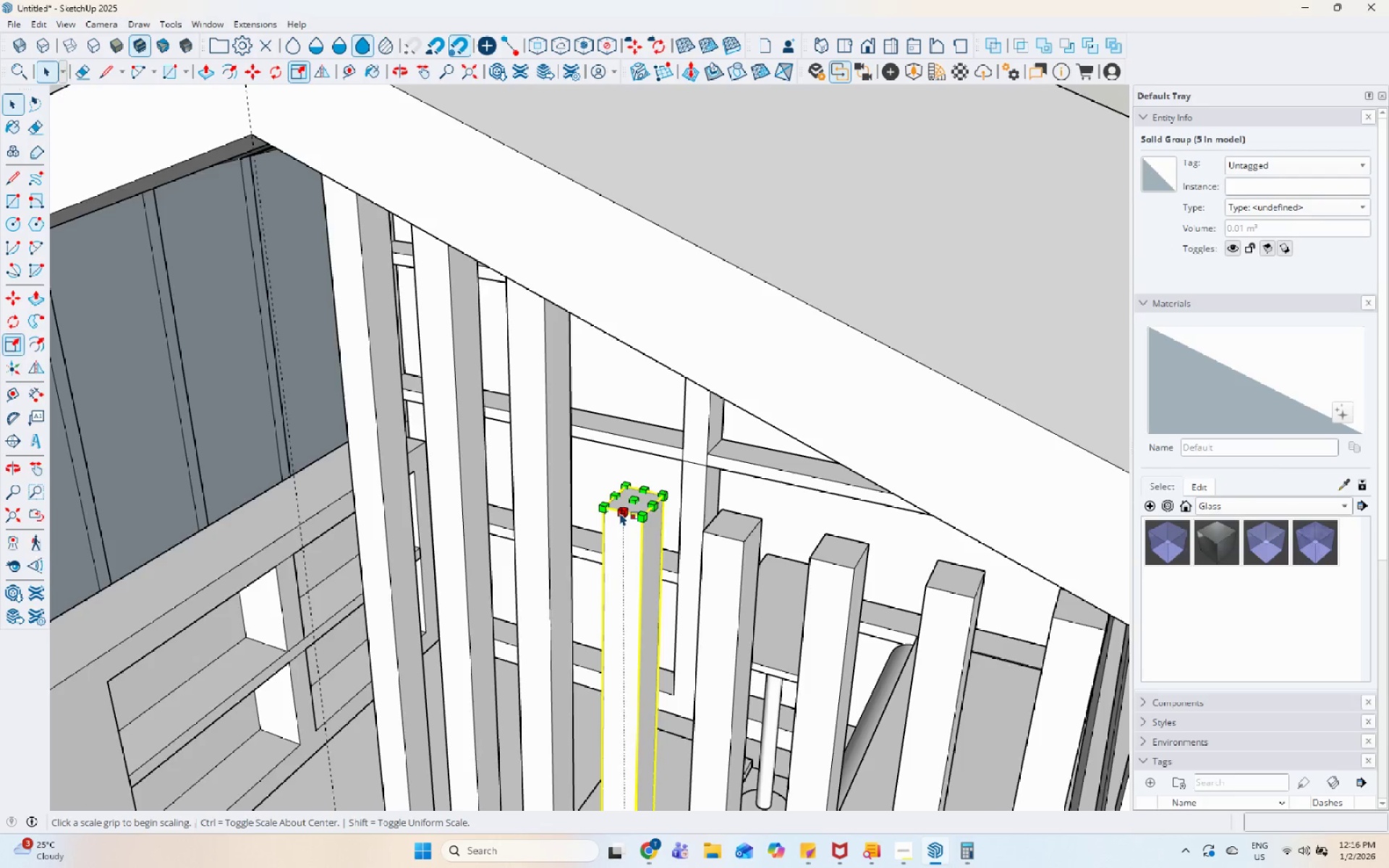 
scroll: coordinate [604, 573], scroll_direction: up, amount: 4.0
 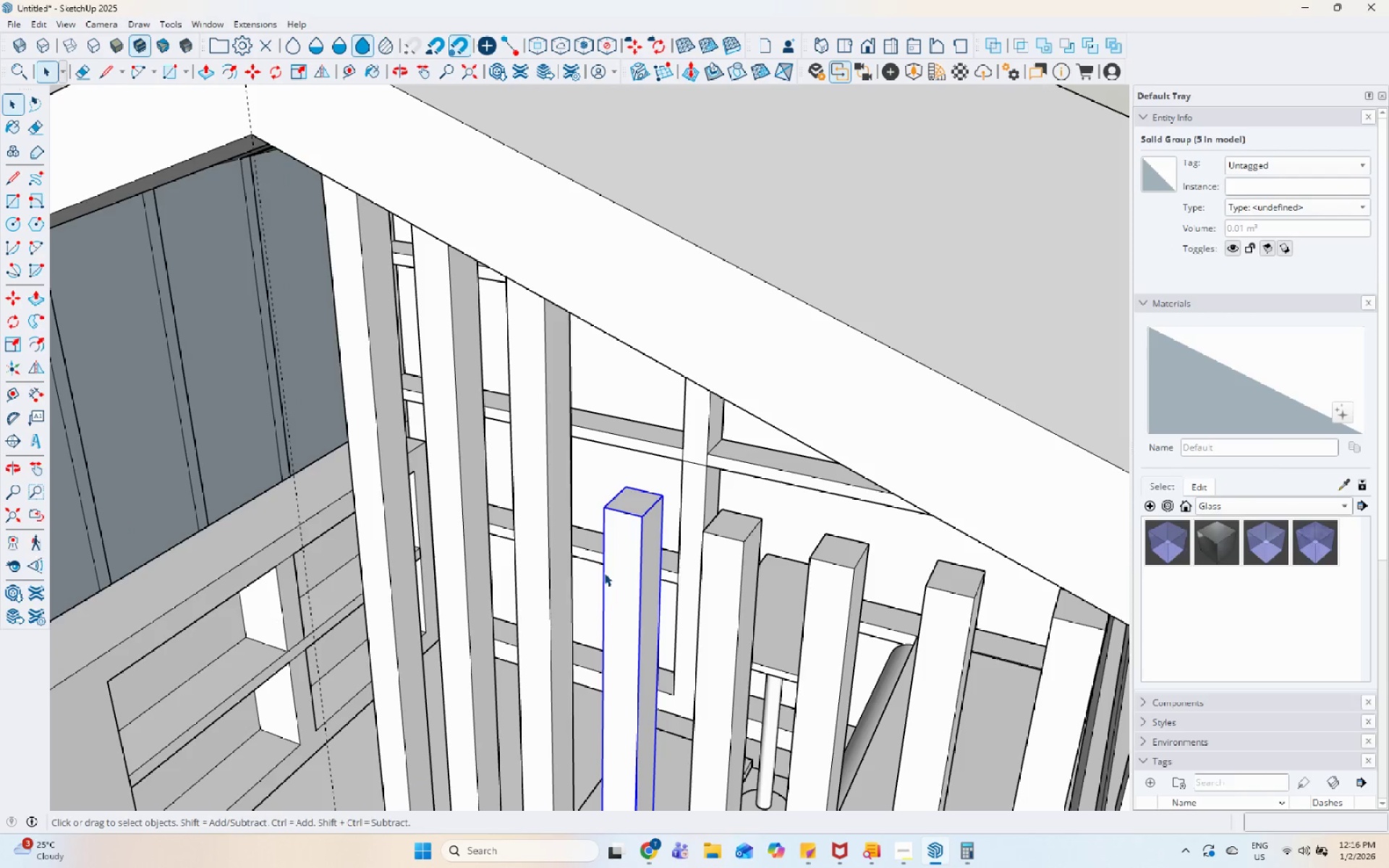 
left_click([640, 494])
 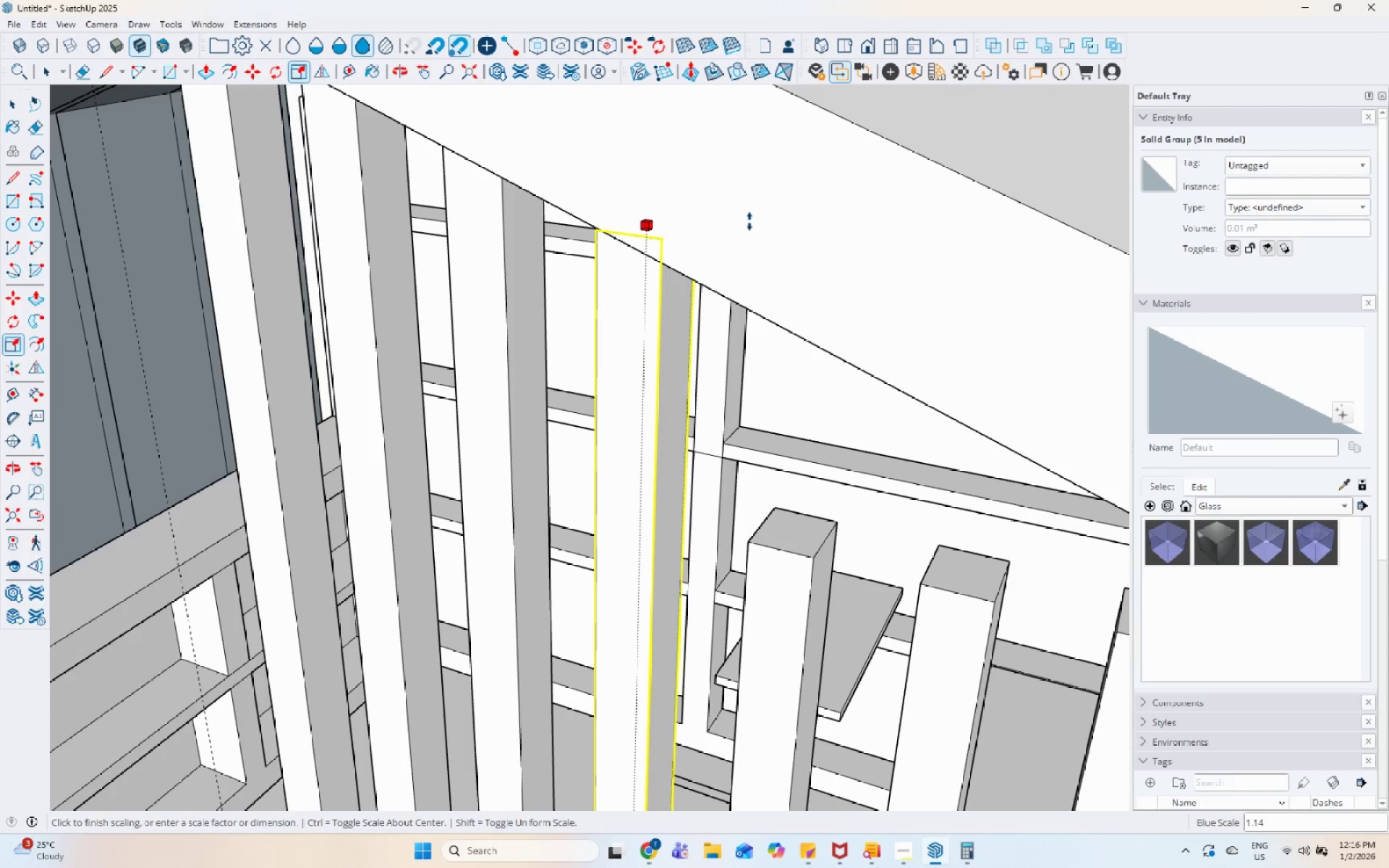 
scroll: coordinate [620, 513], scroll_direction: up, amount: 4.0
 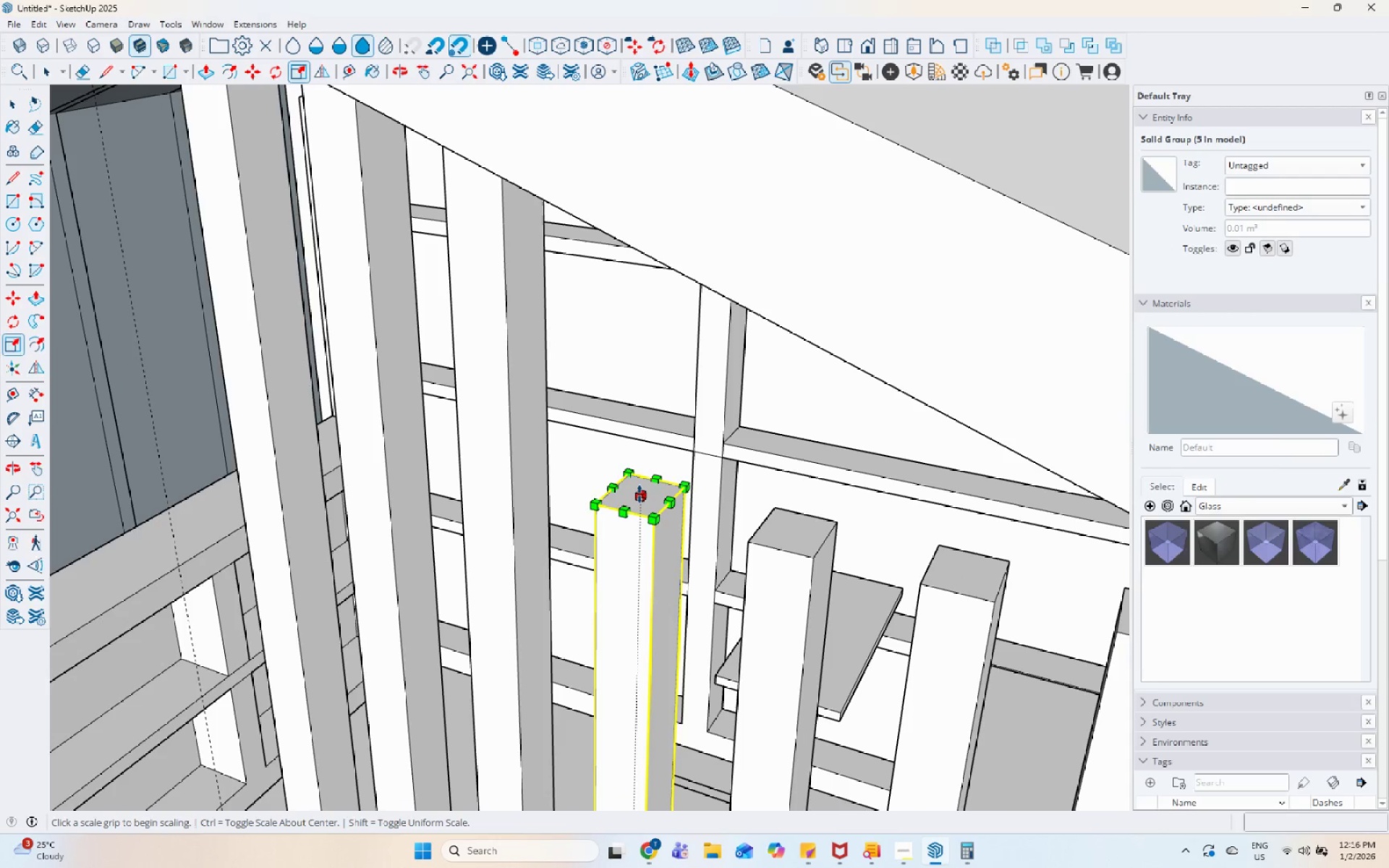 
left_click([752, 216])
 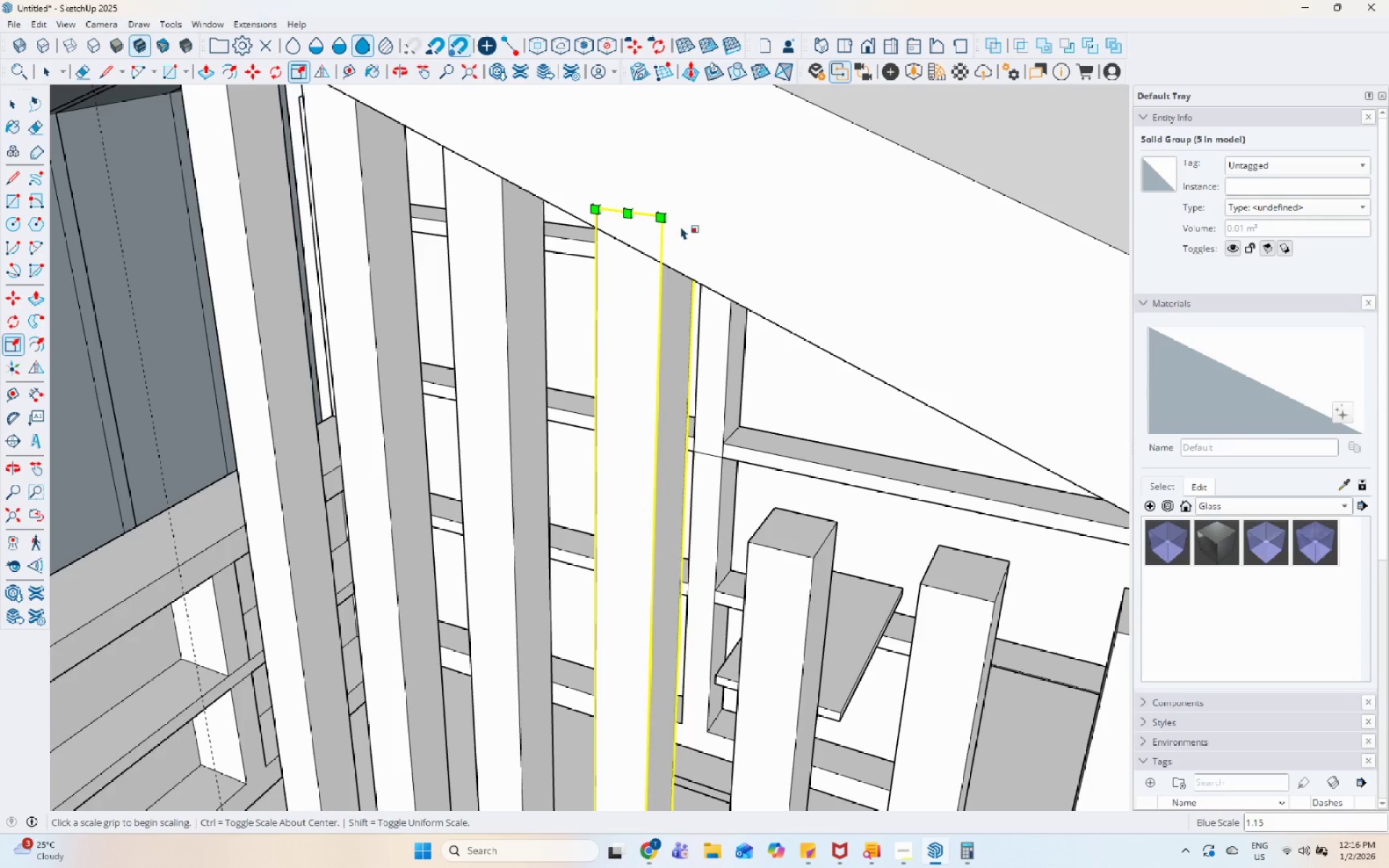 
key(Space)
 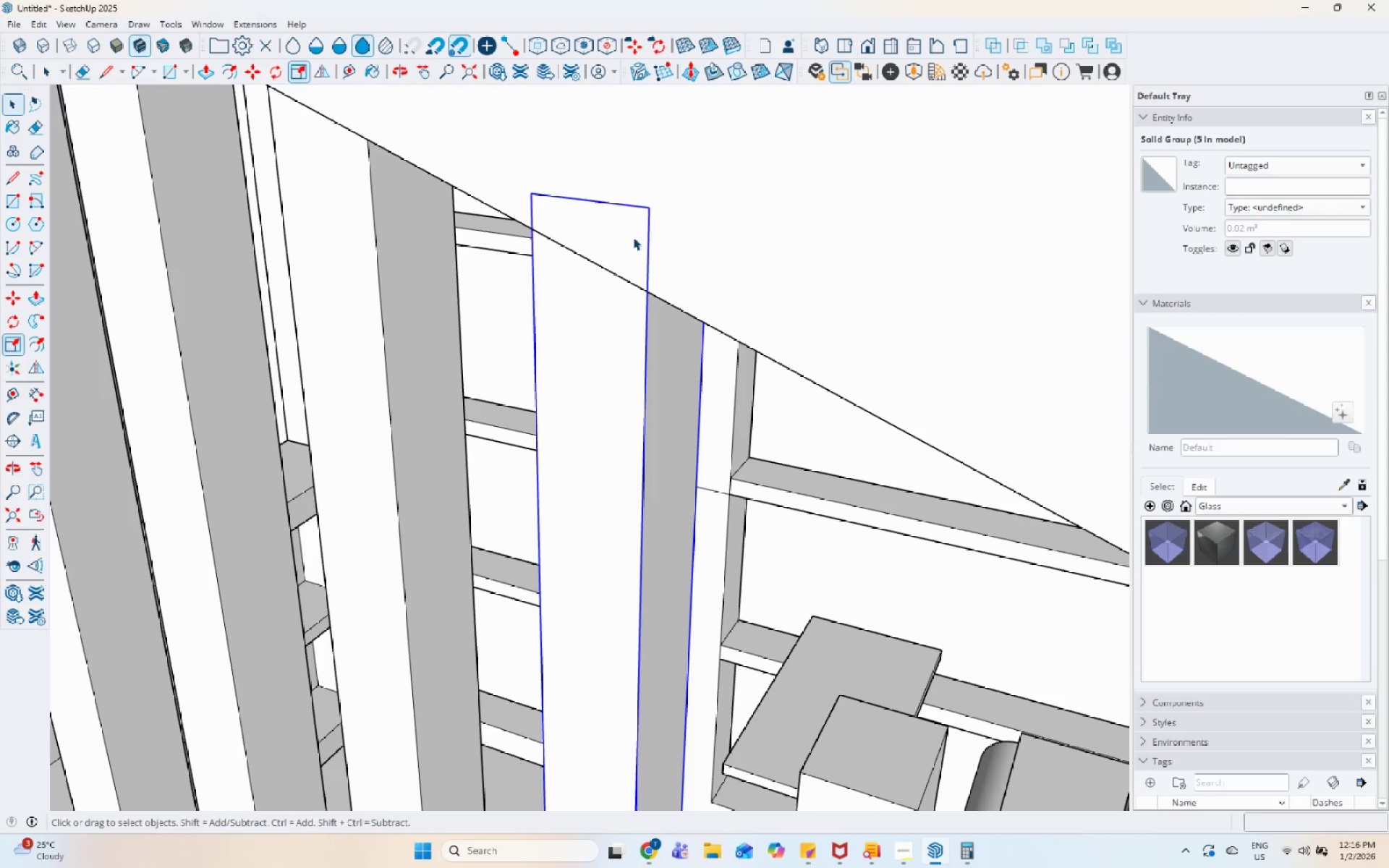 
double_click([633, 237])
 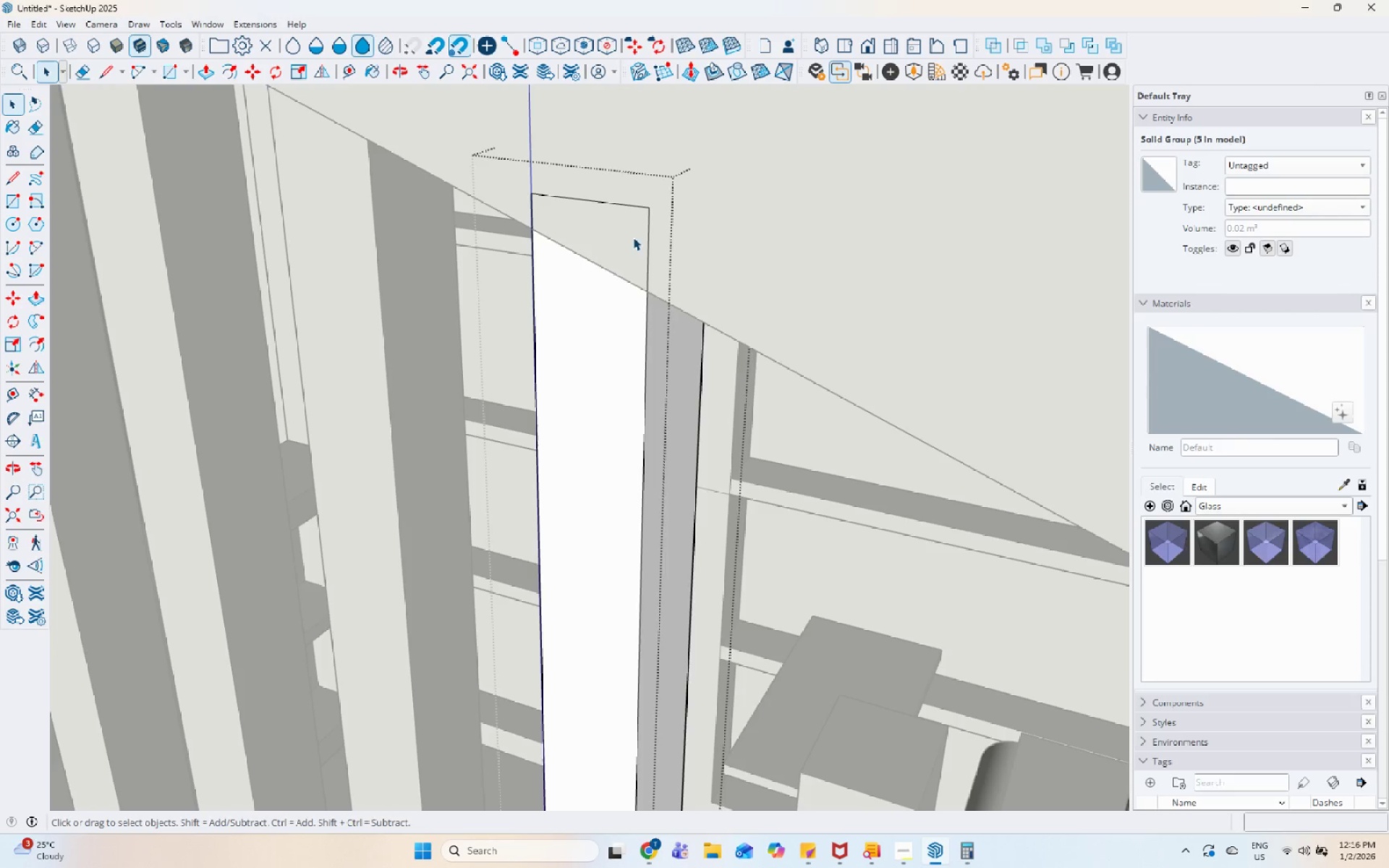 
scroll: coordinate [677, 227], scroll_direction: up, amount: 6.0
 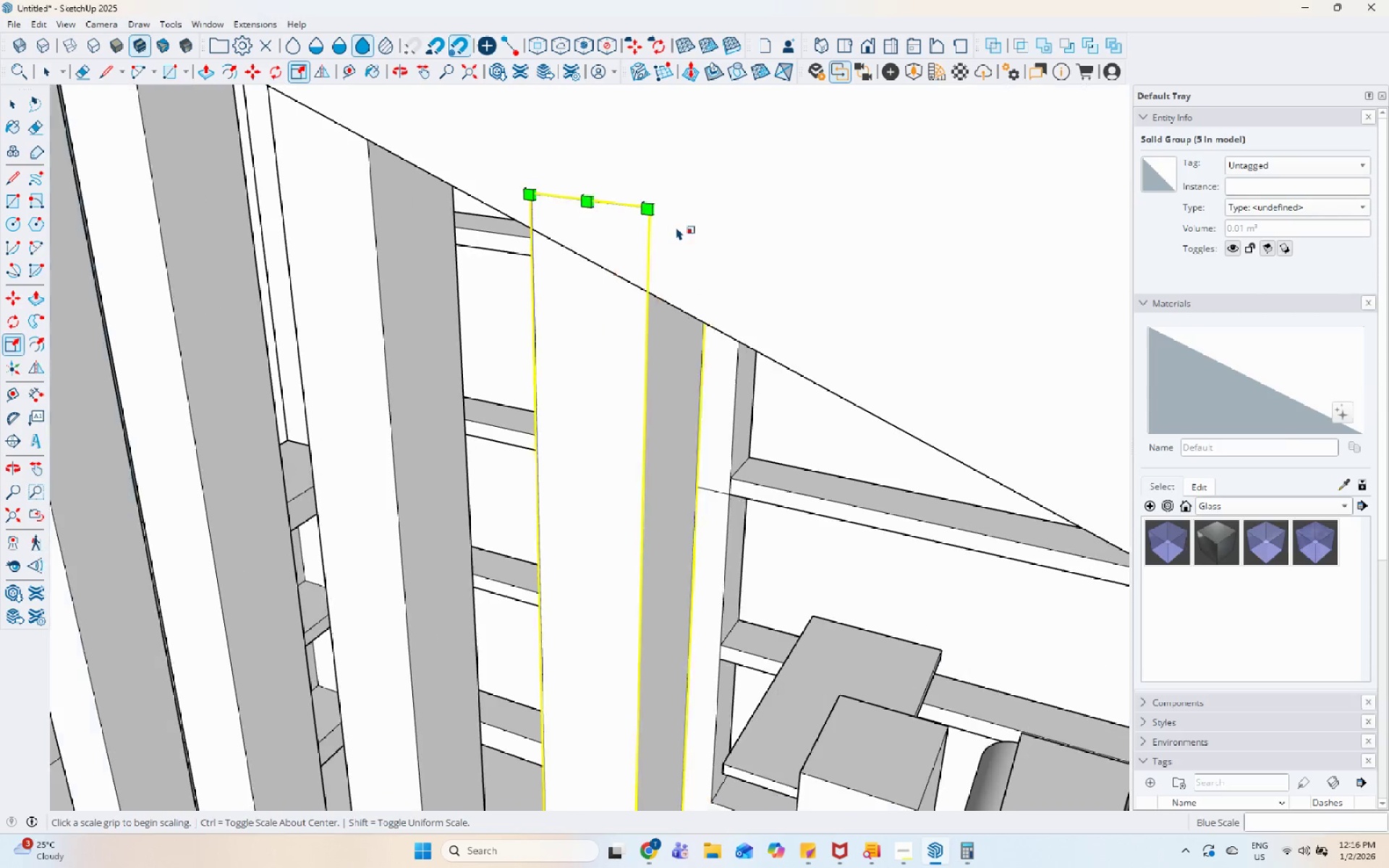 
triple_click([637, 229])
 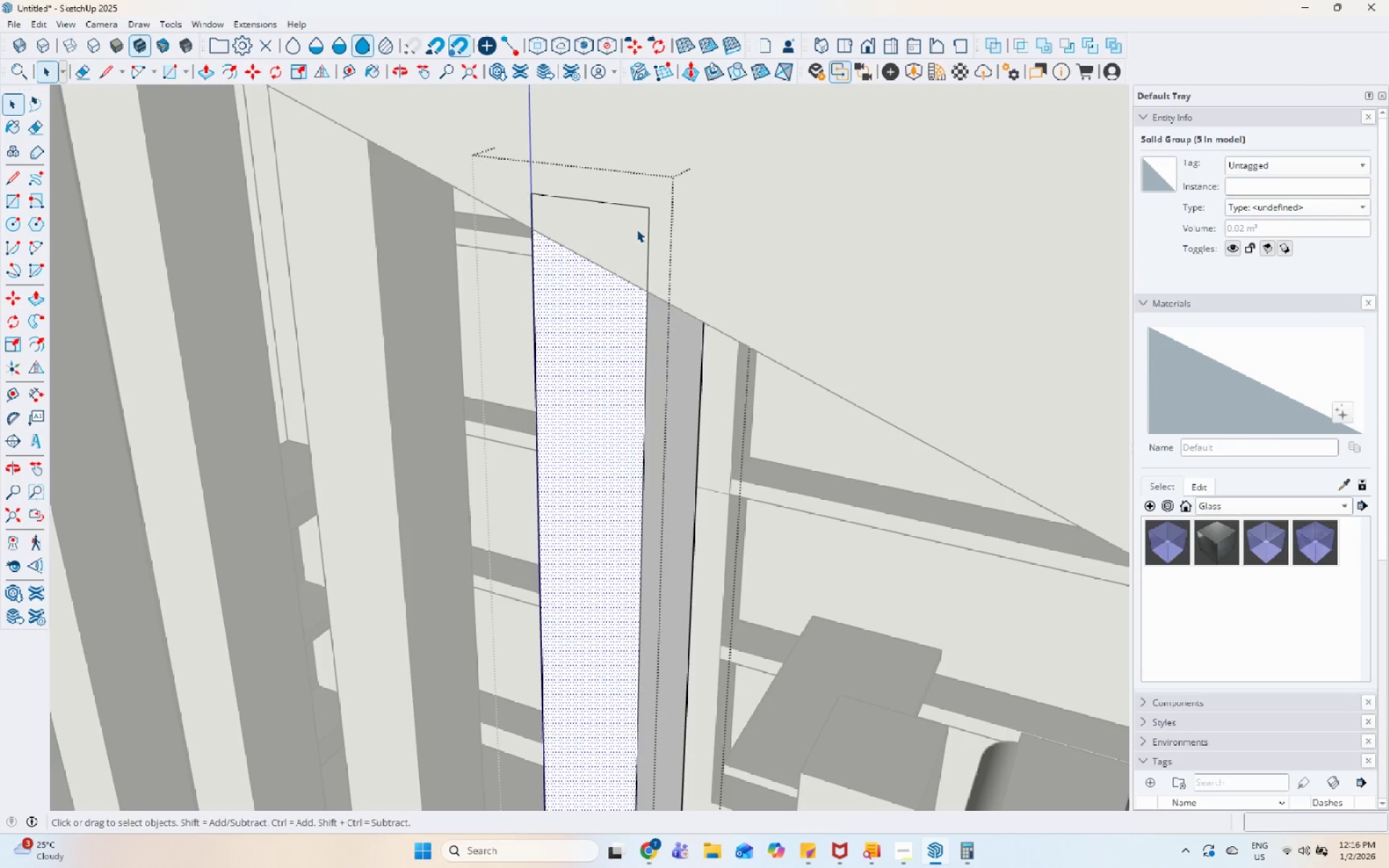 
scroll: coordinate [637, 229], scroll_direction: up, amount: 1.0
 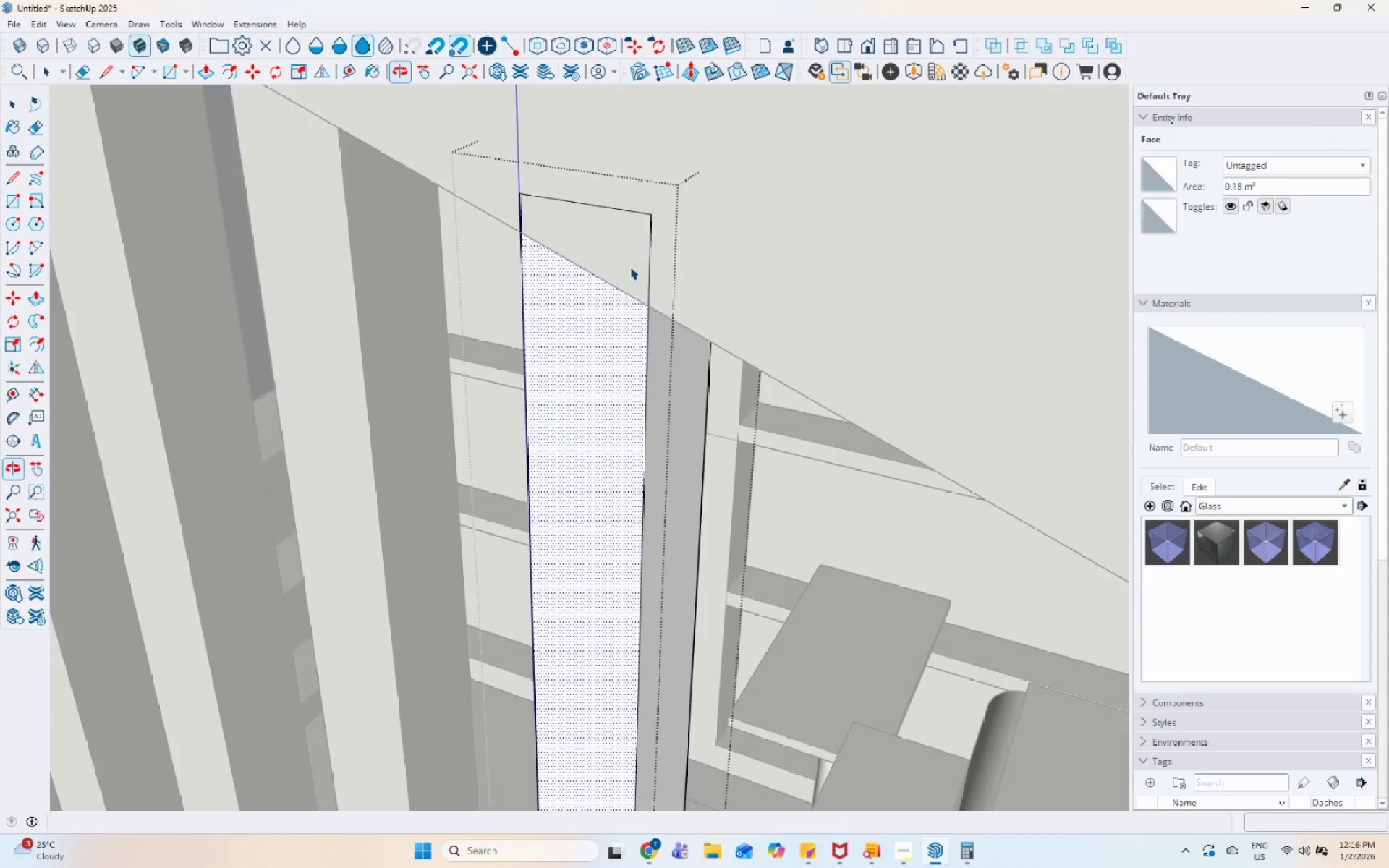 
key(L)
 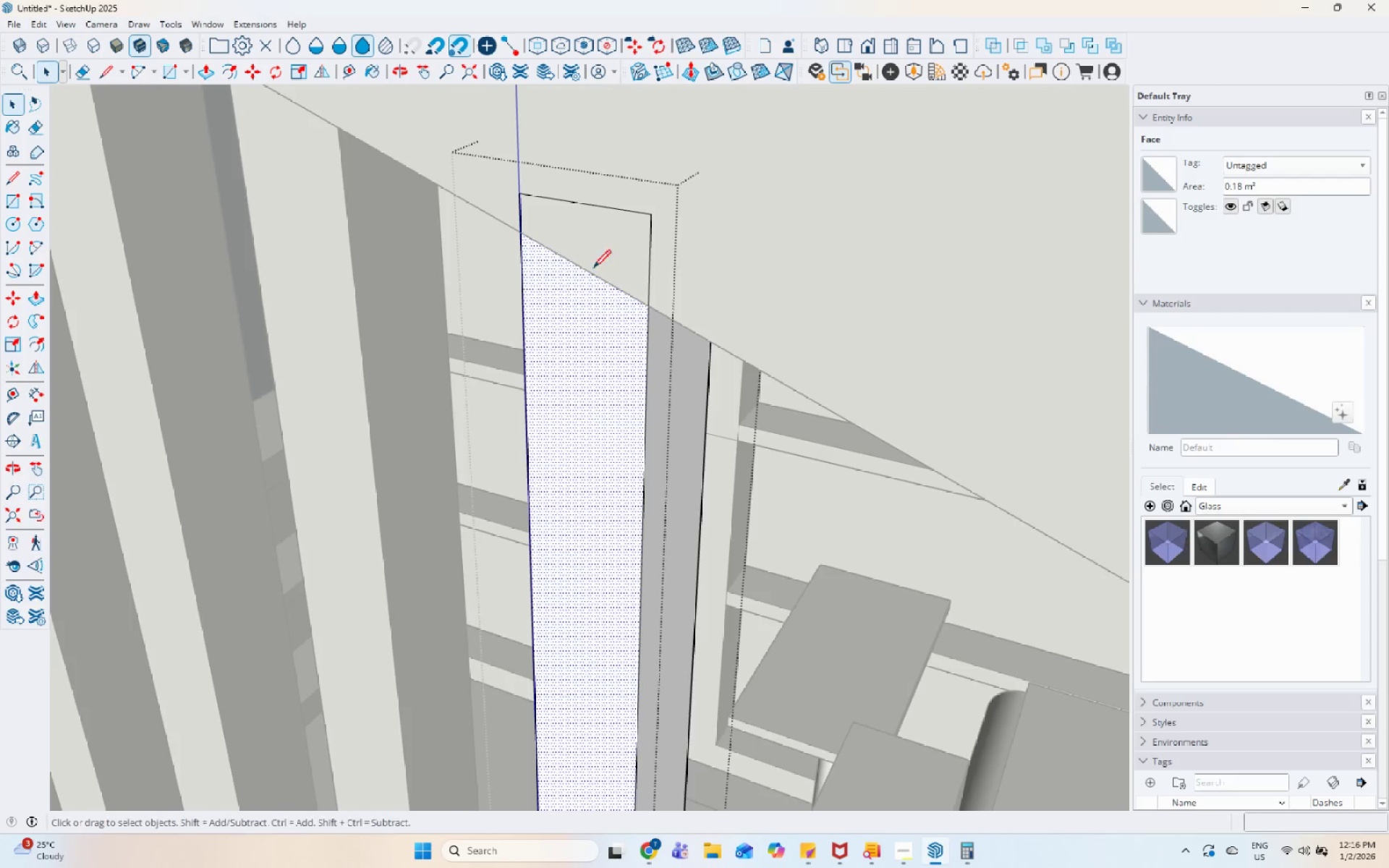 
scroll: coordinate [560, 271], scroll_direction: up, amount: 4.0
 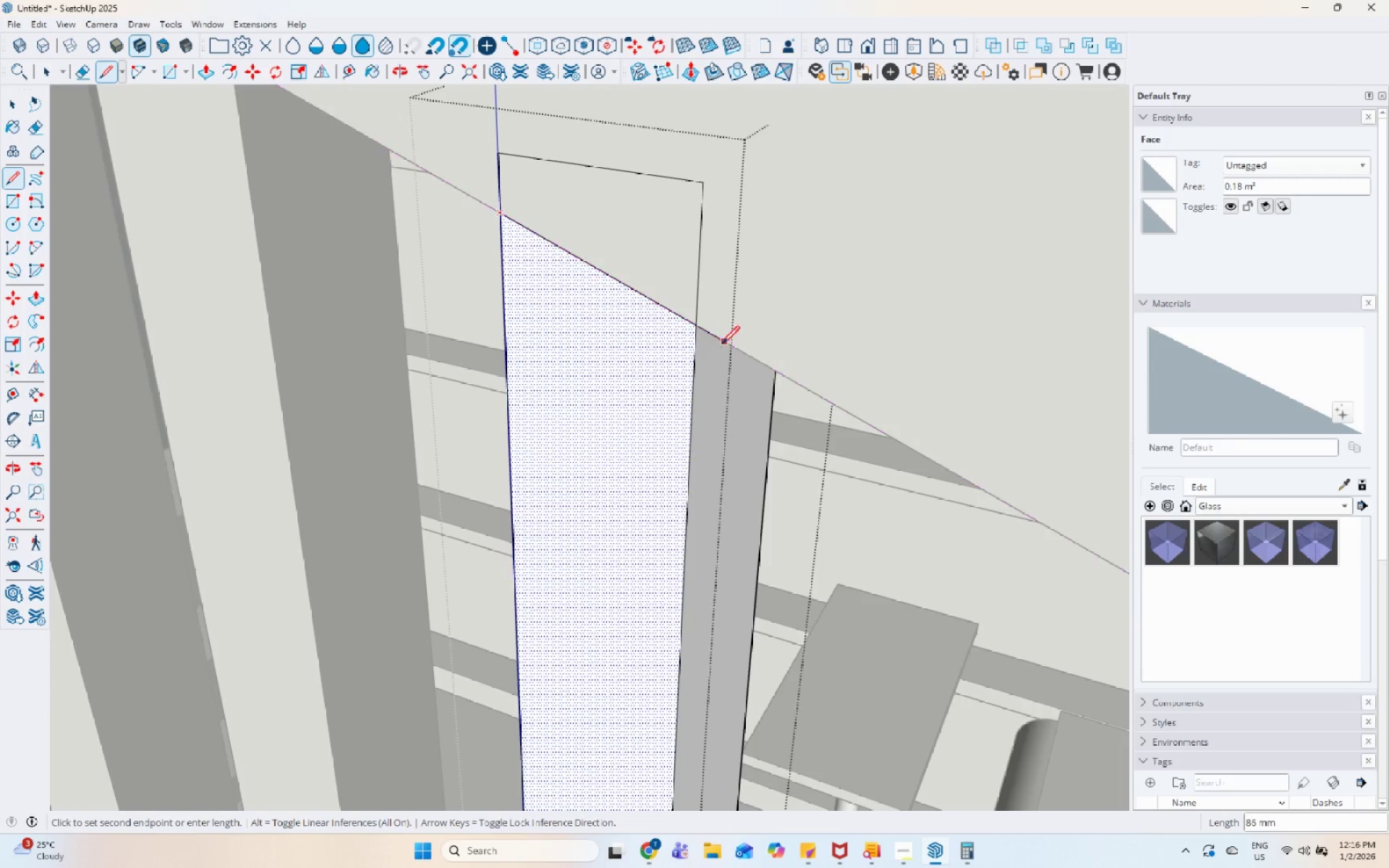 
left_click([695, 324])
 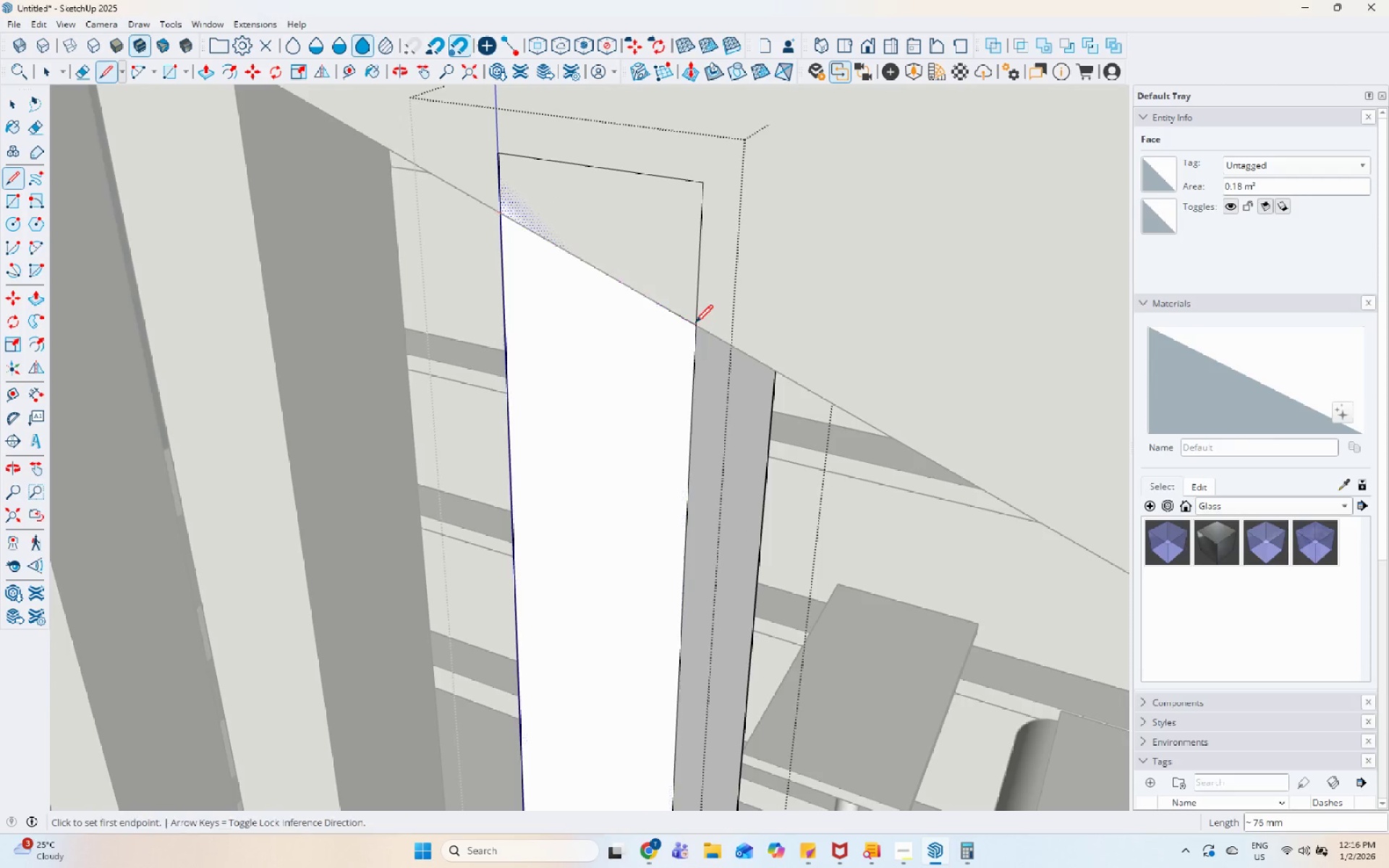 
key(Space)
 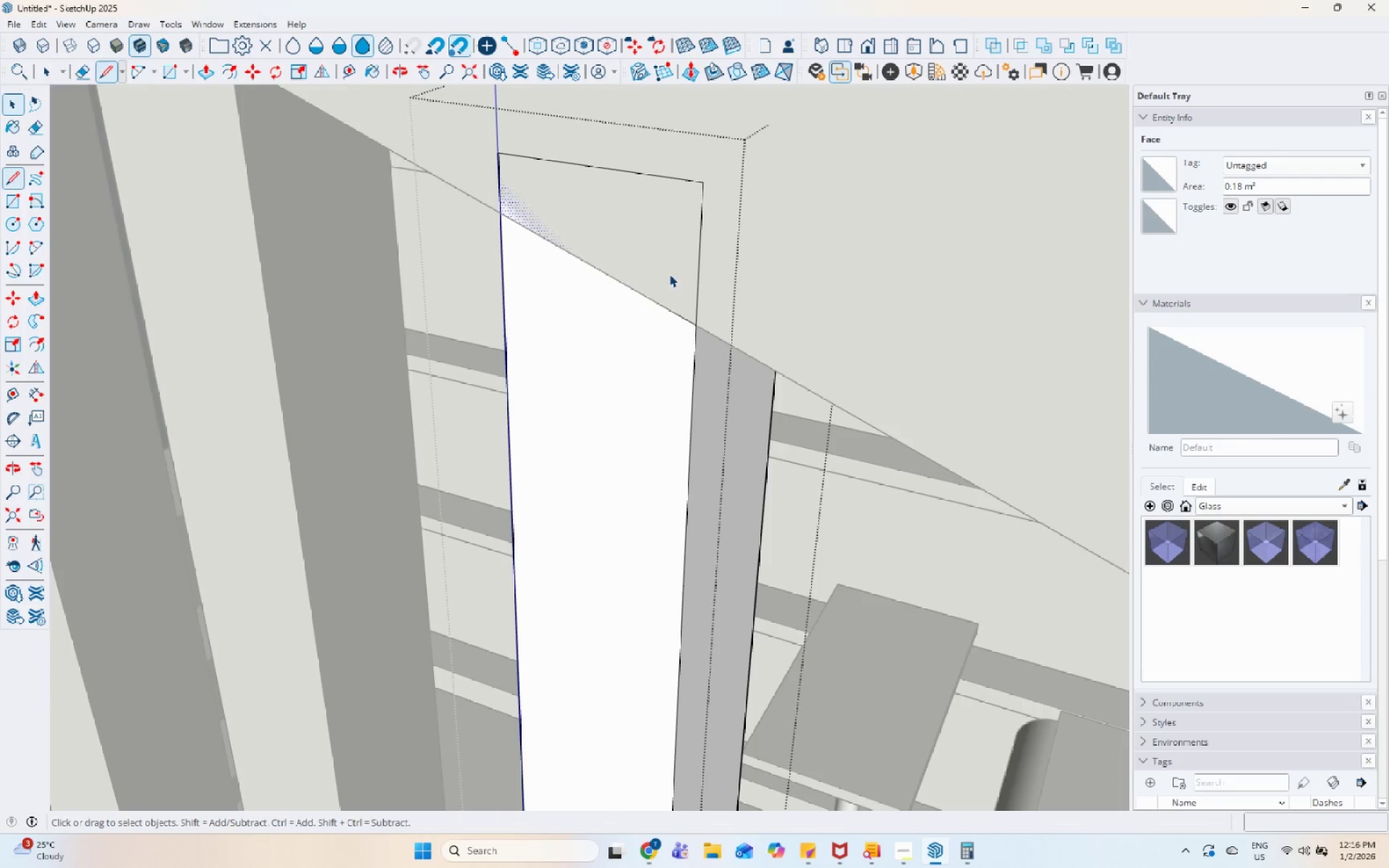 
double_click([668, 273])
 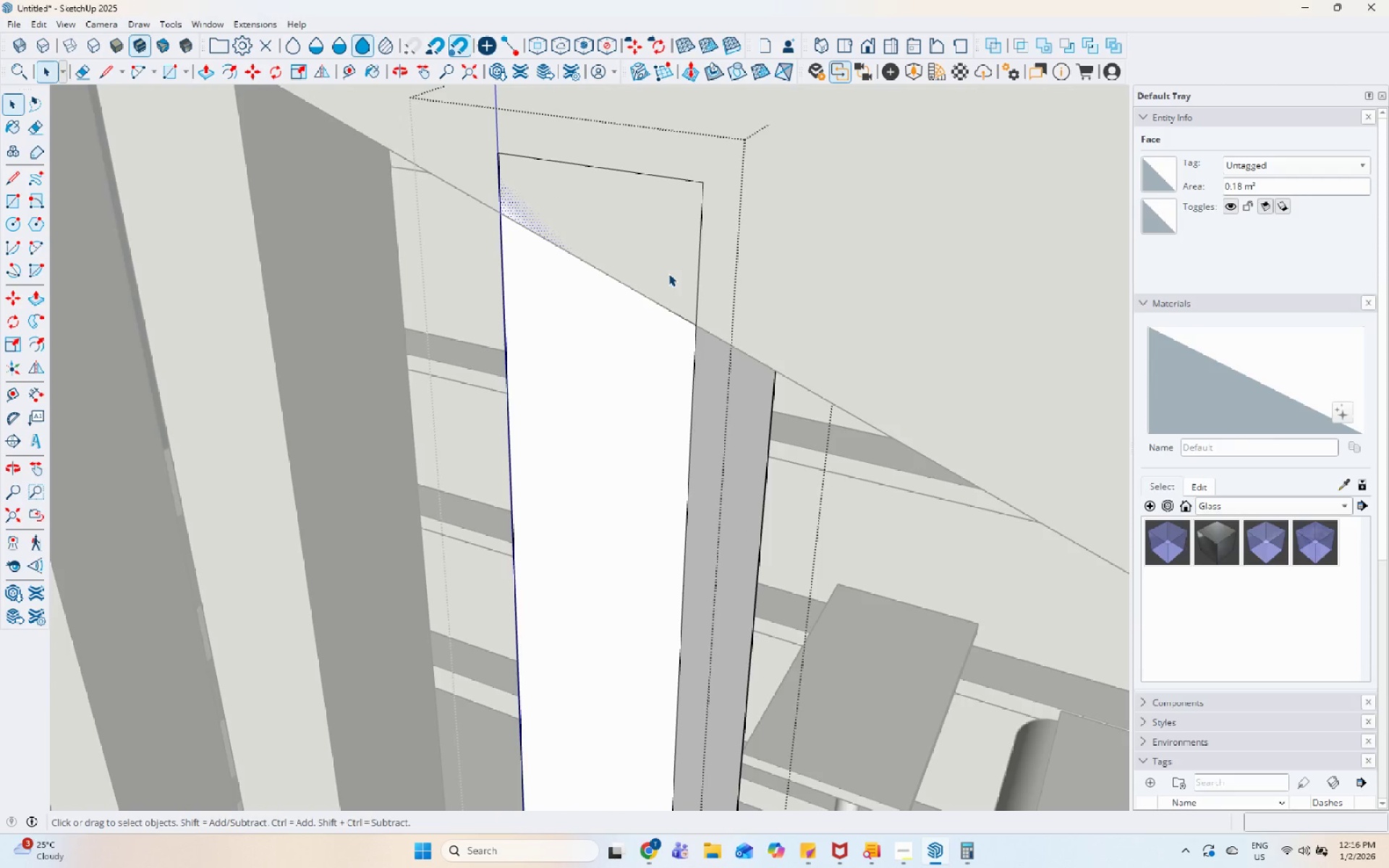 
key(P)
 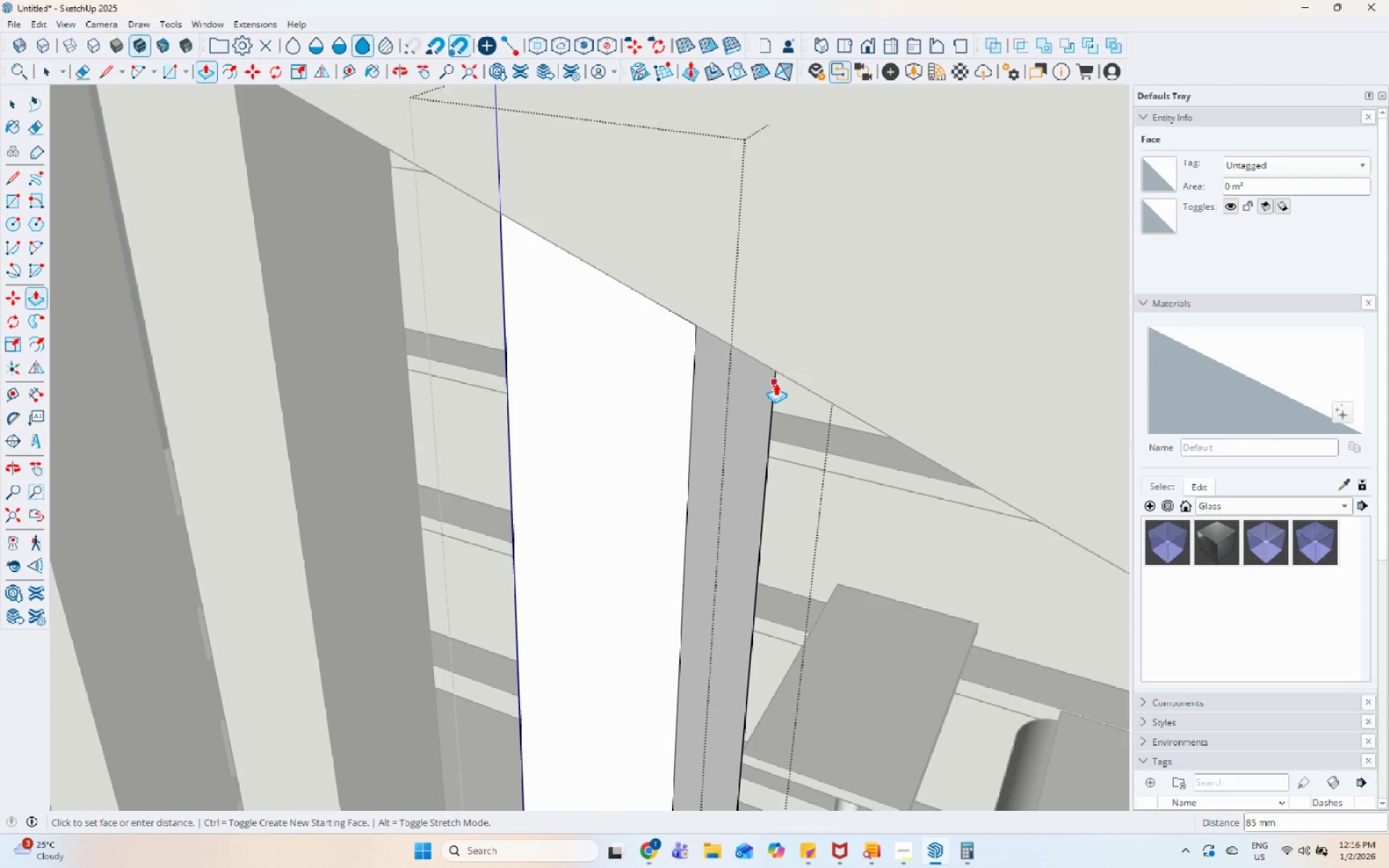 
key(Space)
 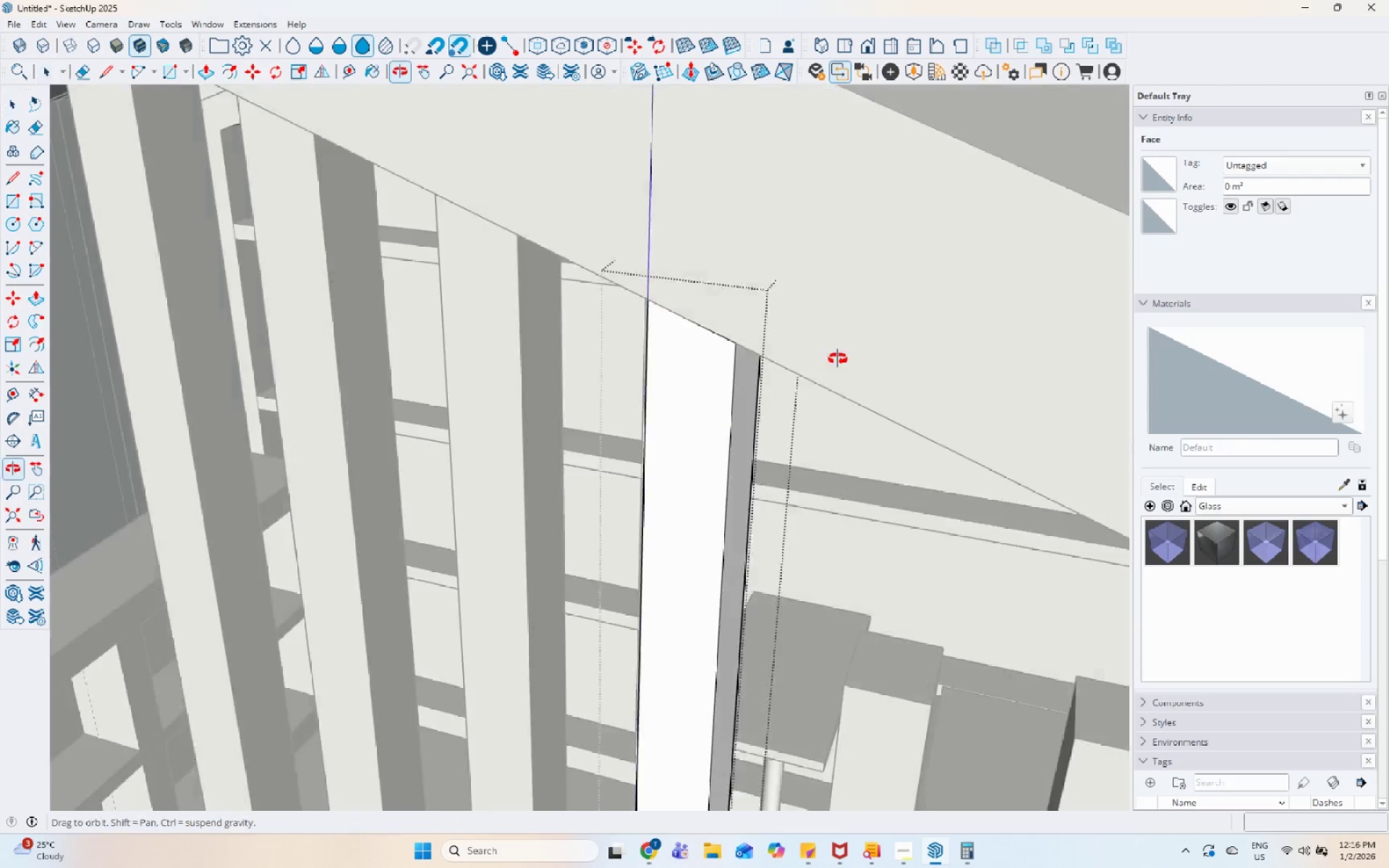 
key(Escape)
 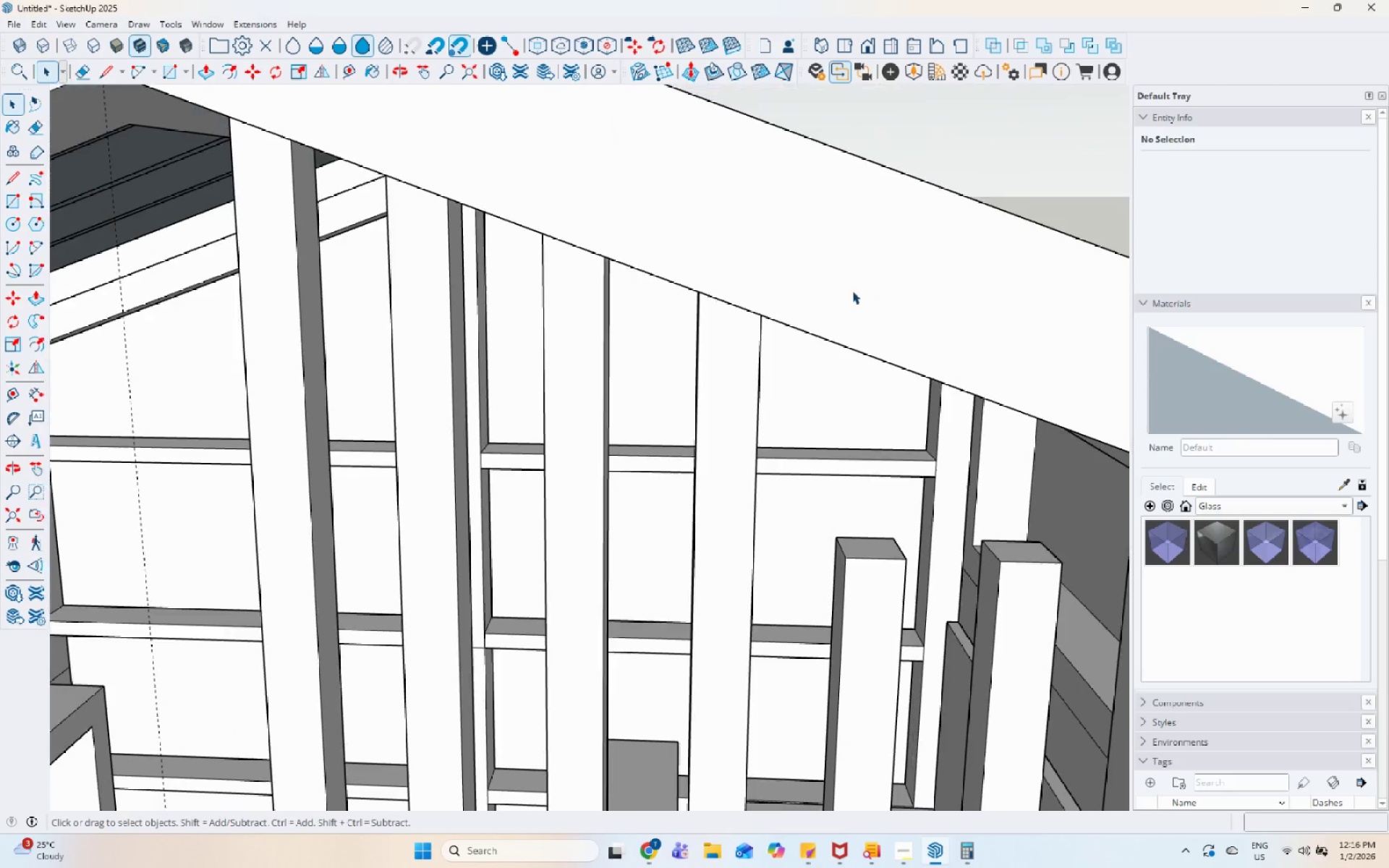 
key(Escape)
 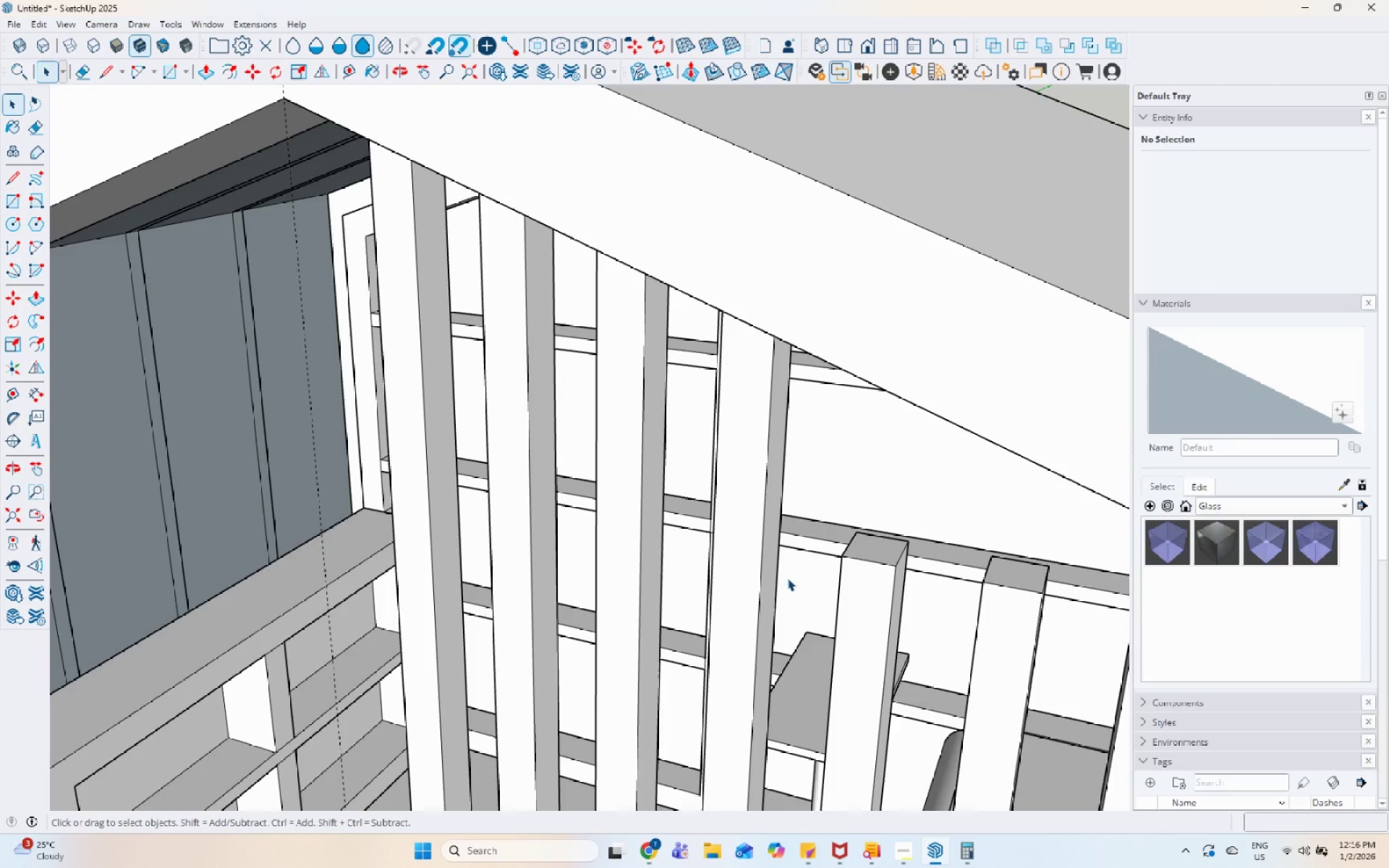 
scroll: coordinate [867, 330], scroll_direction: down, amount: 14.0
 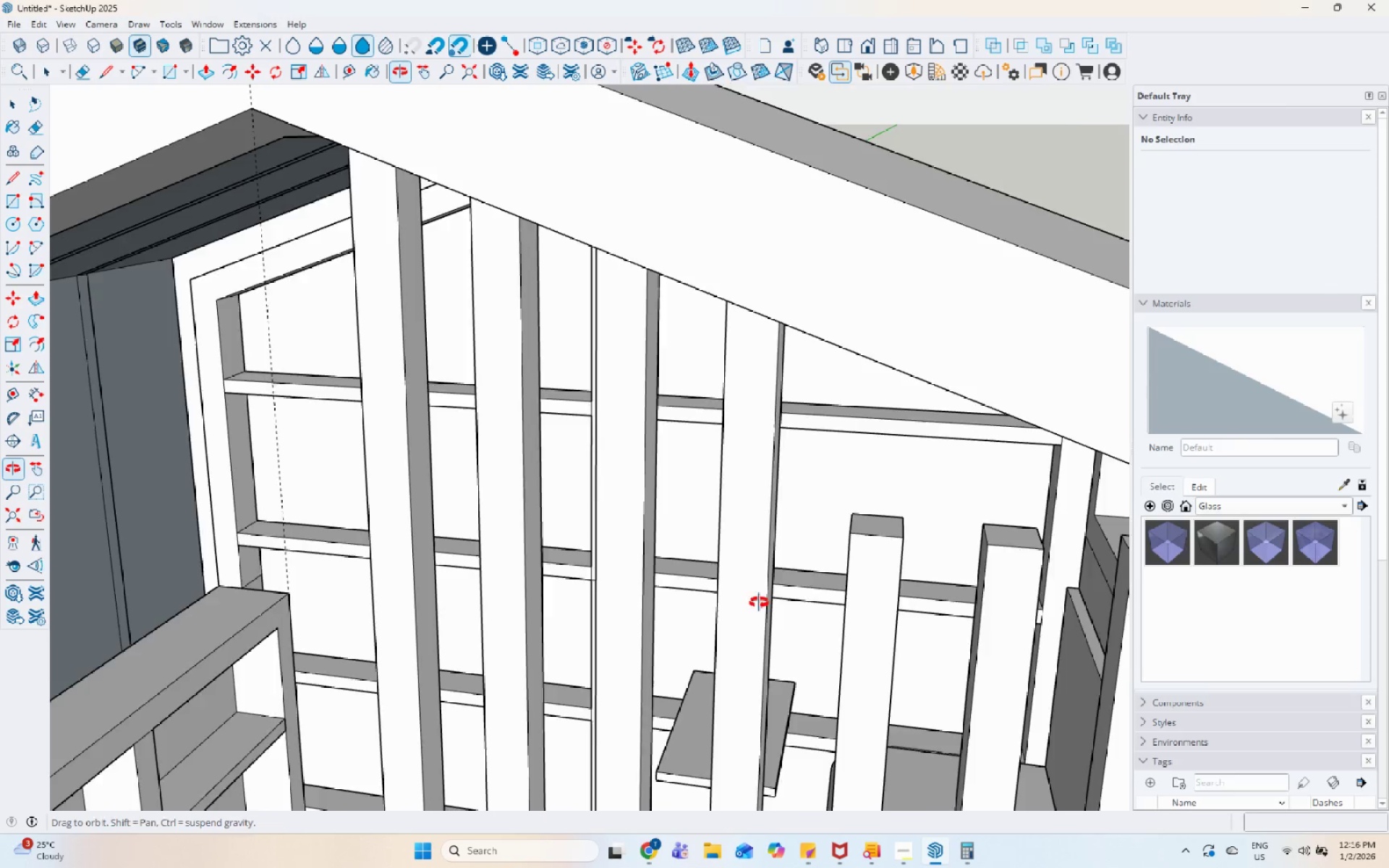 
left_click_drag(start_coordinate=[856, 553], to_coordinate=[859, 552])
 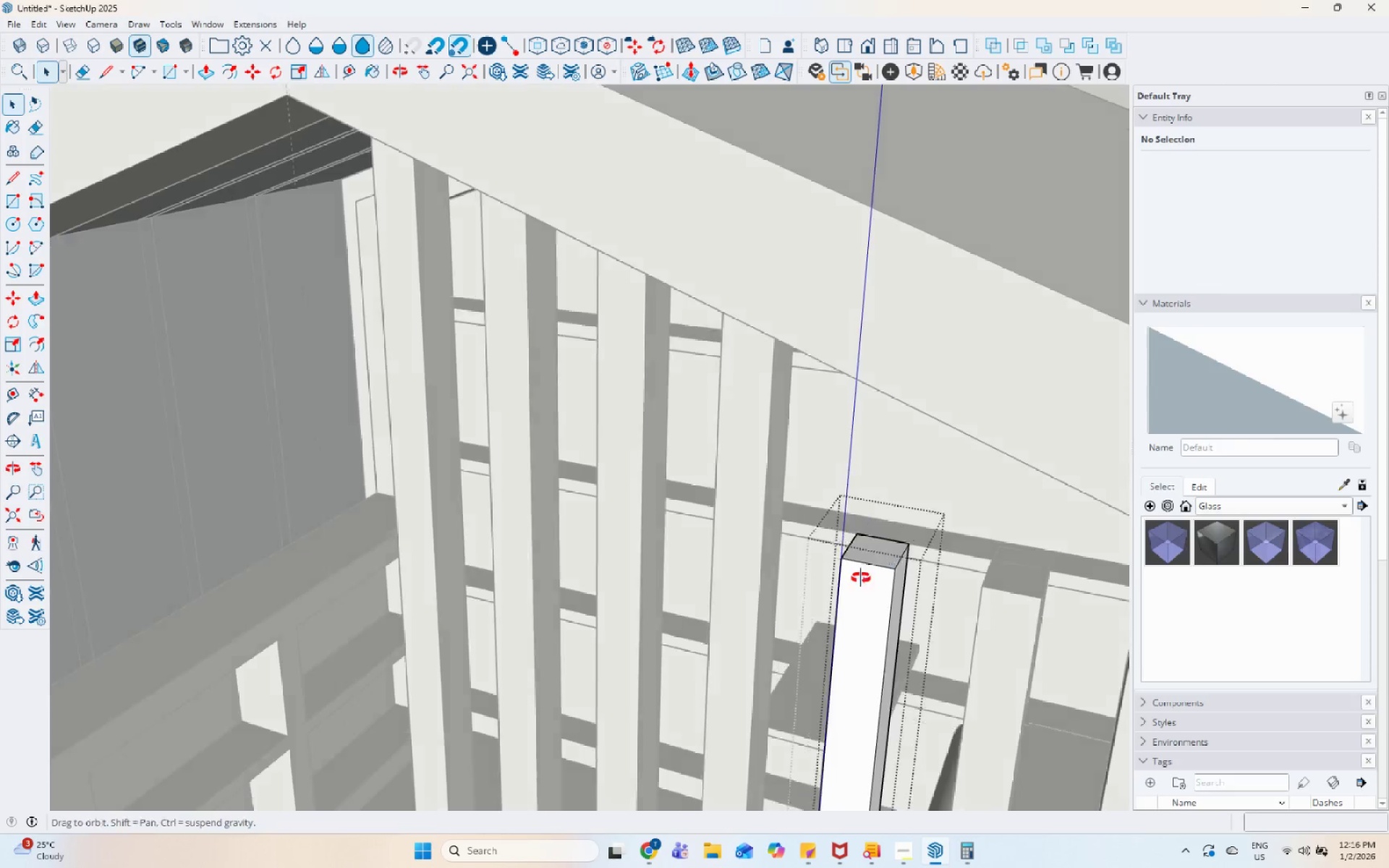 
left_click([907, 537])
 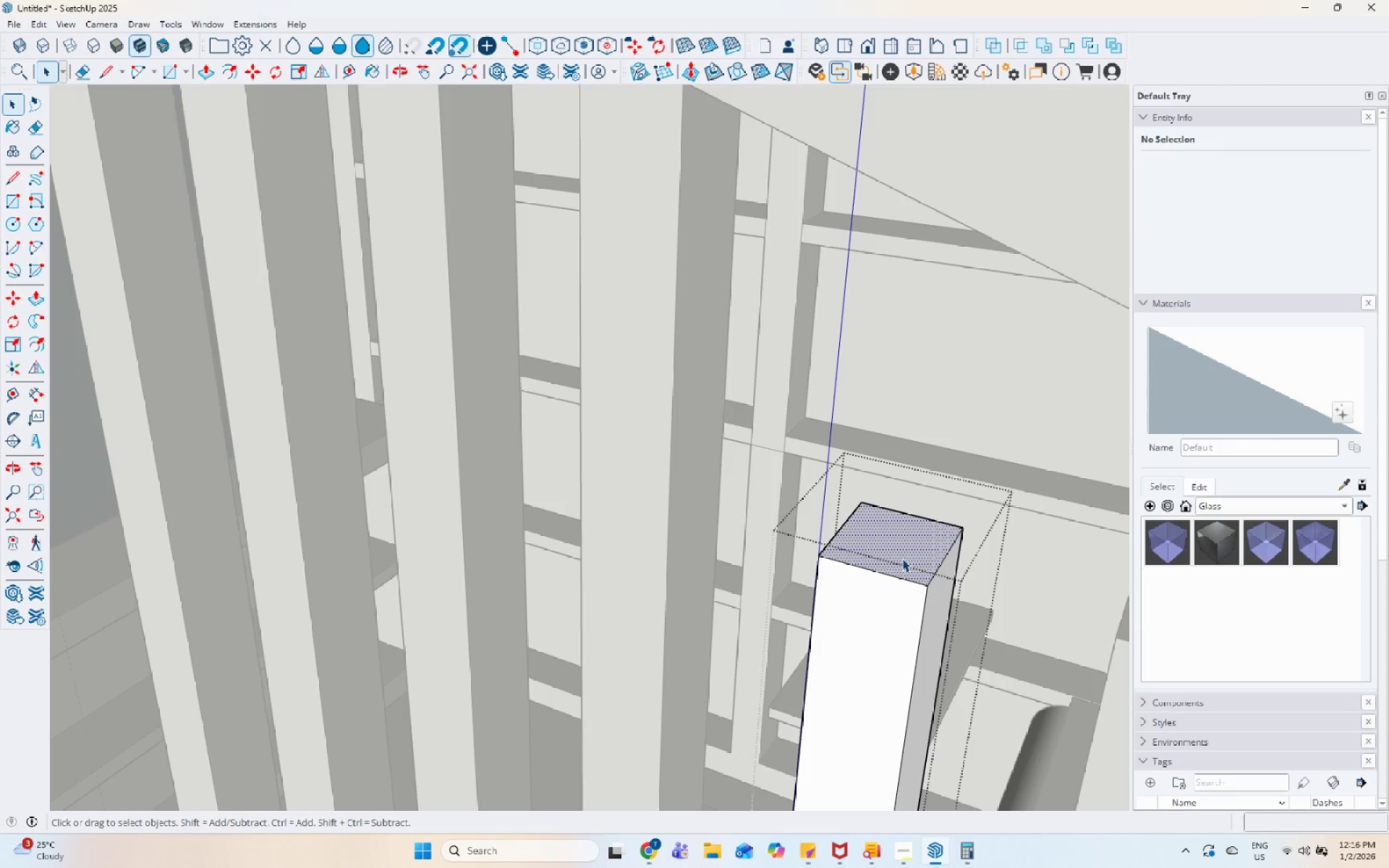 
scroll: coordinate [864, 573], scroll_direction: up, amount: 7.0
 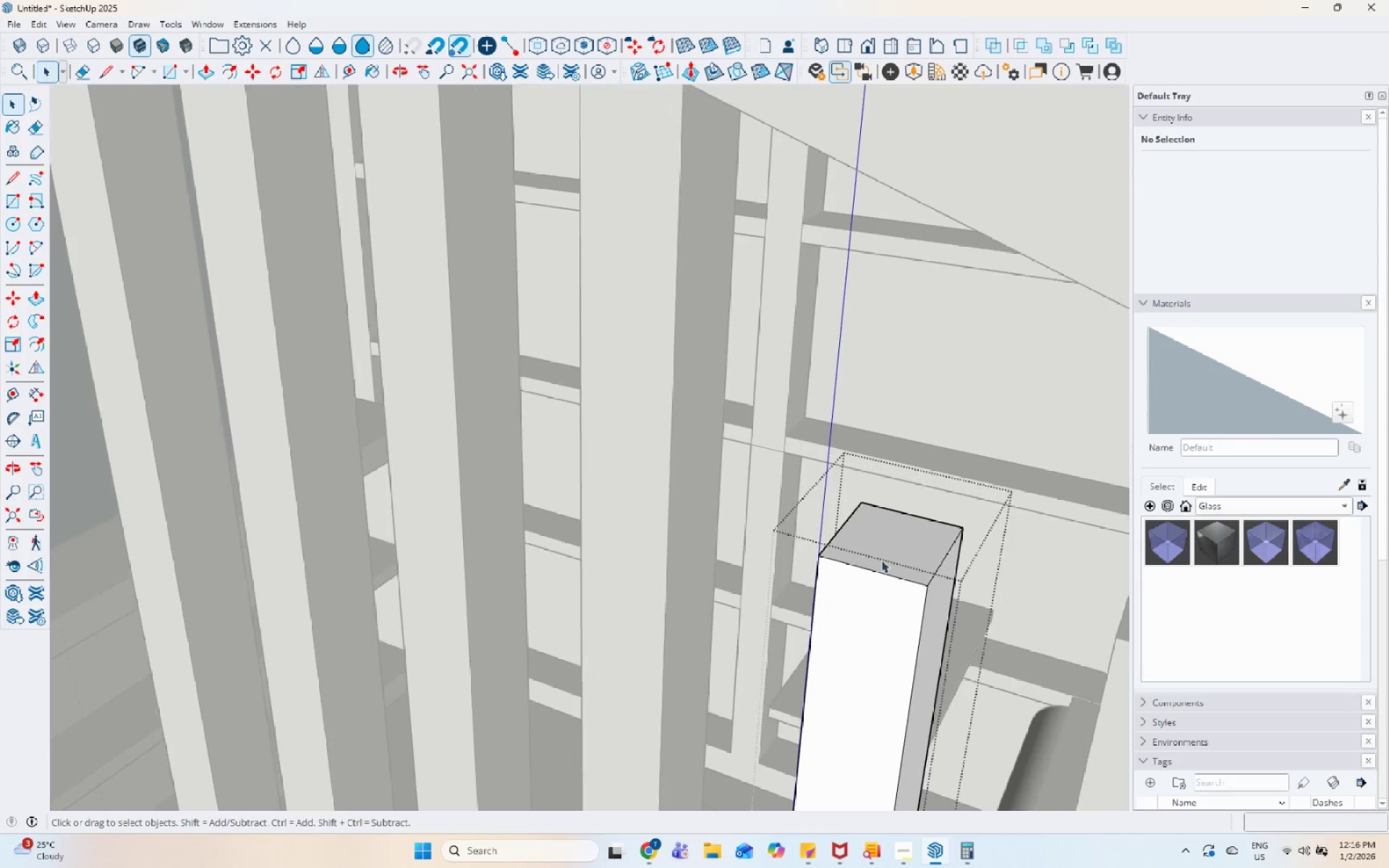 
key(P)
 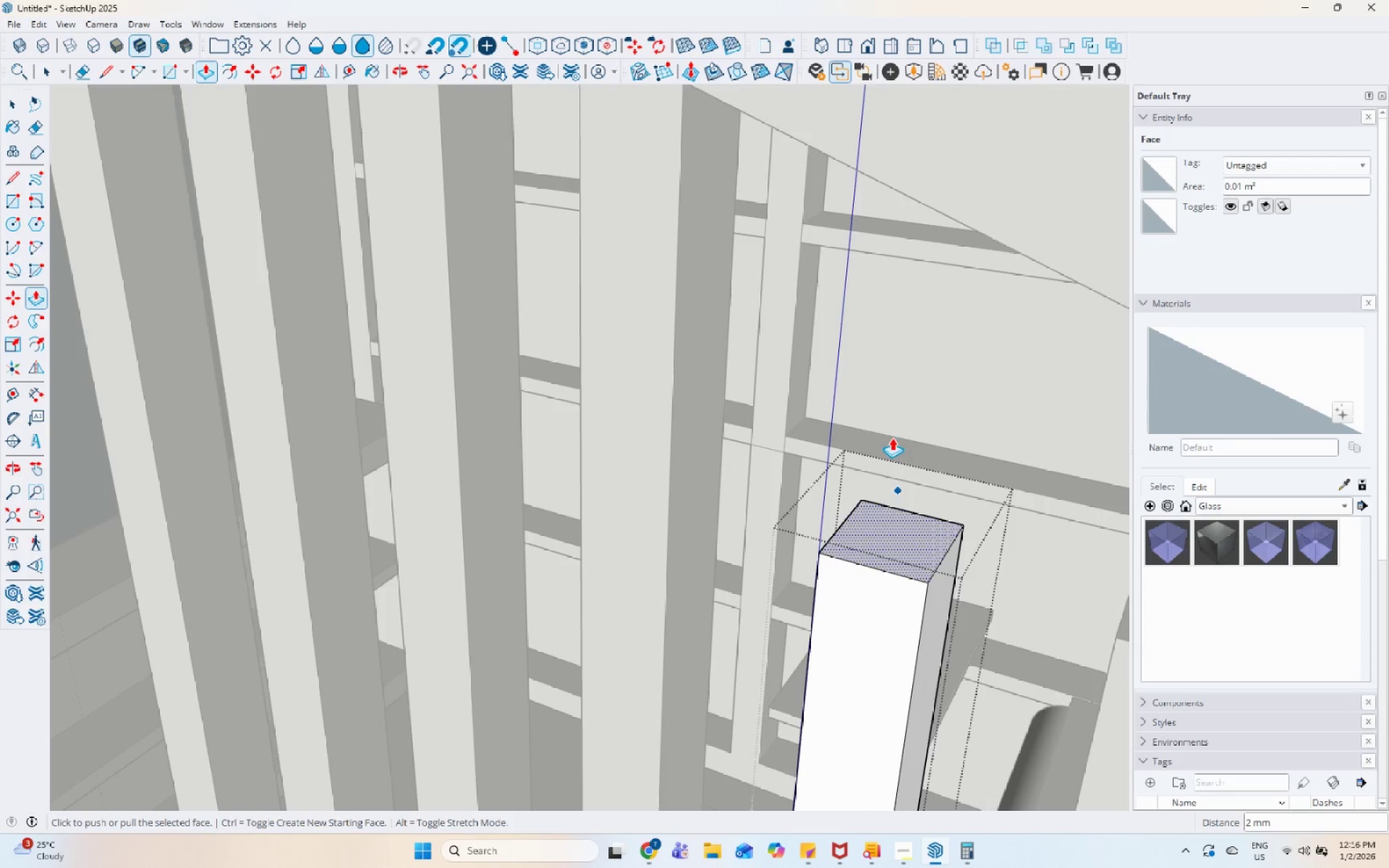 
scroll: coordinate [763, 424], scroll_direction: down, amount: 7.0
 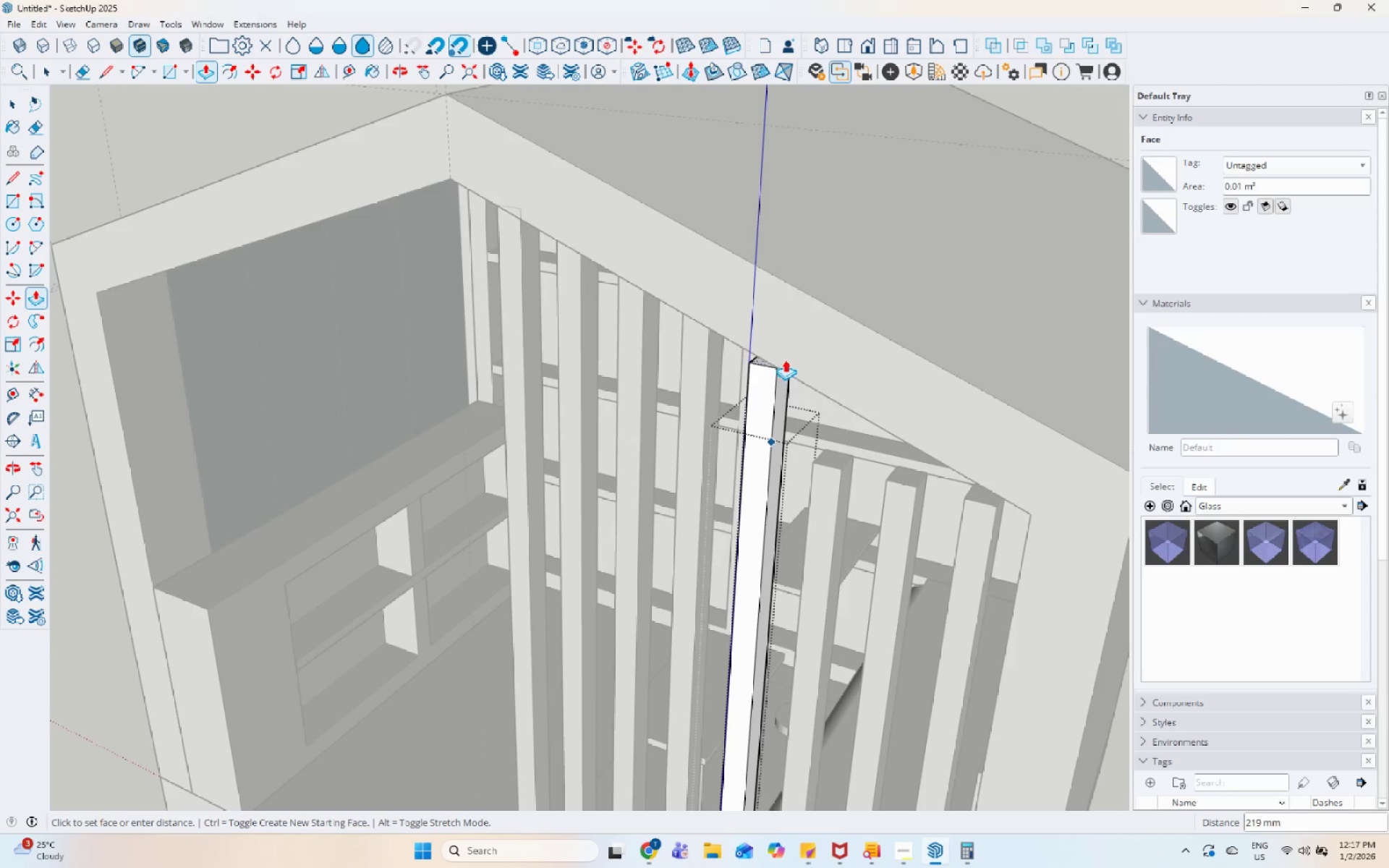 
left_click([776, 340])
 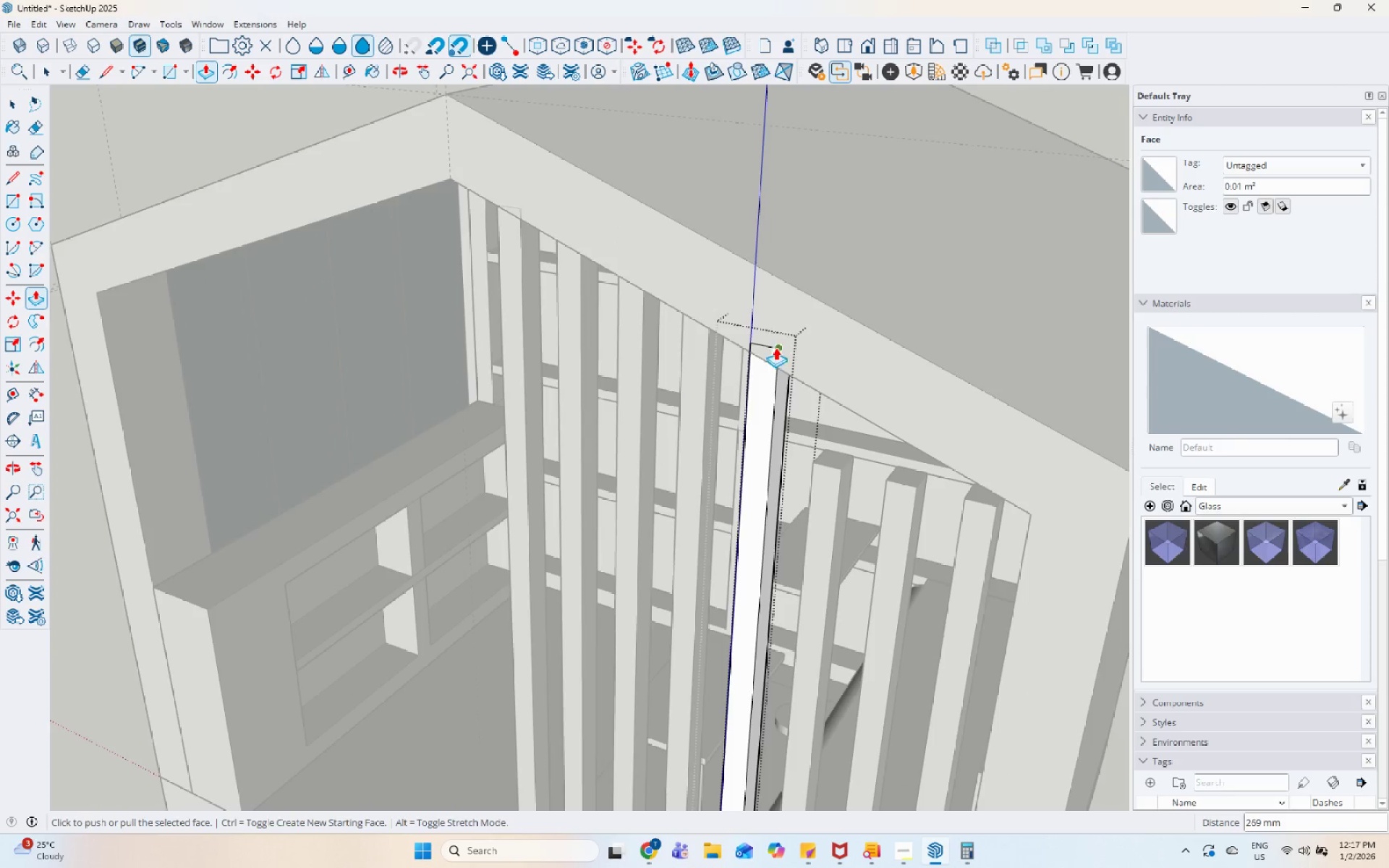 
key(Space)
 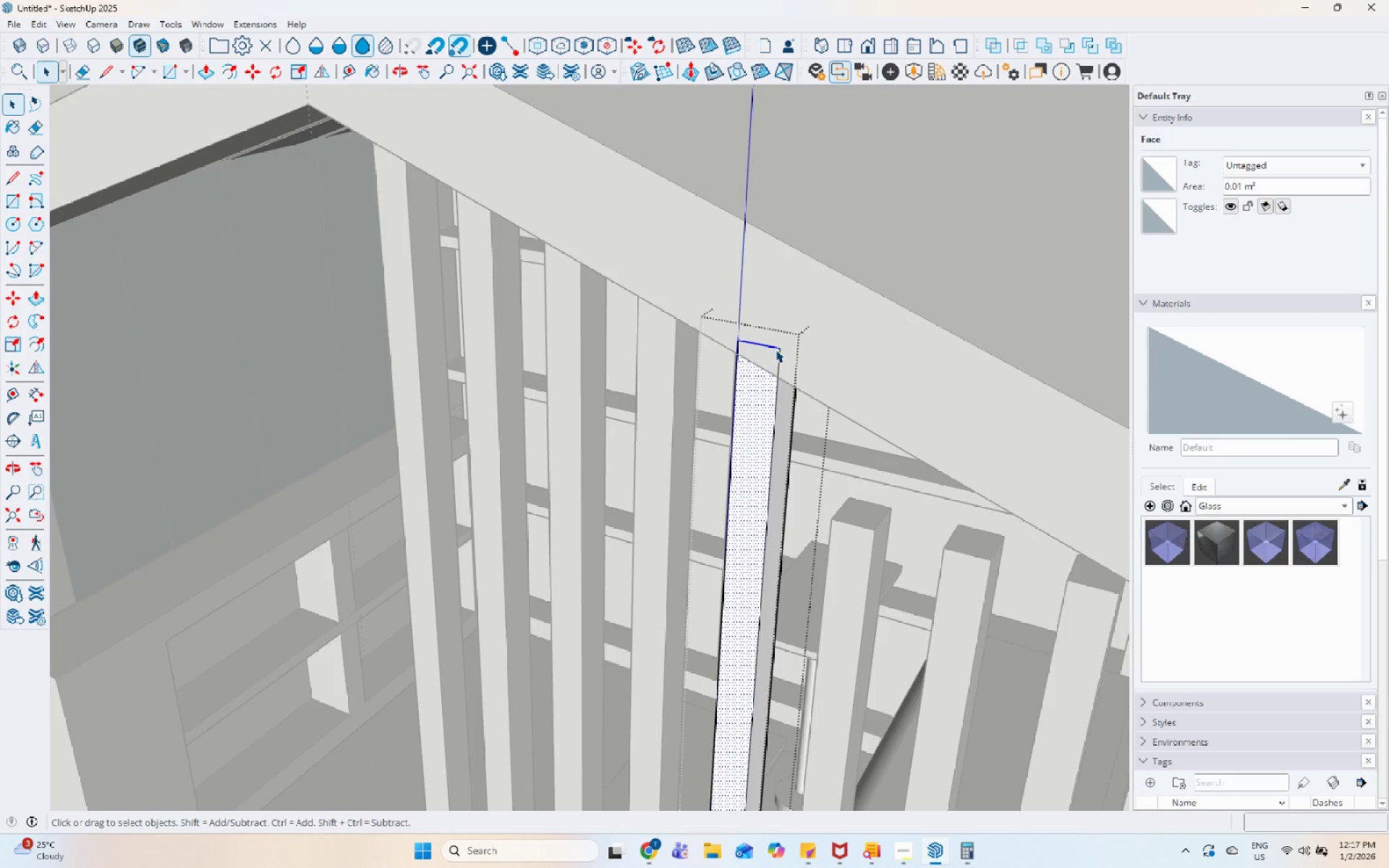 
left_click([776, 349])
 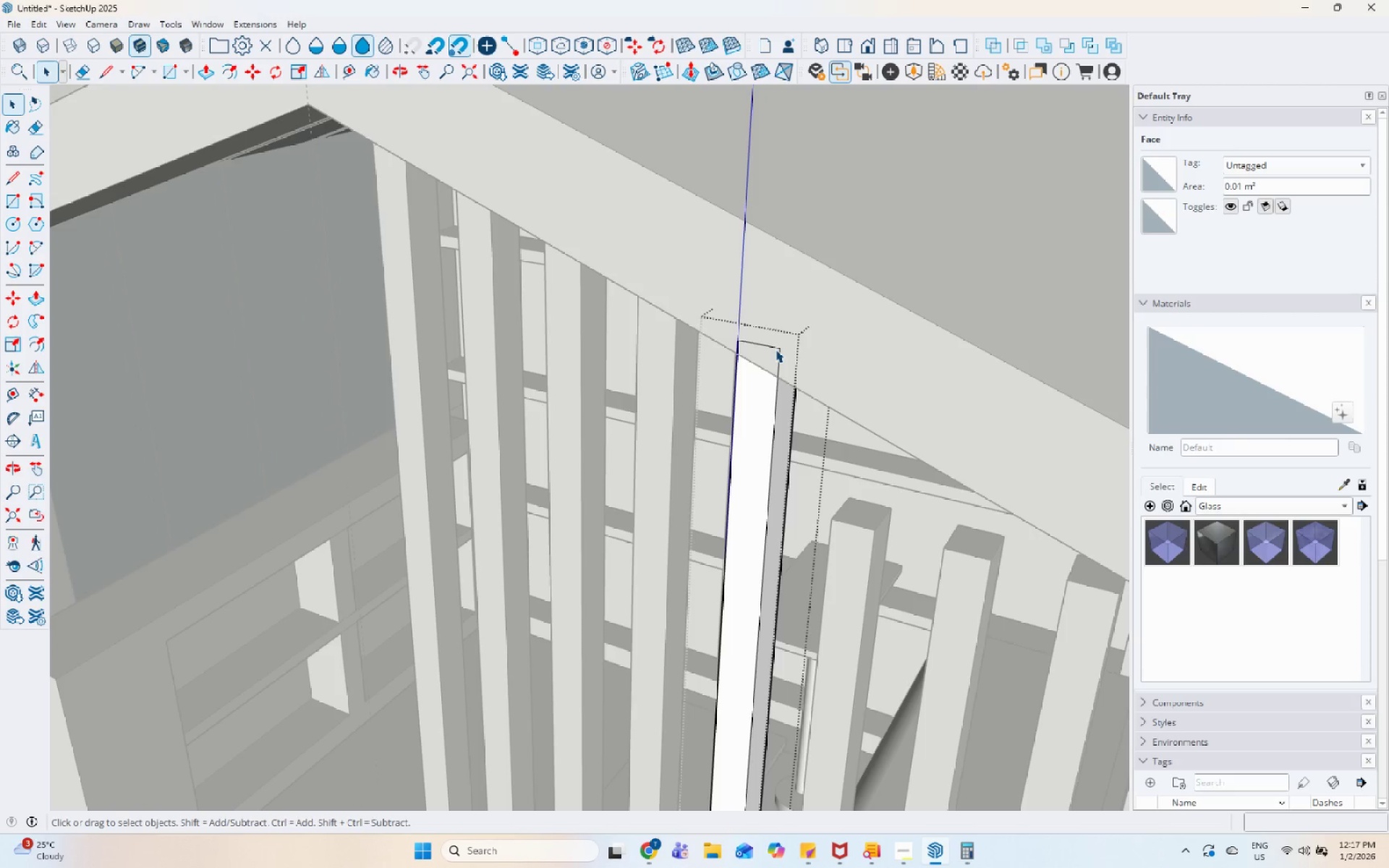 
left_click_drag(start_coordinate=[776, 349], to_coordinate=[783, 349])
 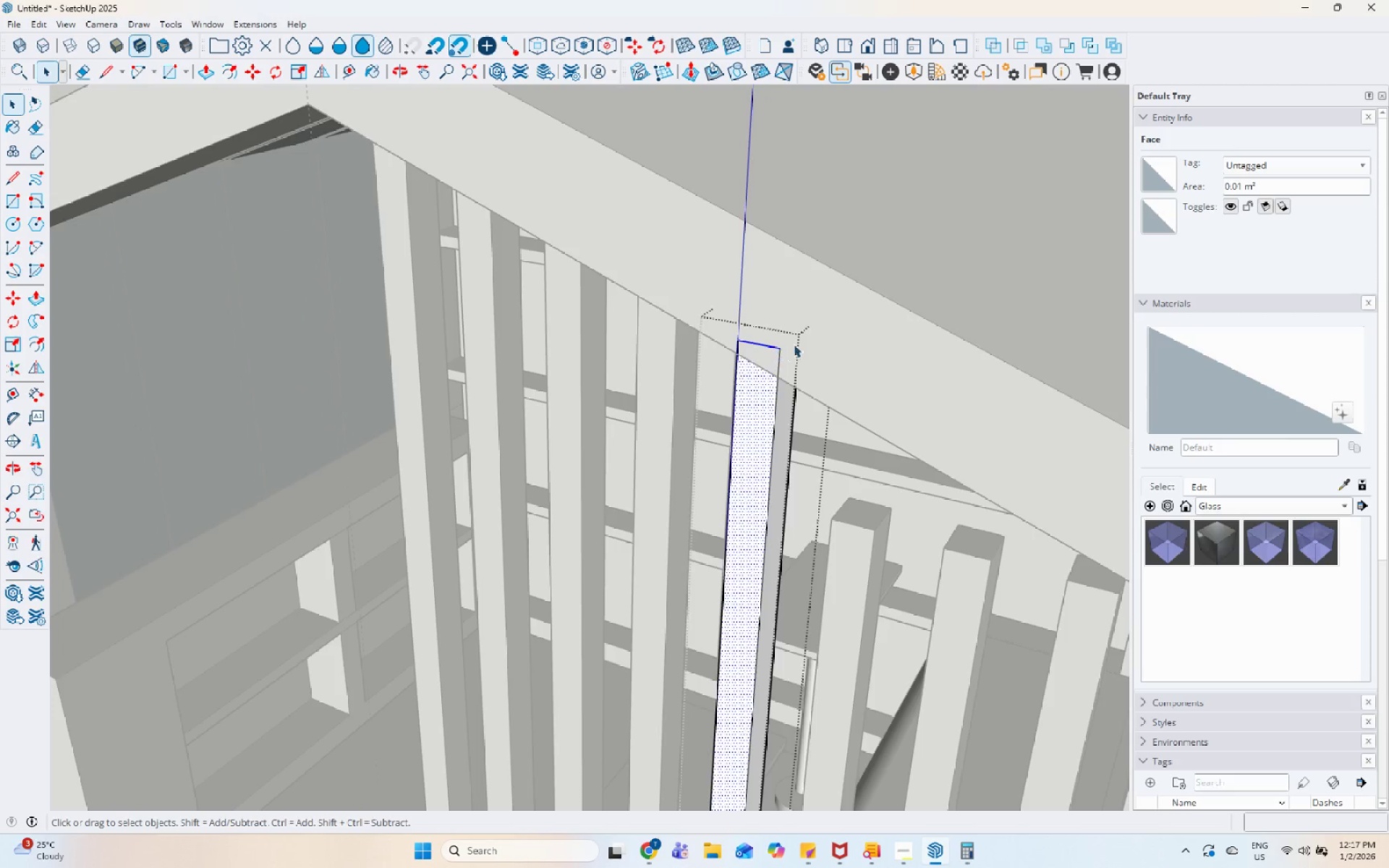 
scroll: coordinate [776, 349], scroll_direction: up, amount: 4.0
 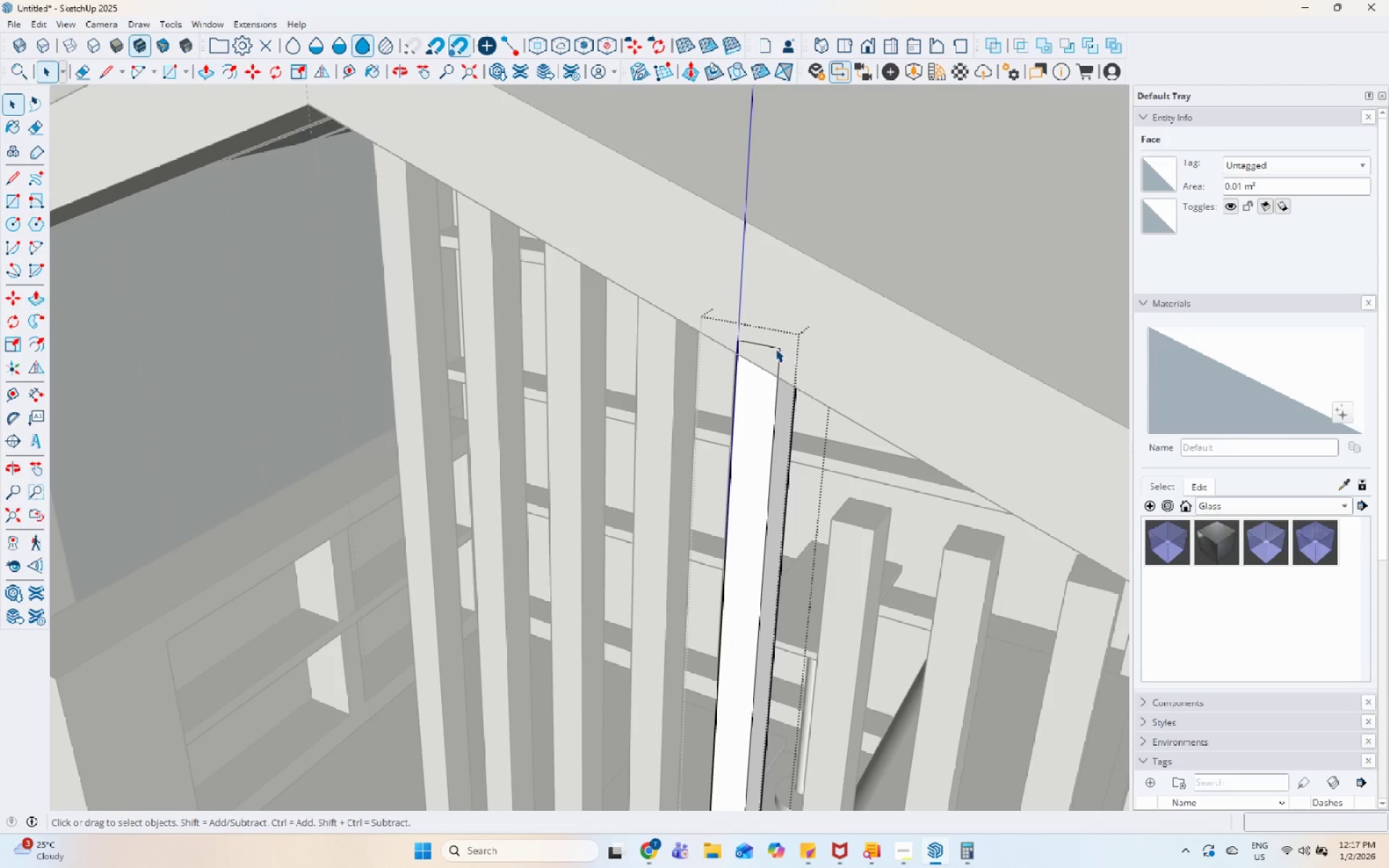 
left_click([726, 378])
 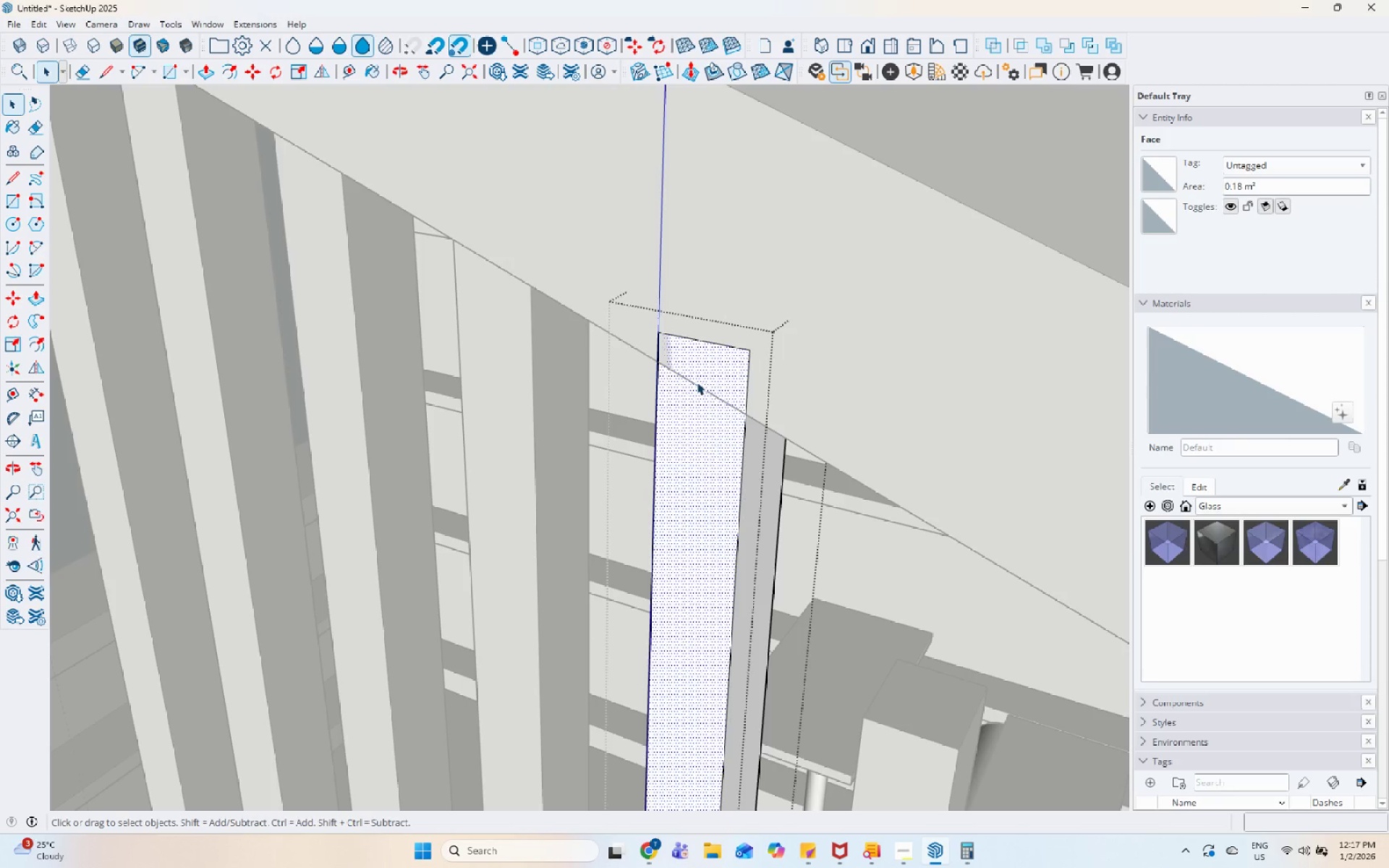 
scroll: coordinate [726, 378], scroll_direction: up, amount: 8.0
 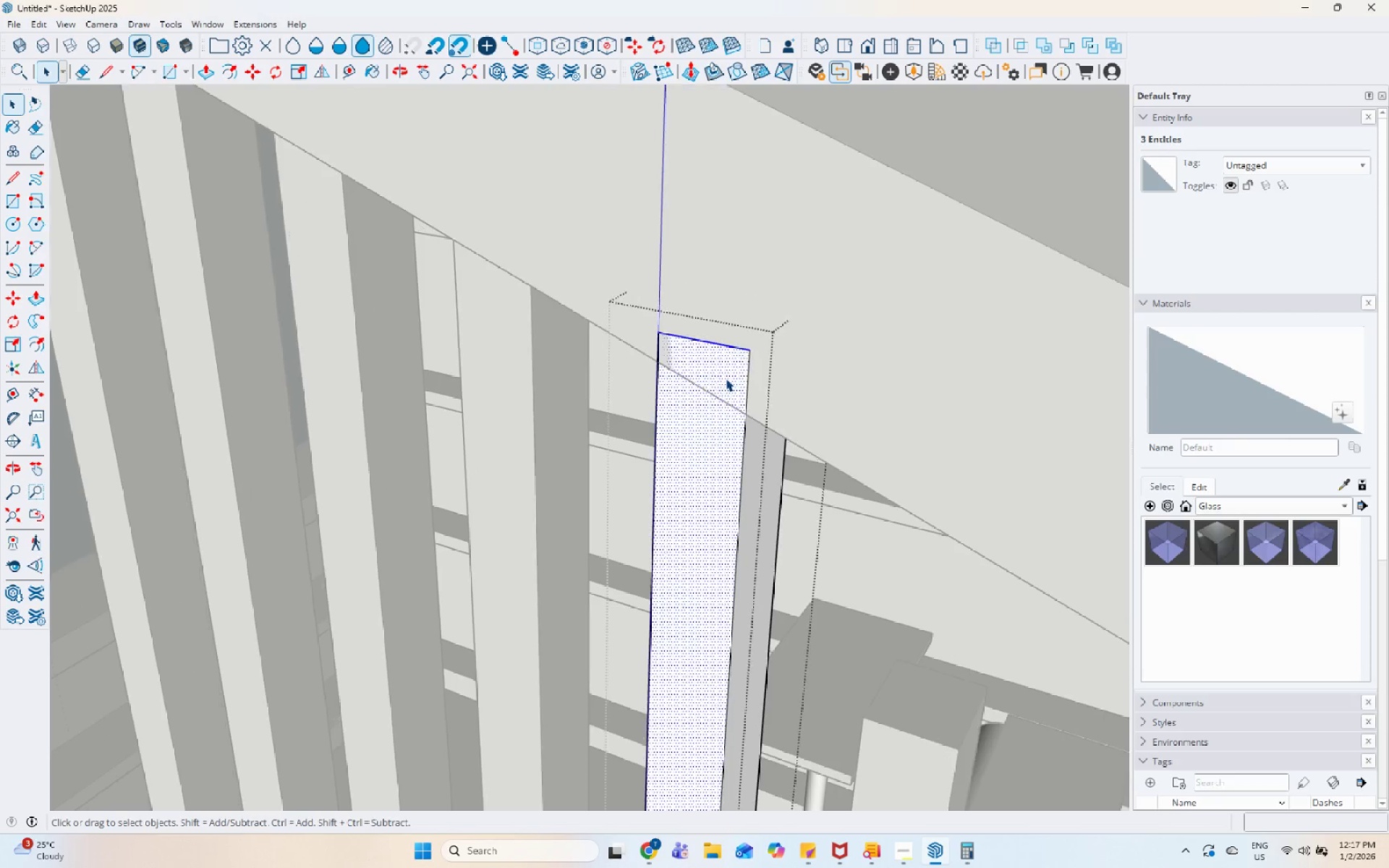 
key(L)
 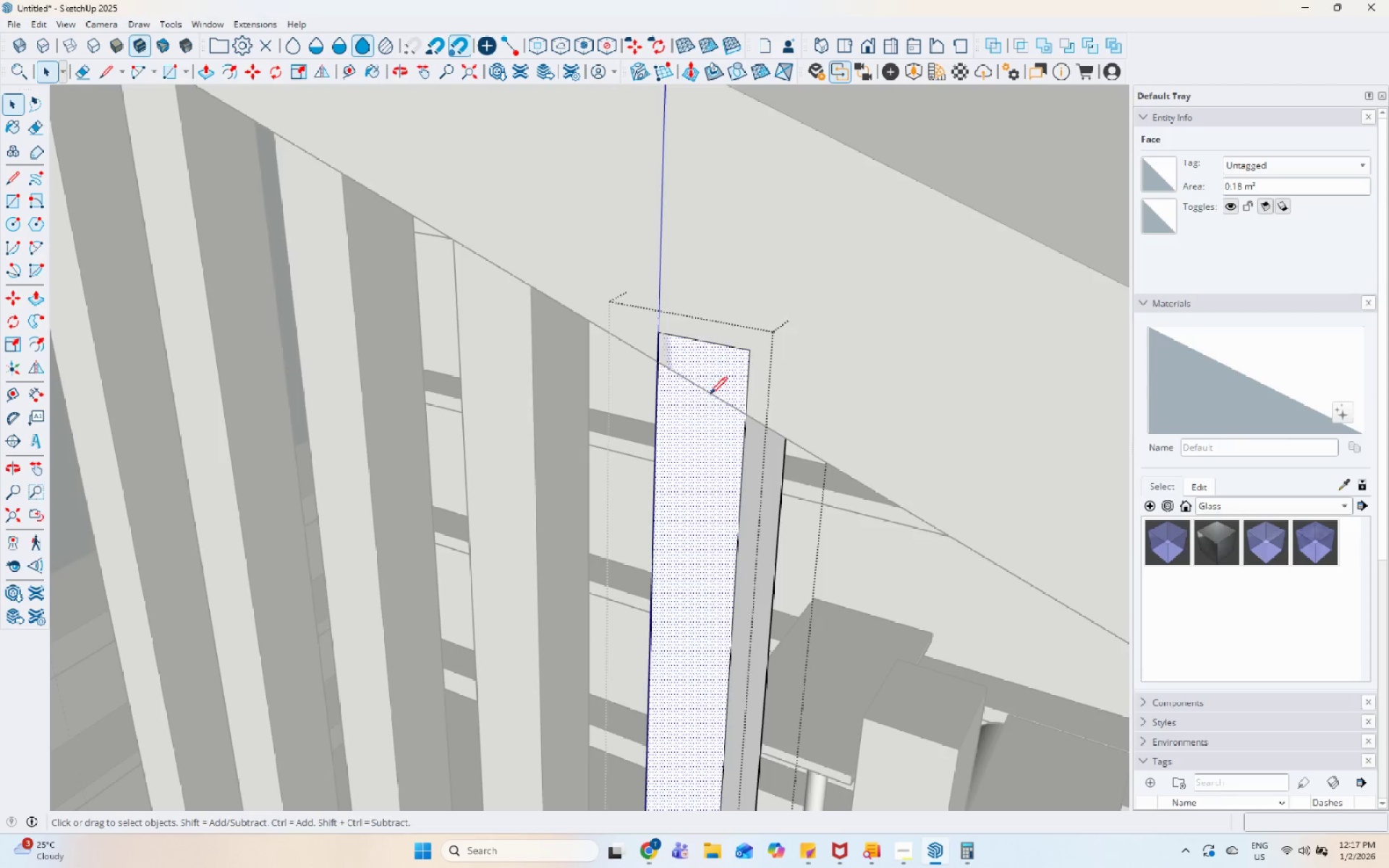 
scroll: coordinate [697, 388], scroll_direction: up, amount: 6.0
 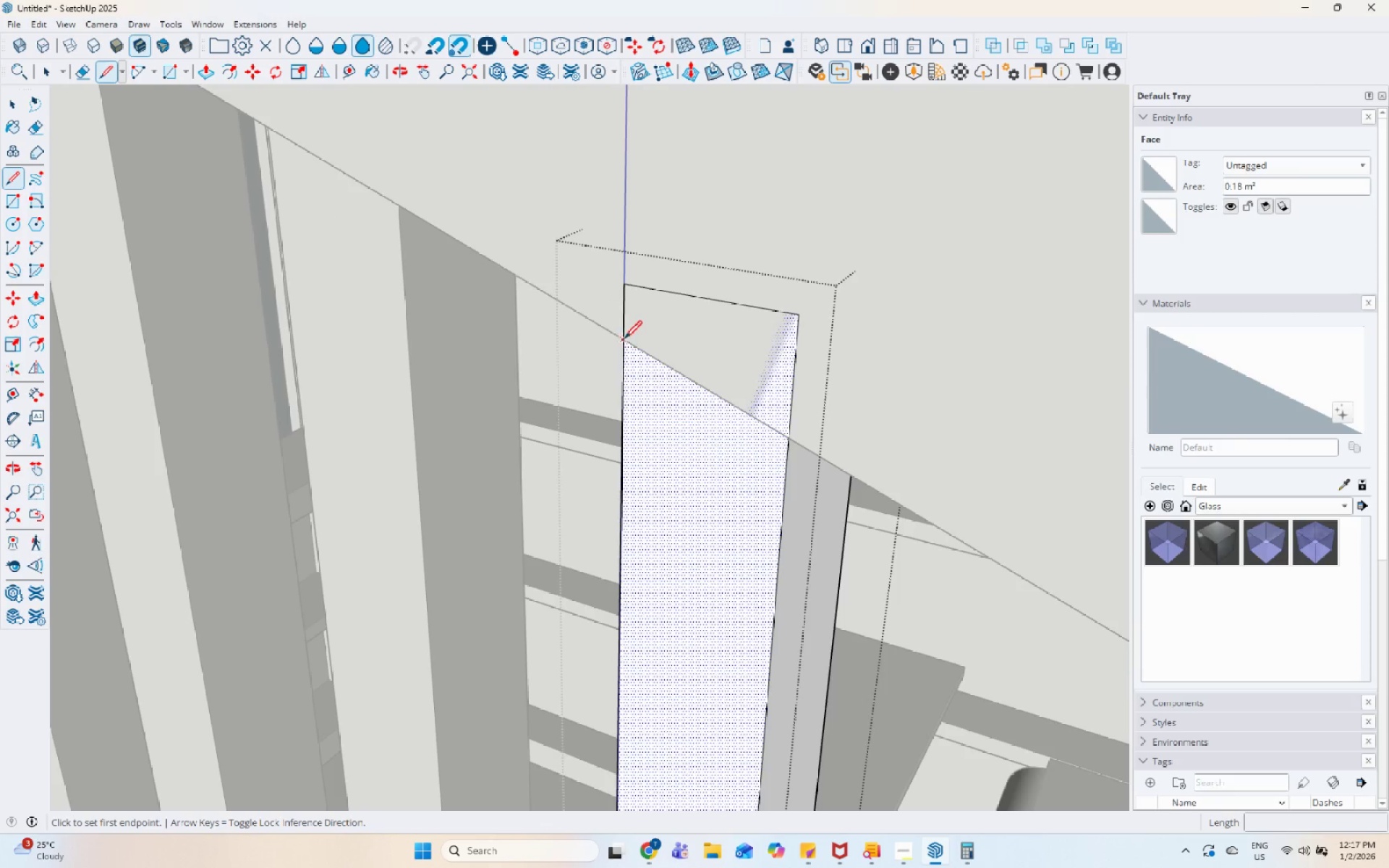 
left_click([624, 340])
 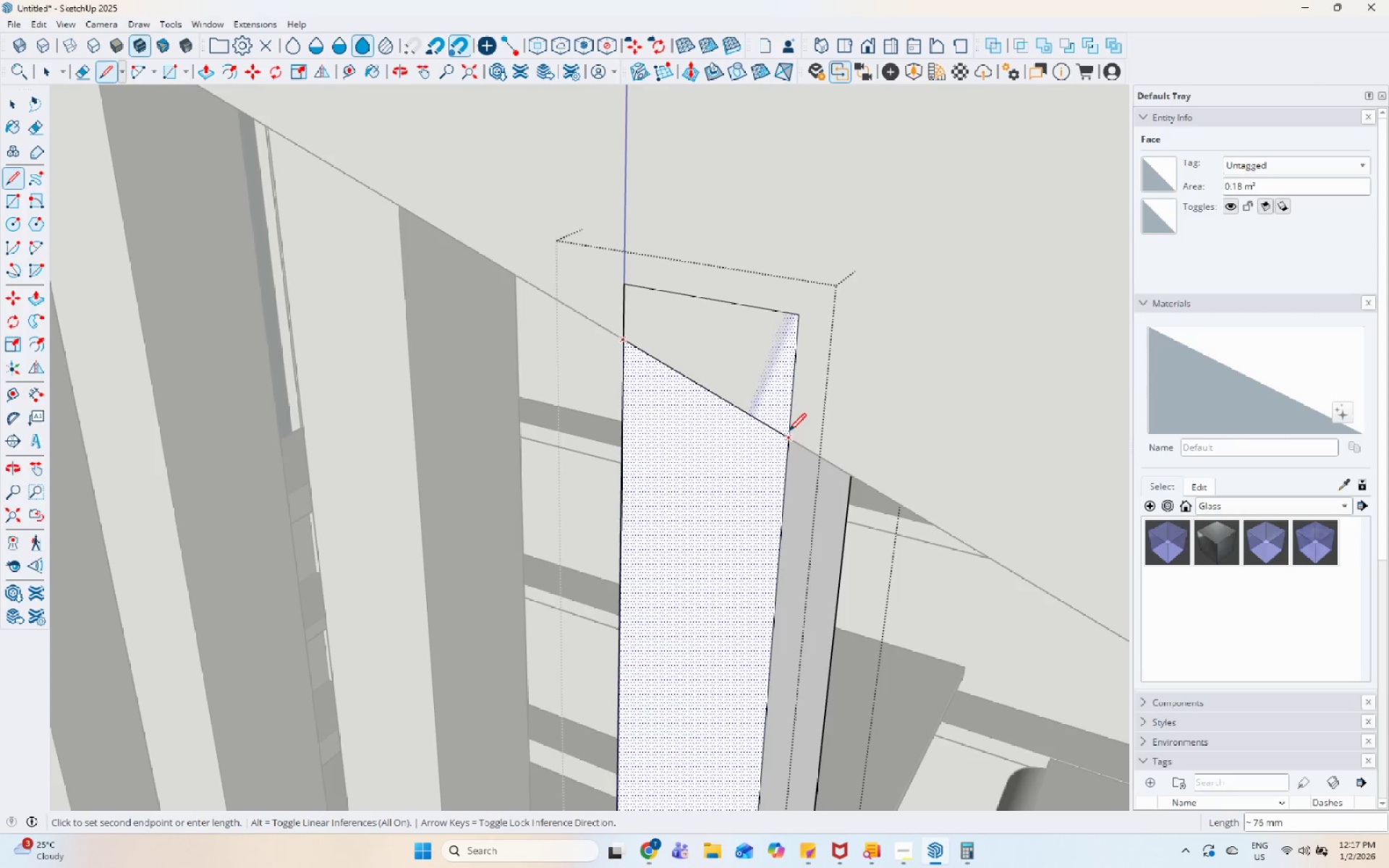 
left_click([789, 433])
 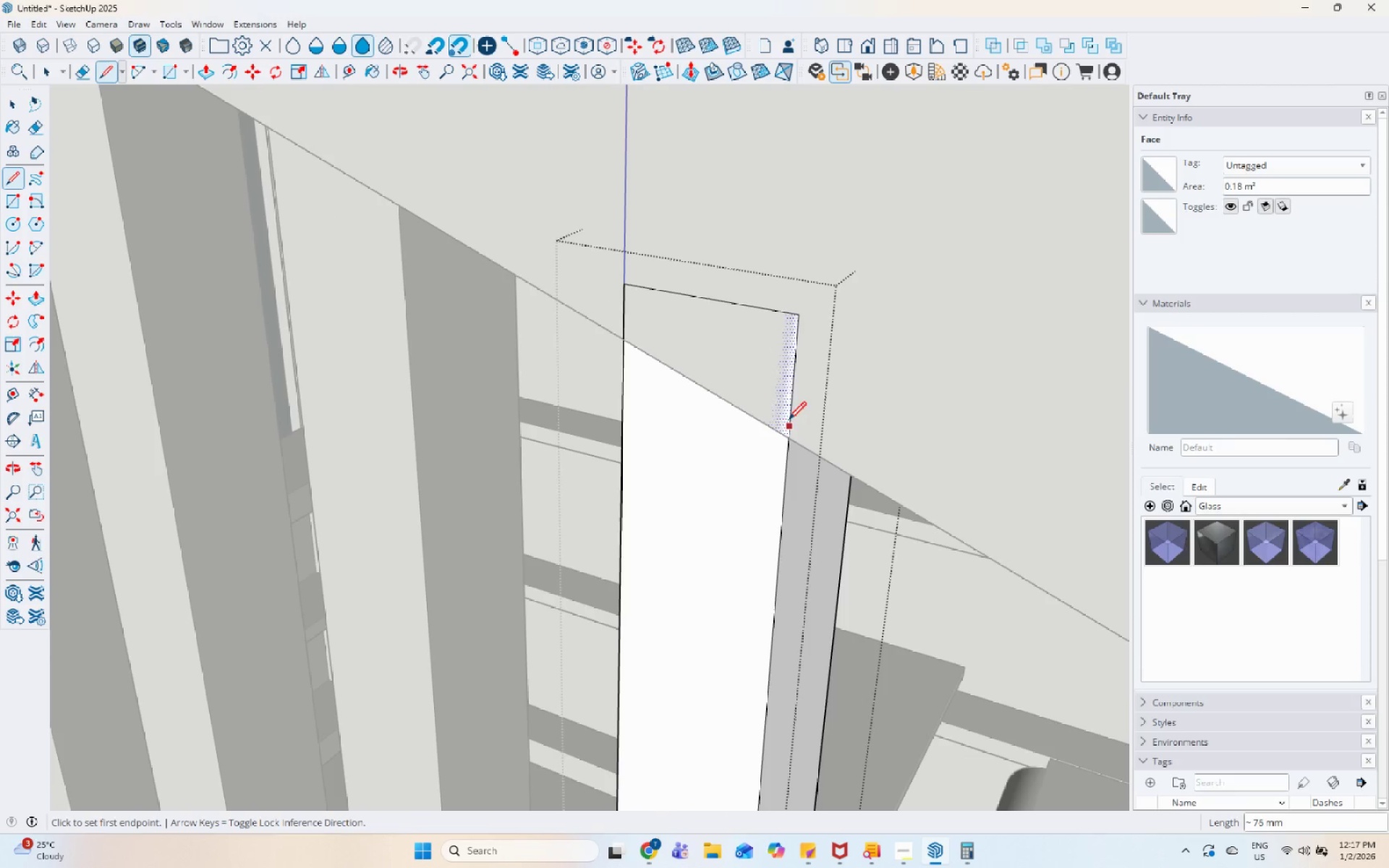 
key(Space)
 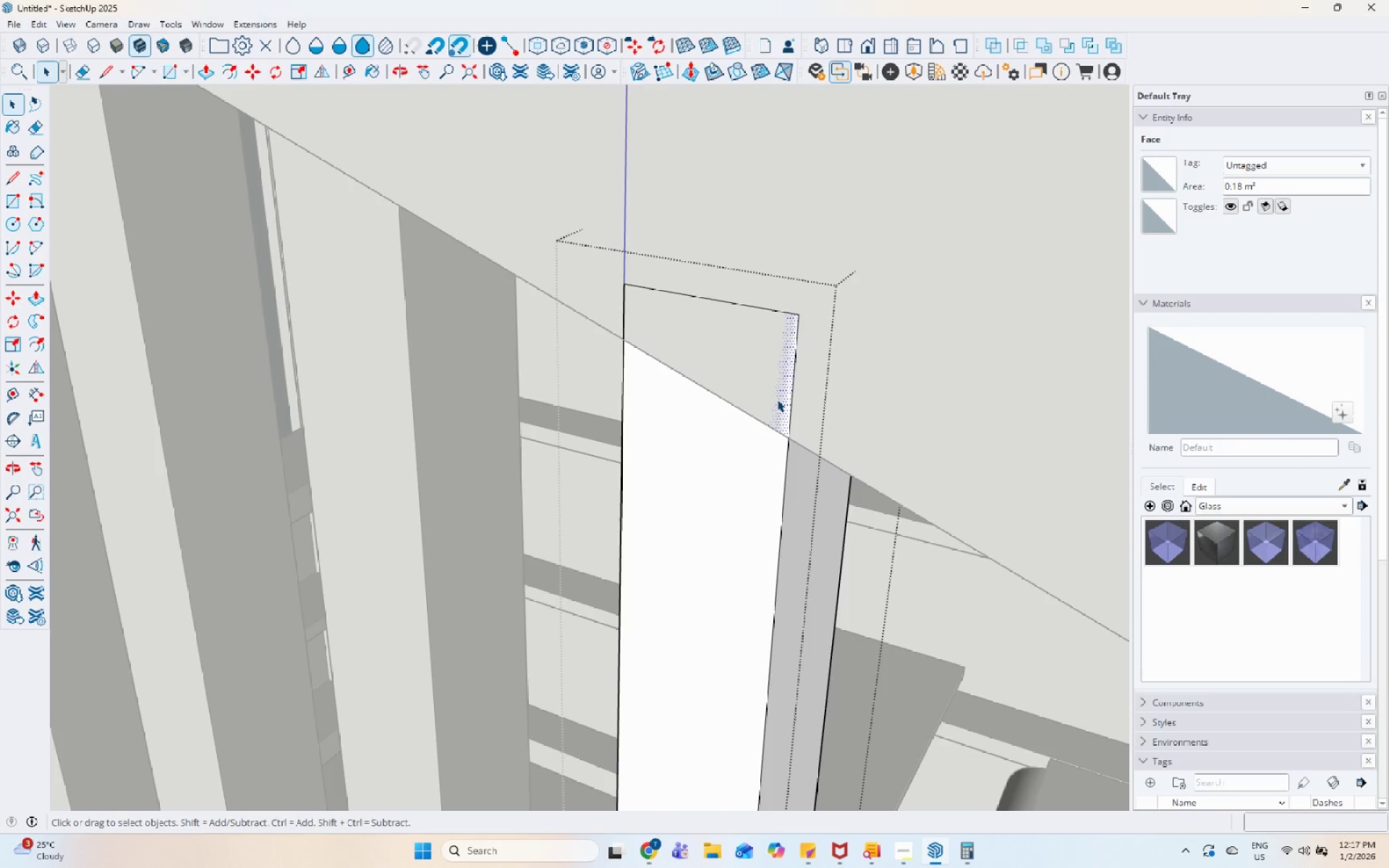 
double_click([777, 399])
 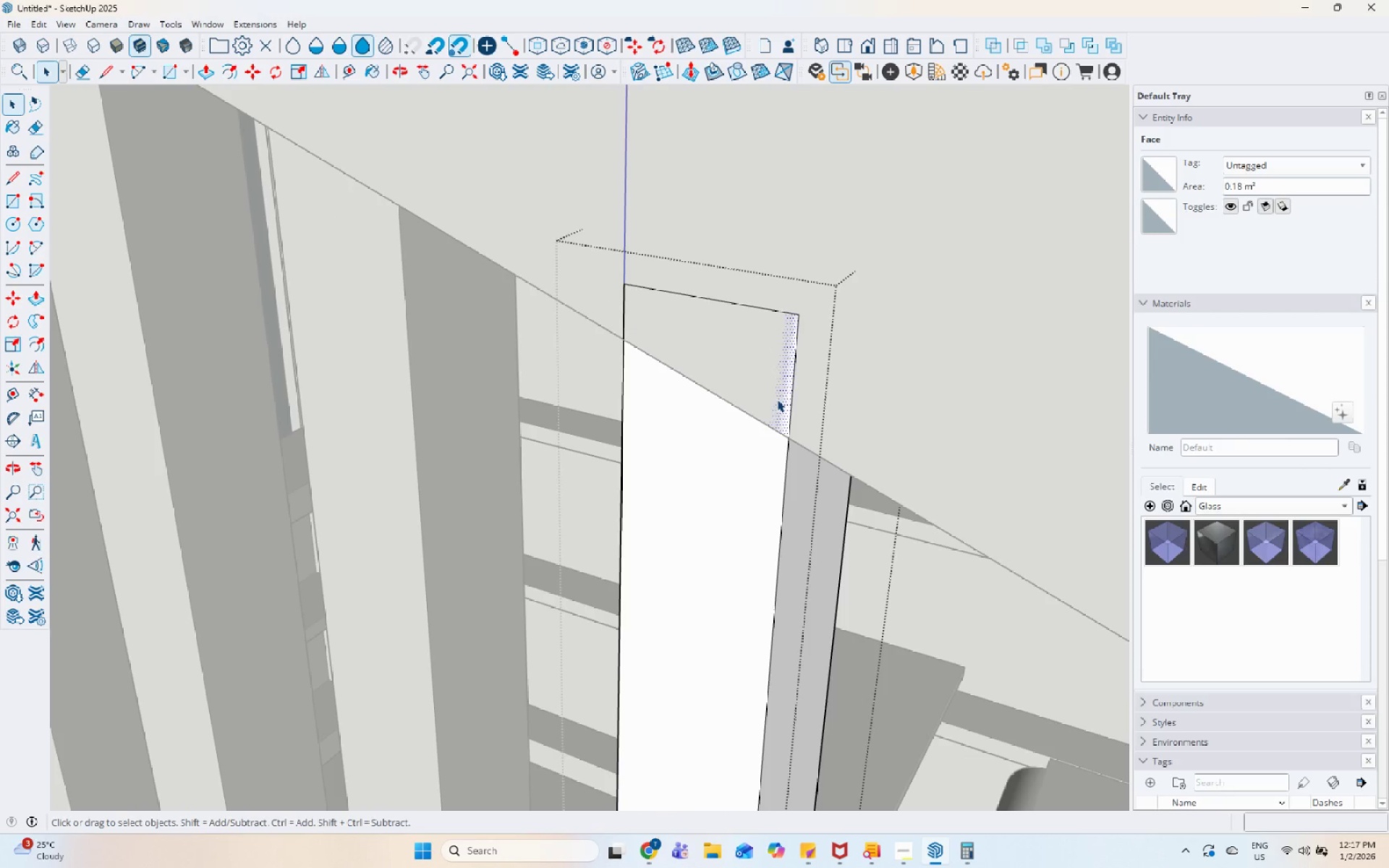 
key(P)
 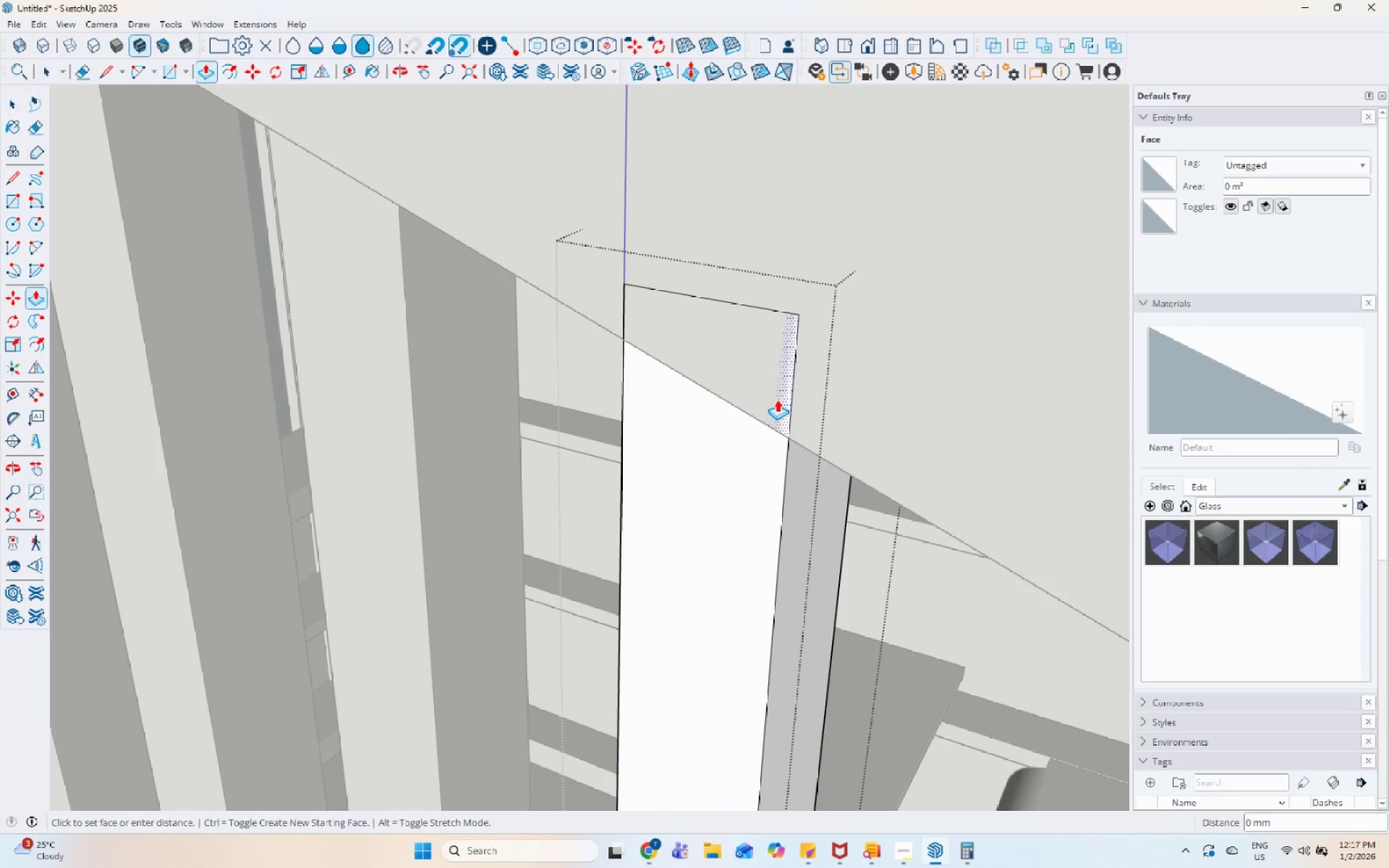 
left_click([777, 399])
 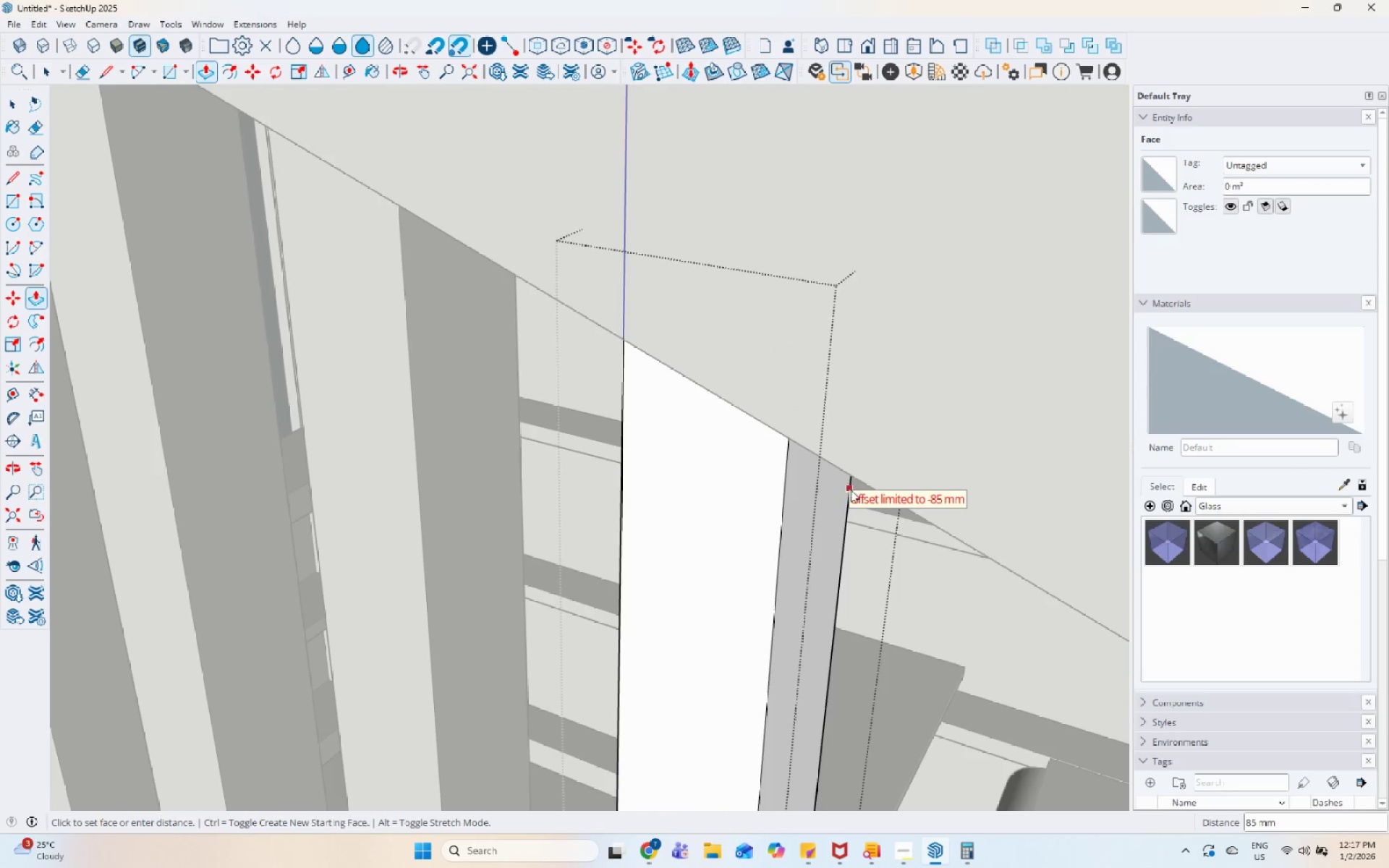 
left_click([851, 490])
 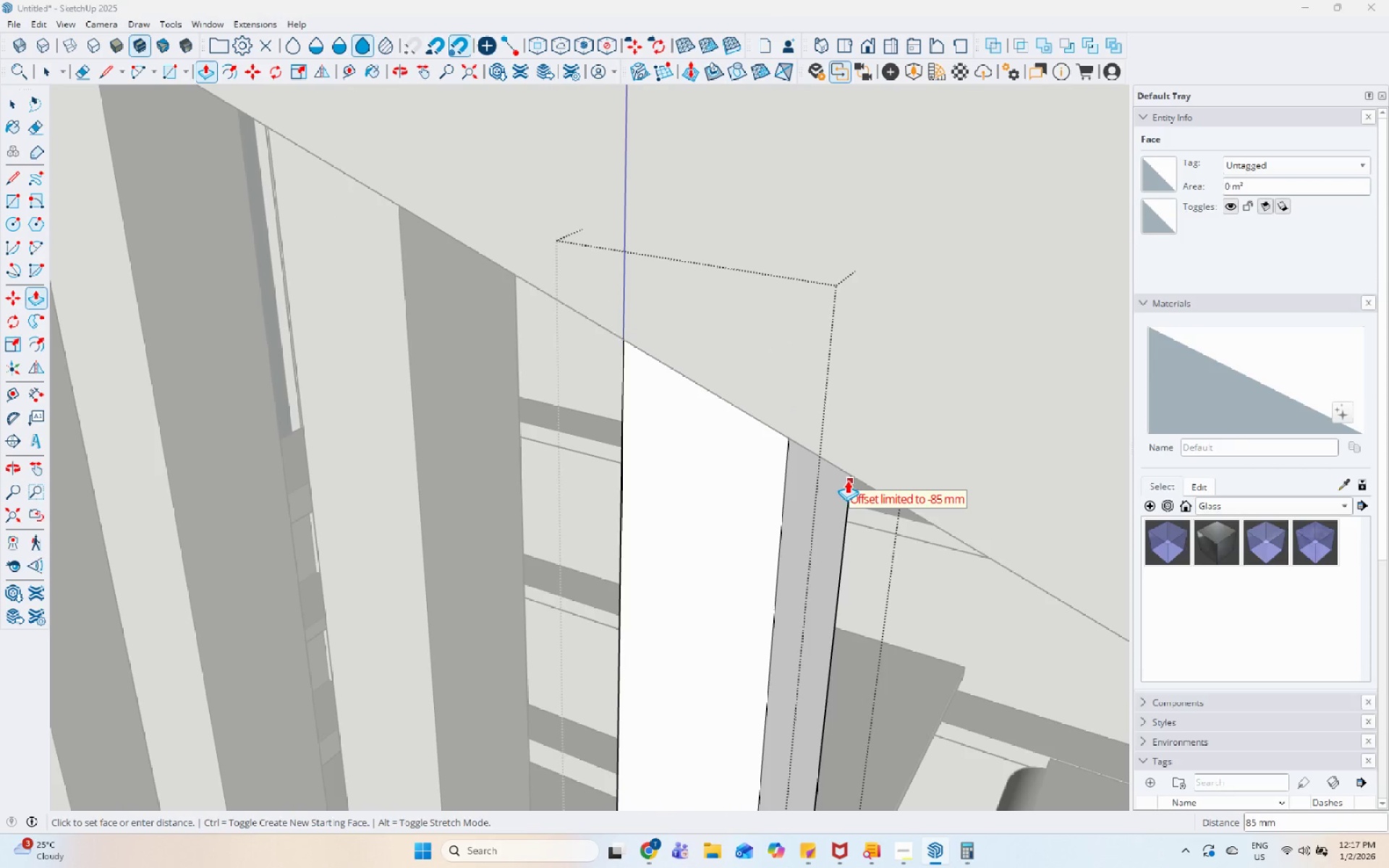 
left_click([847, 480])
 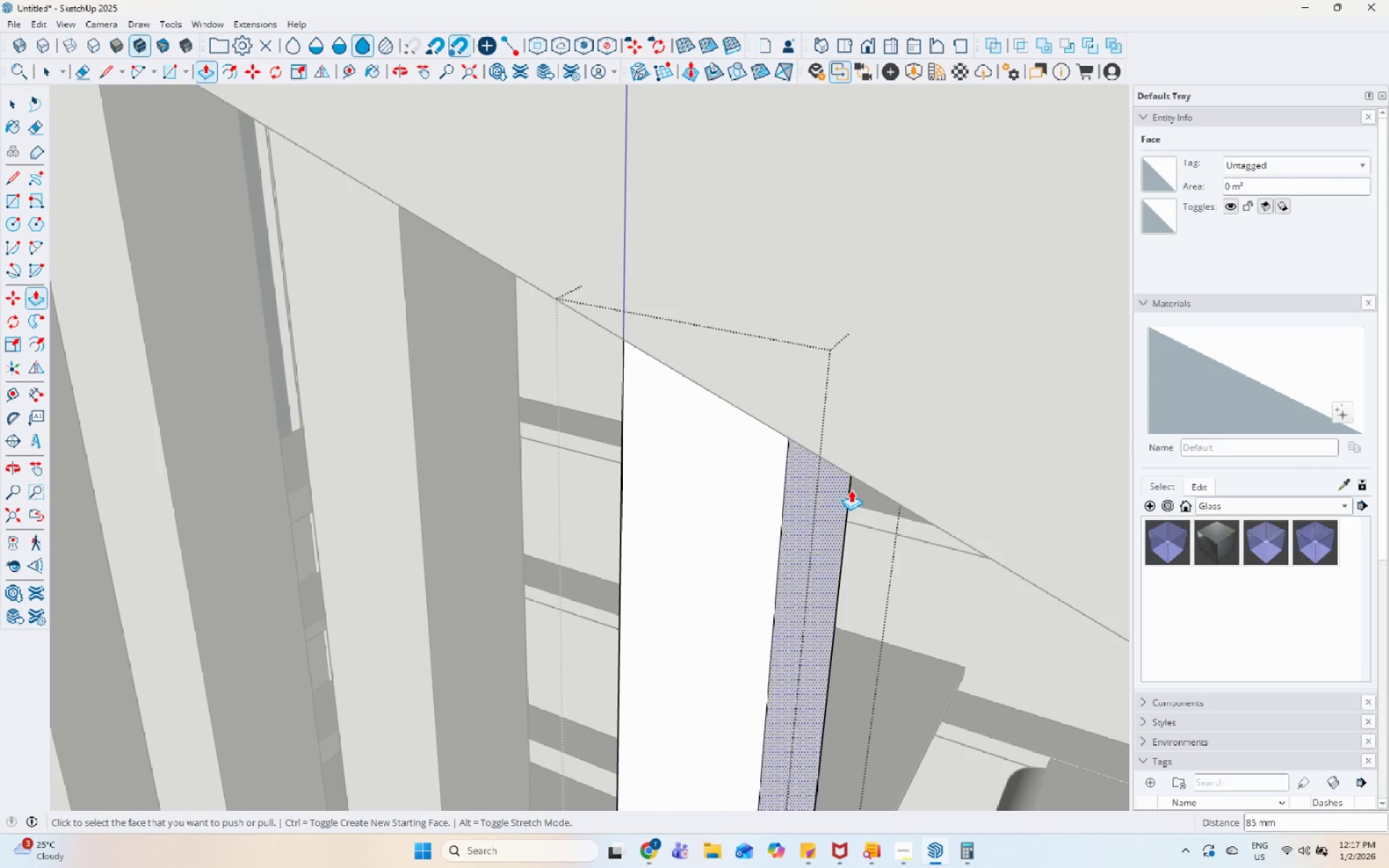 
key(Space)
 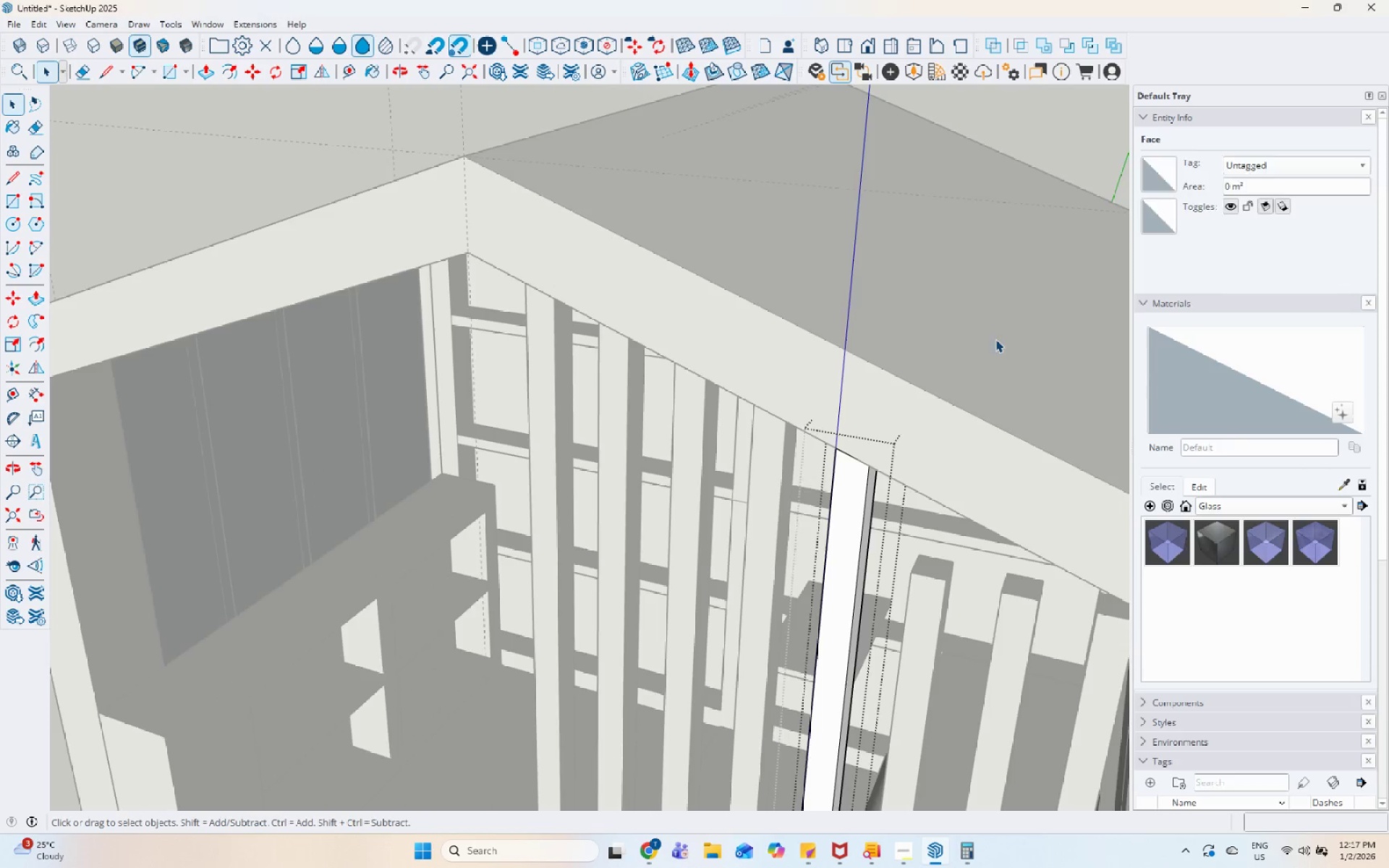 
scroll: coordinate [859, 494], scroll_direction: down, amount: 7.0
 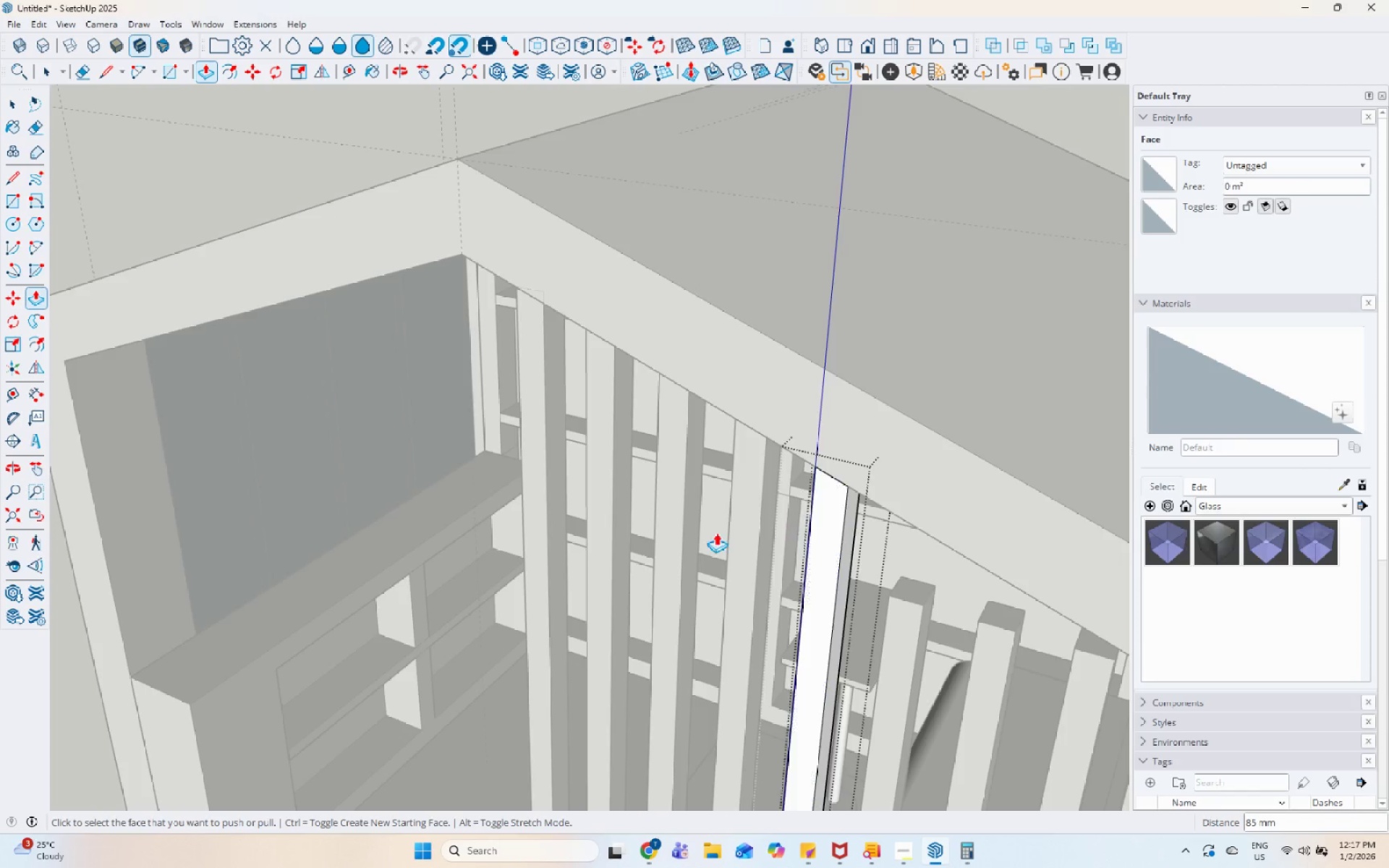 
key(Escape)
 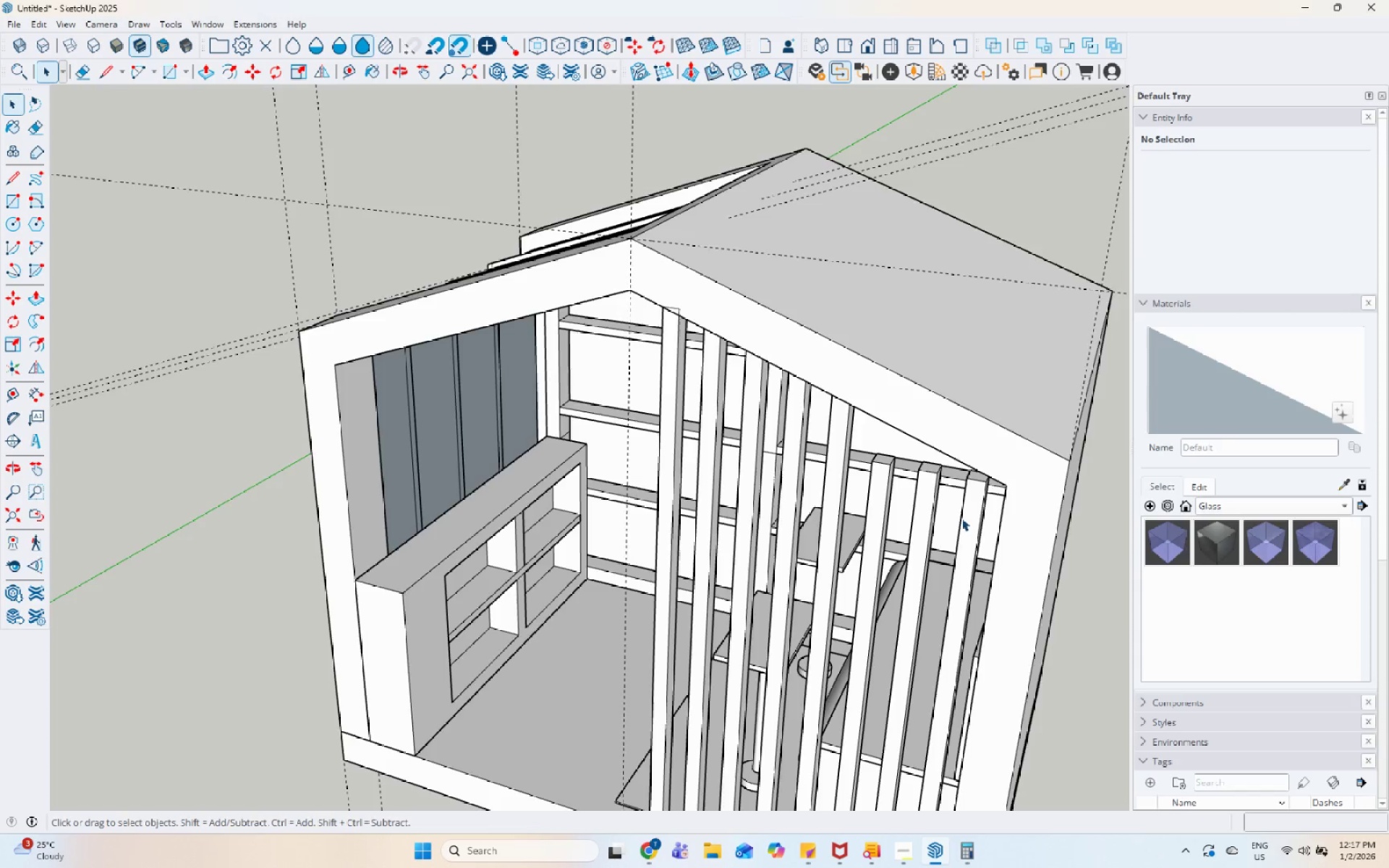 
scroll: coordinate [822, 337], scroll_direction: down, amount: 7.0
 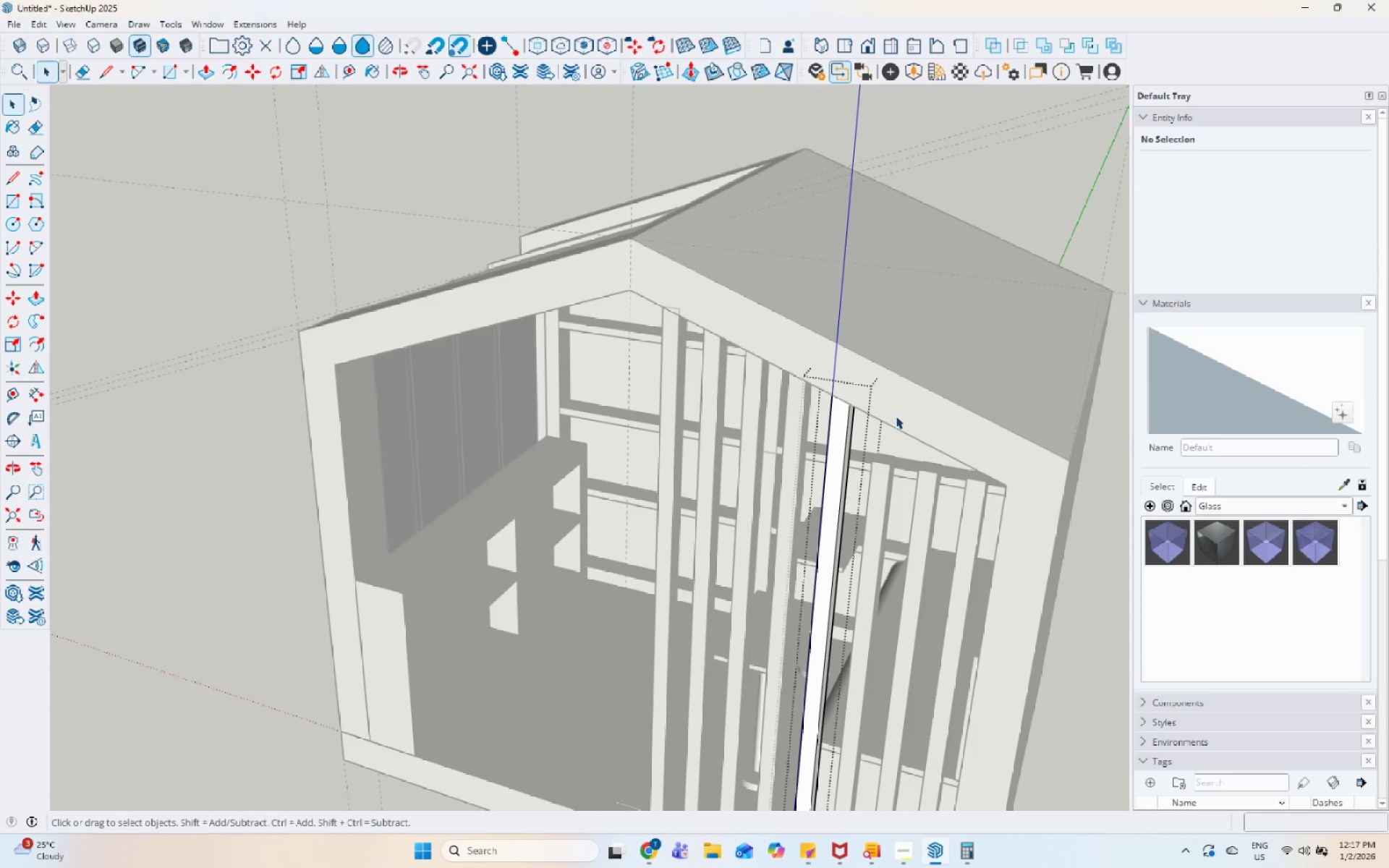 
key(Escape)
 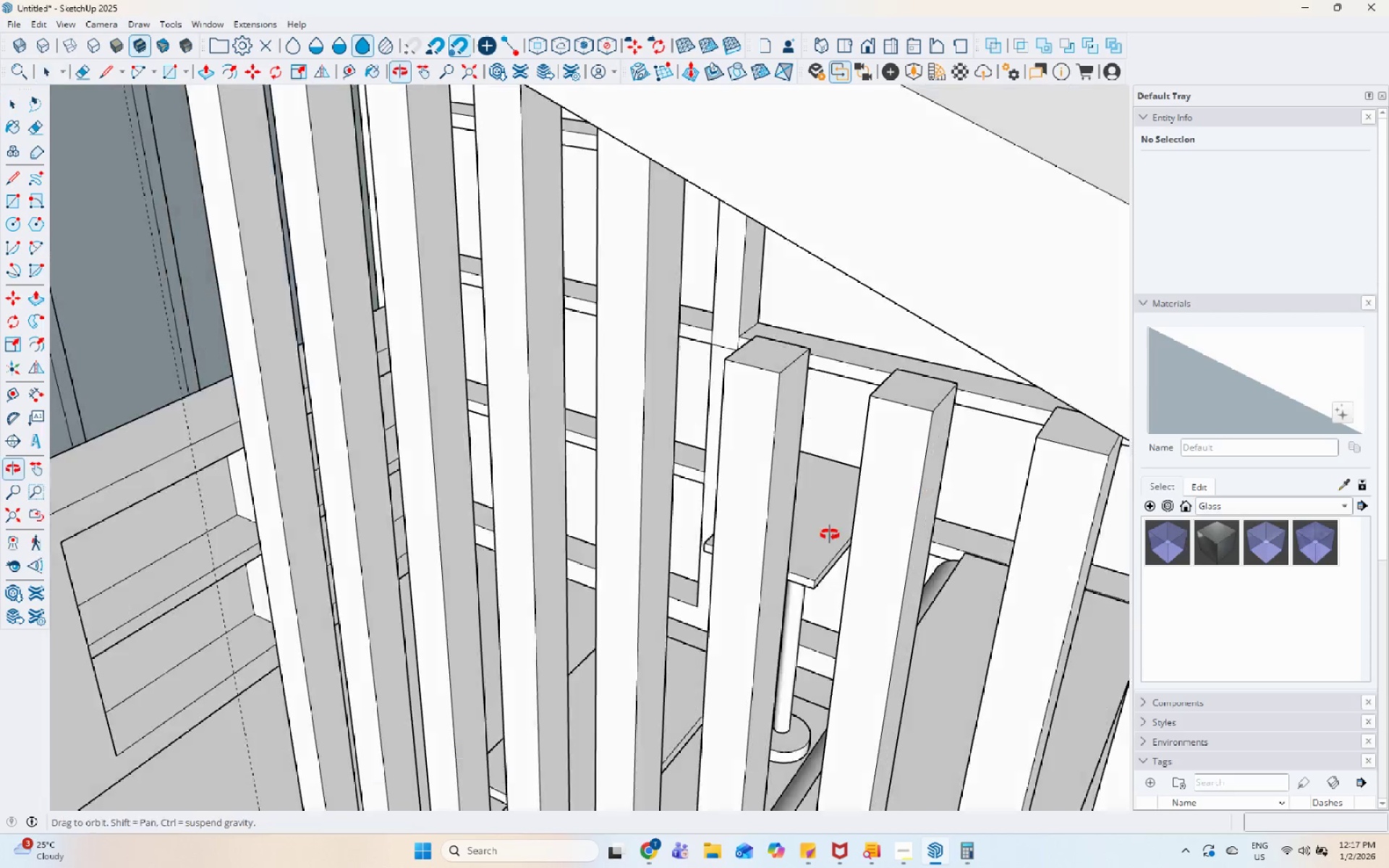 
scroll: coordinate [942, 509], scroll_direction: up, amount: 6.0
 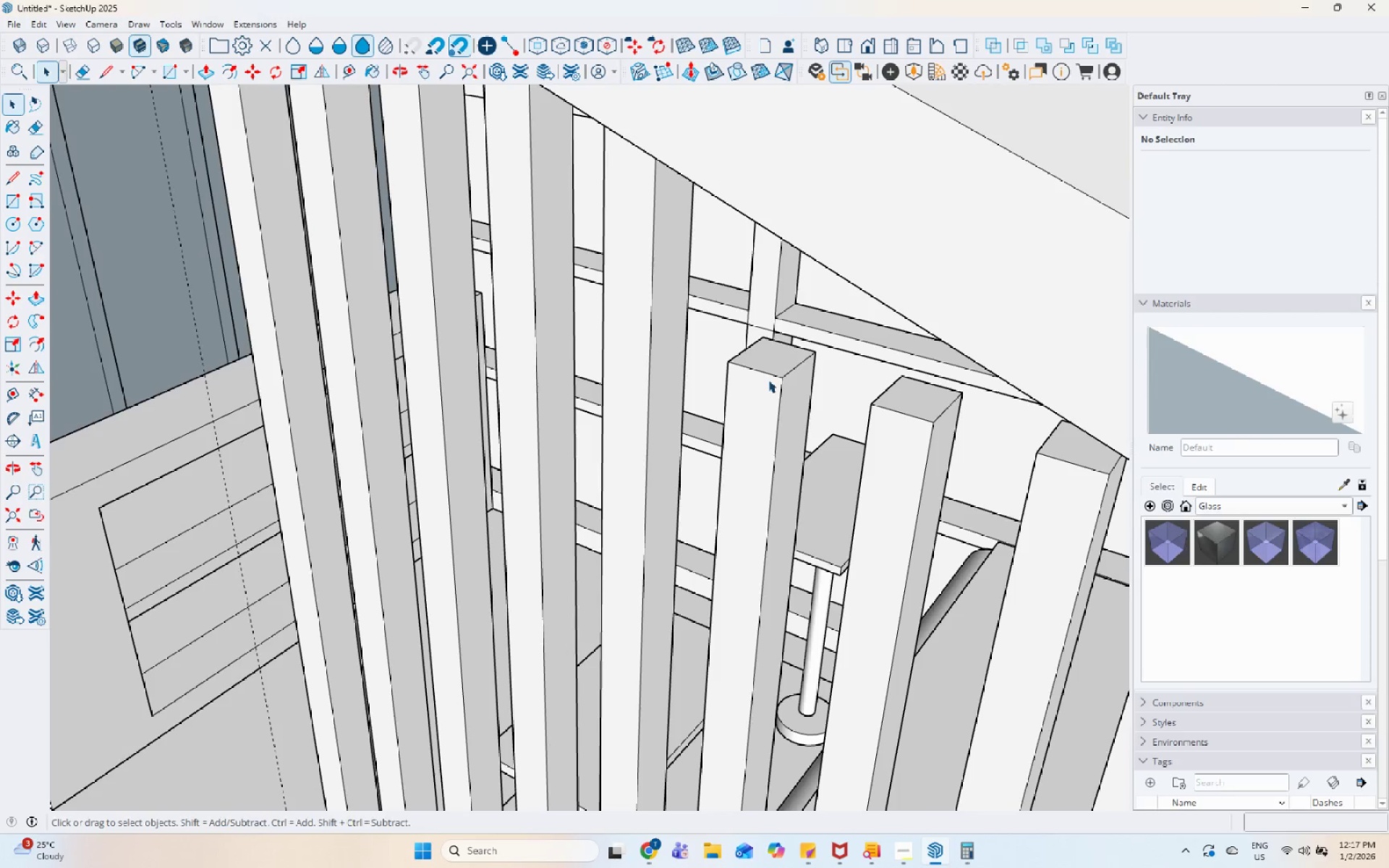 
double_click([768, 377])
 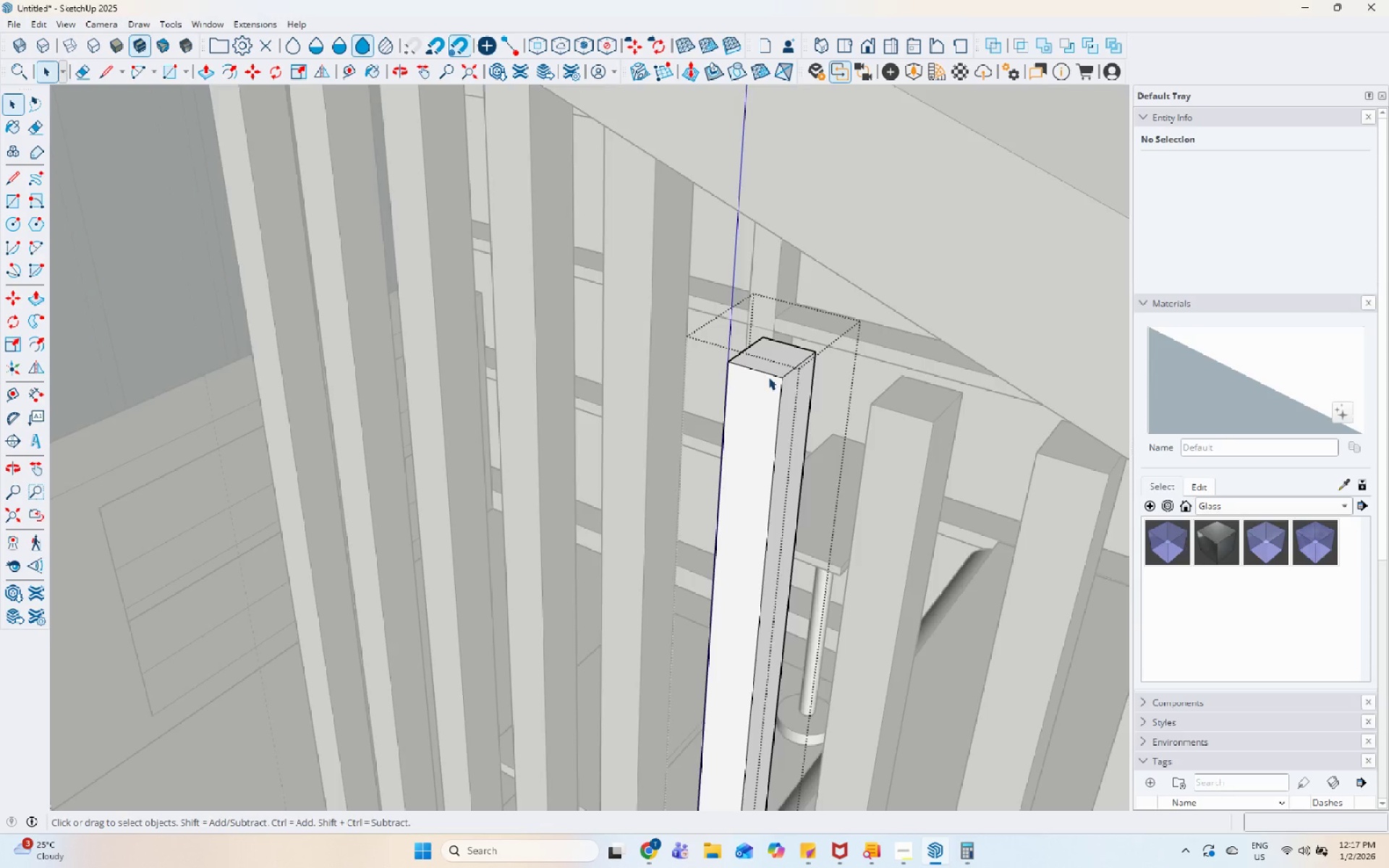 
key(Escape)
 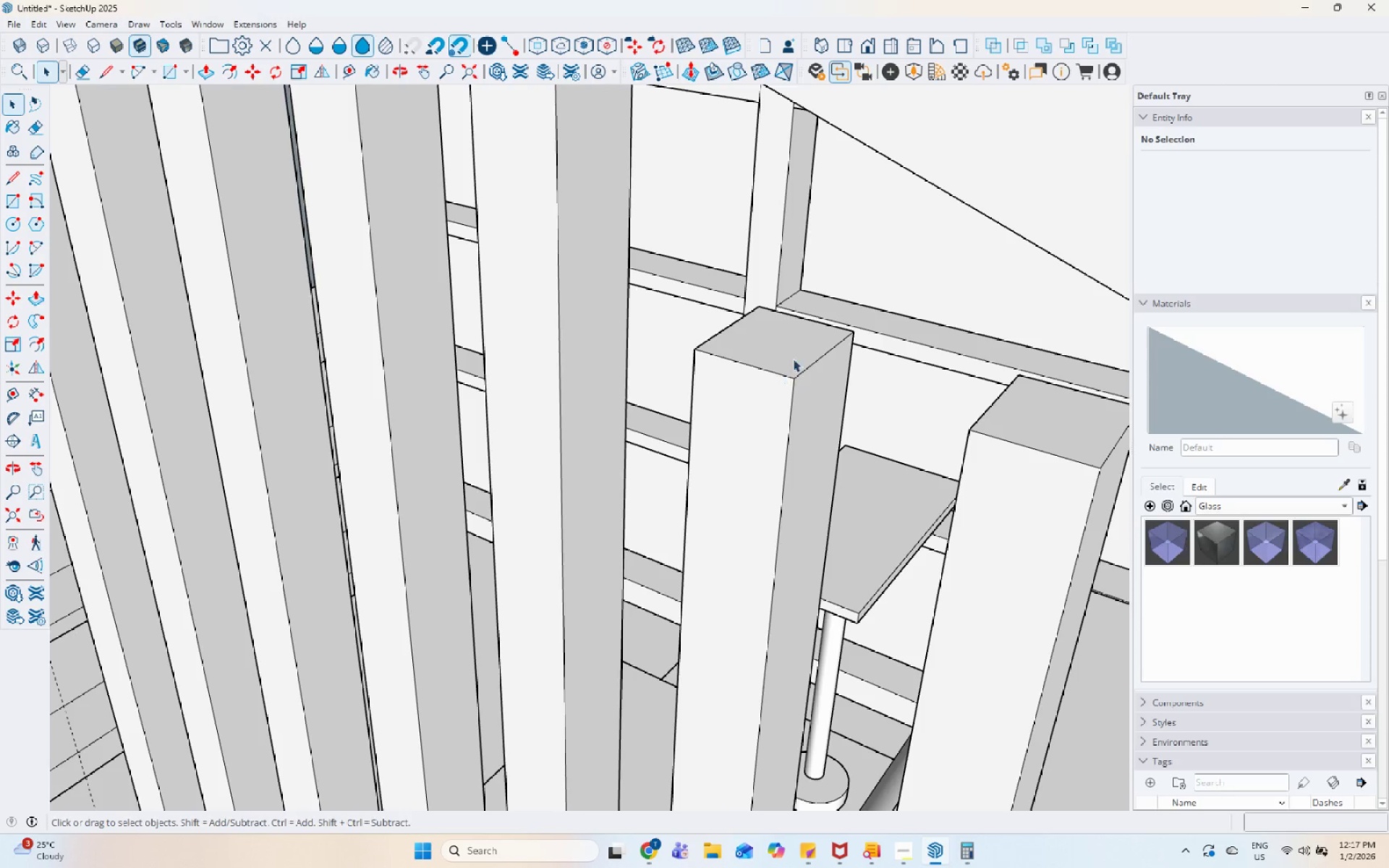 
left_click([797, 352])
 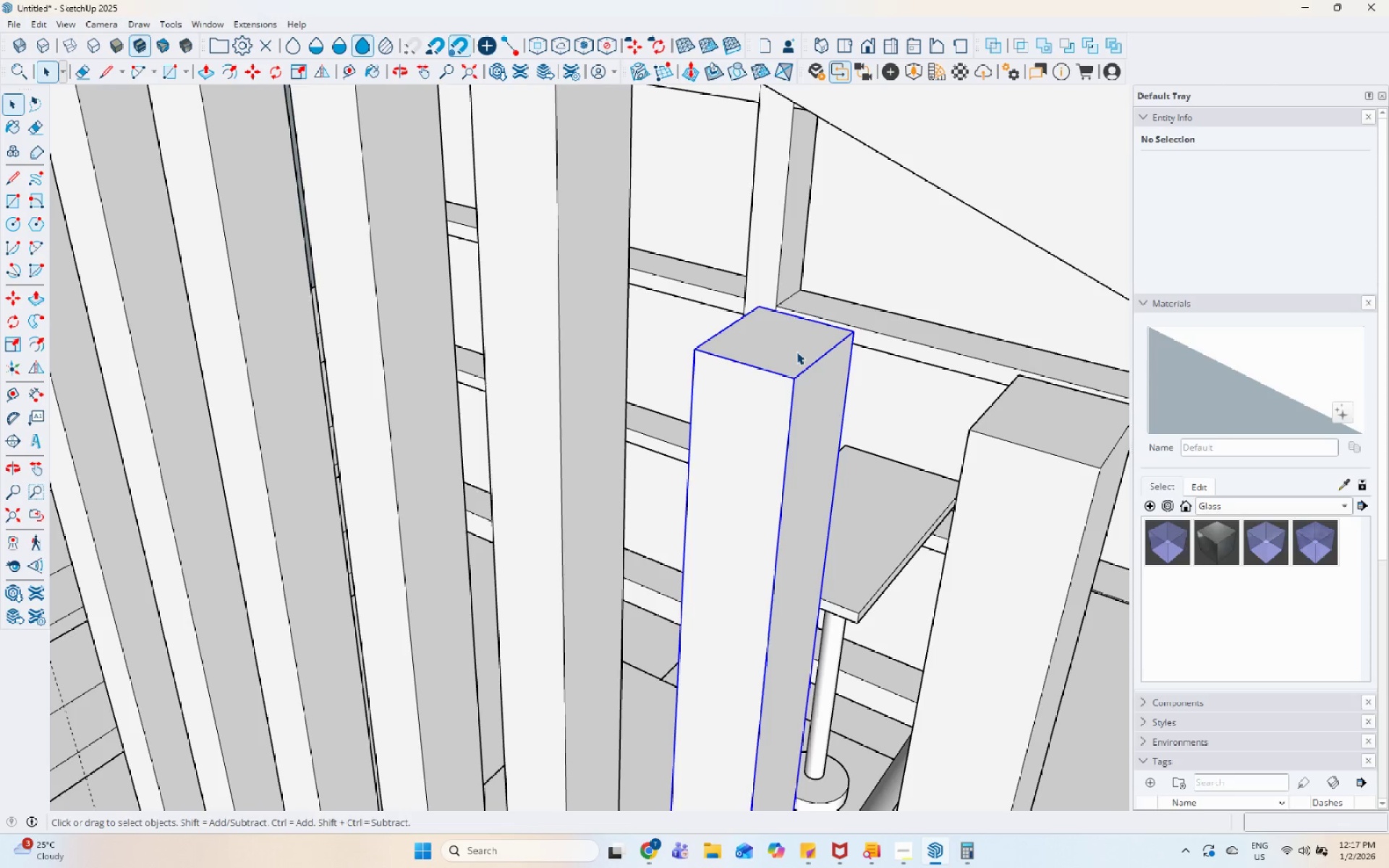 
scroll: coordinate [768, 377], scroll_direction: up, amount: 6.0
 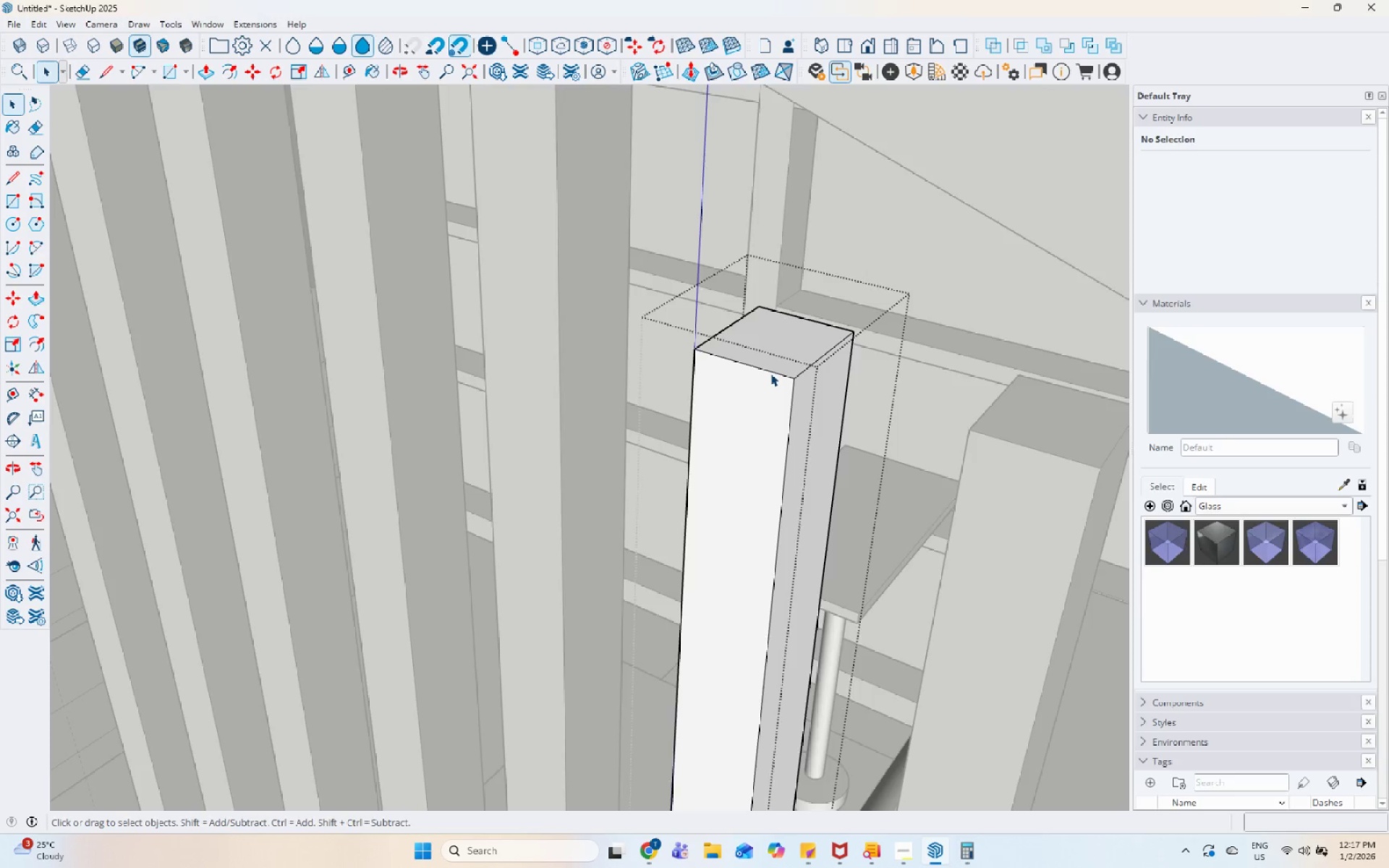 
key(S)
 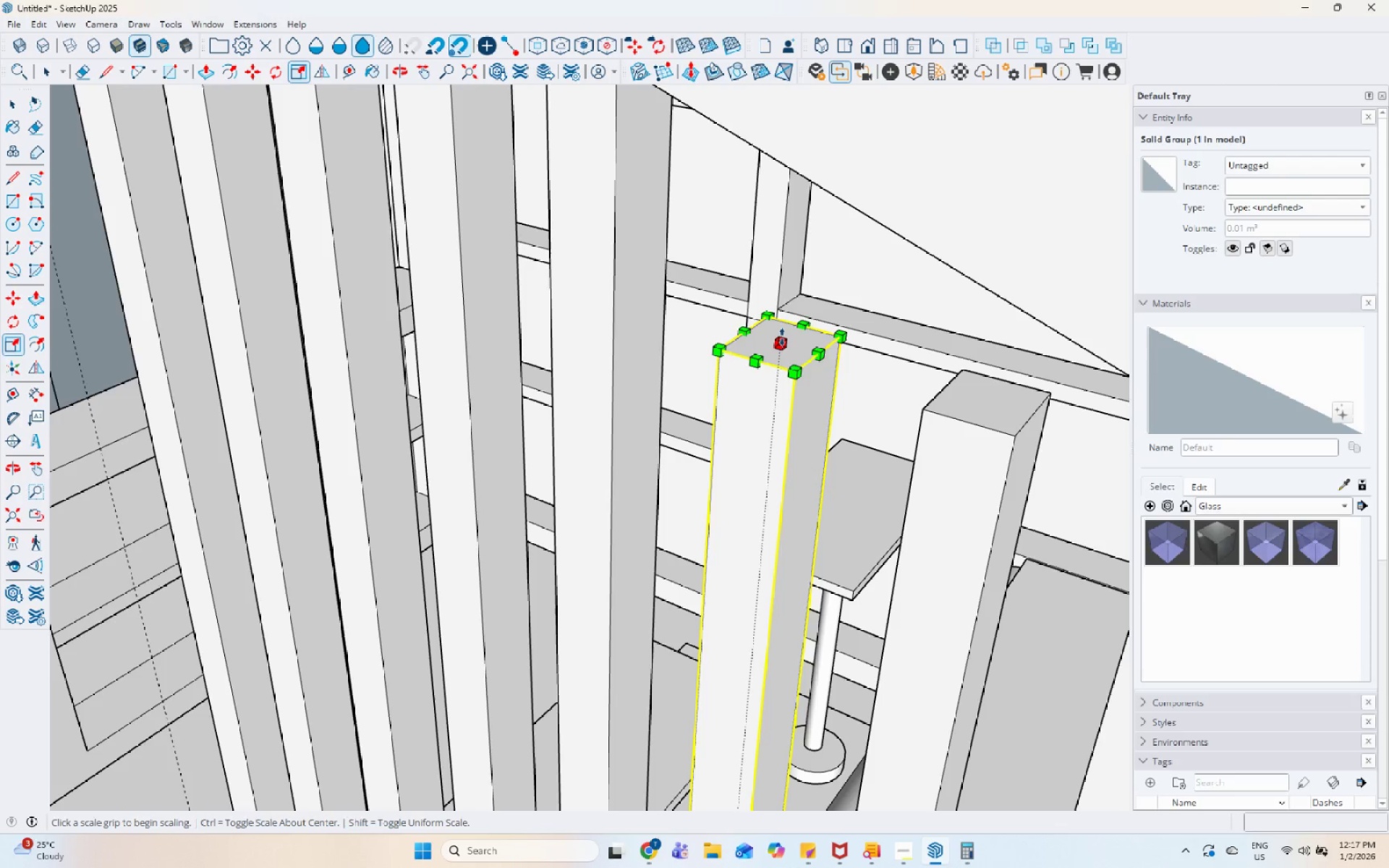 
scroll: coordinate [797, 354], scroll_direction: down, amount: 3.0
 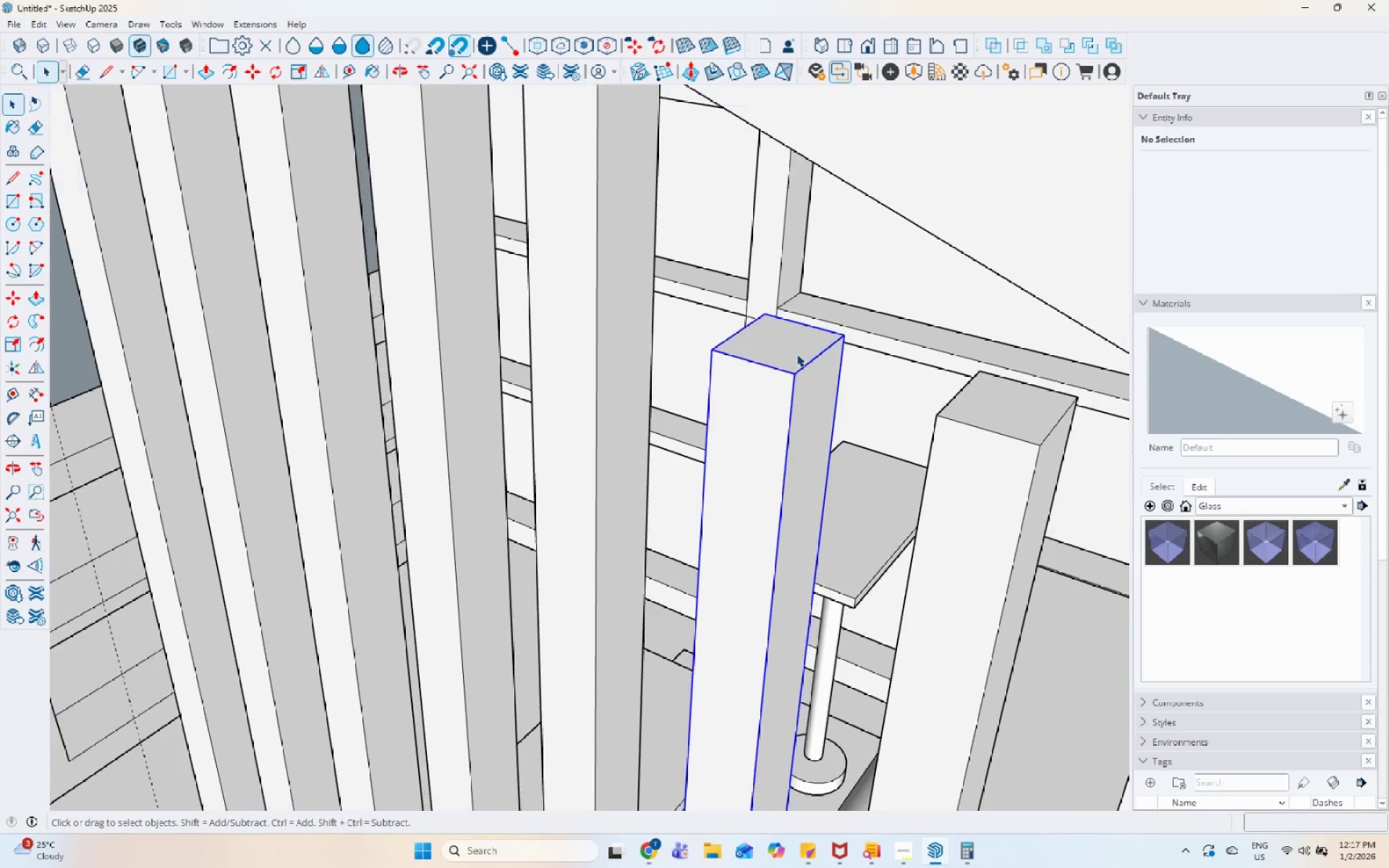 
left_click([782, 337])
 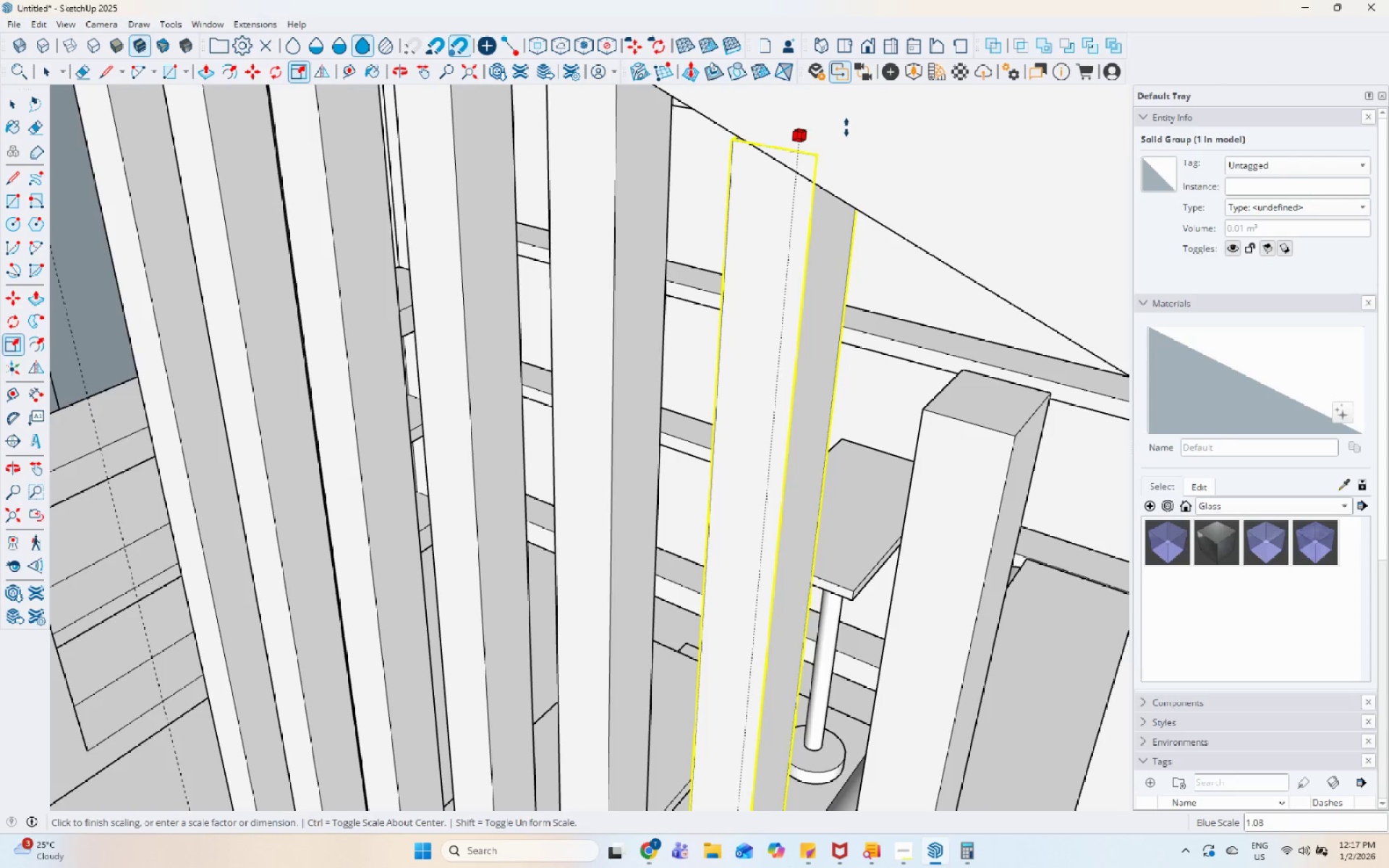 
left_click([851, 117])
 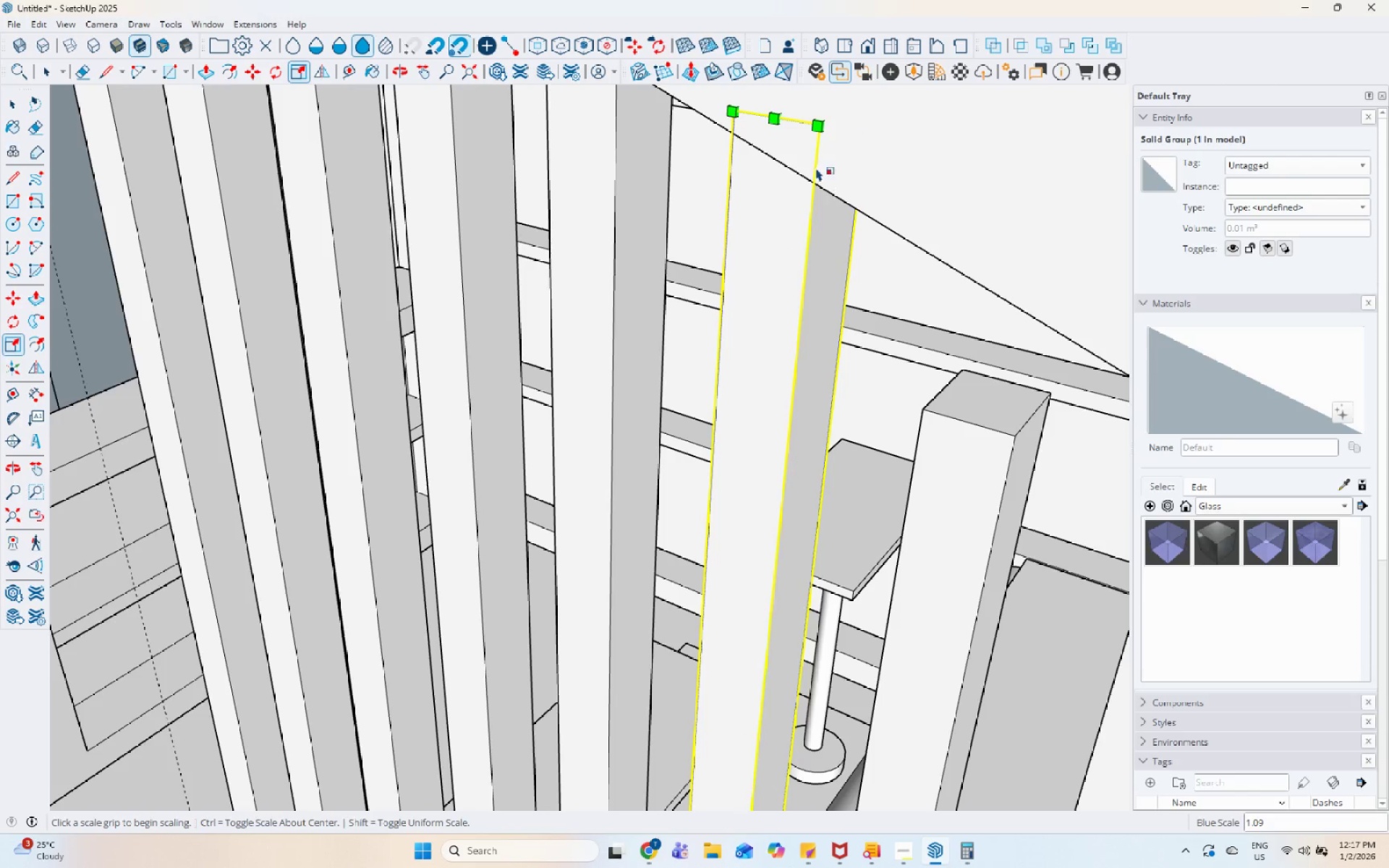 
key(Space)
 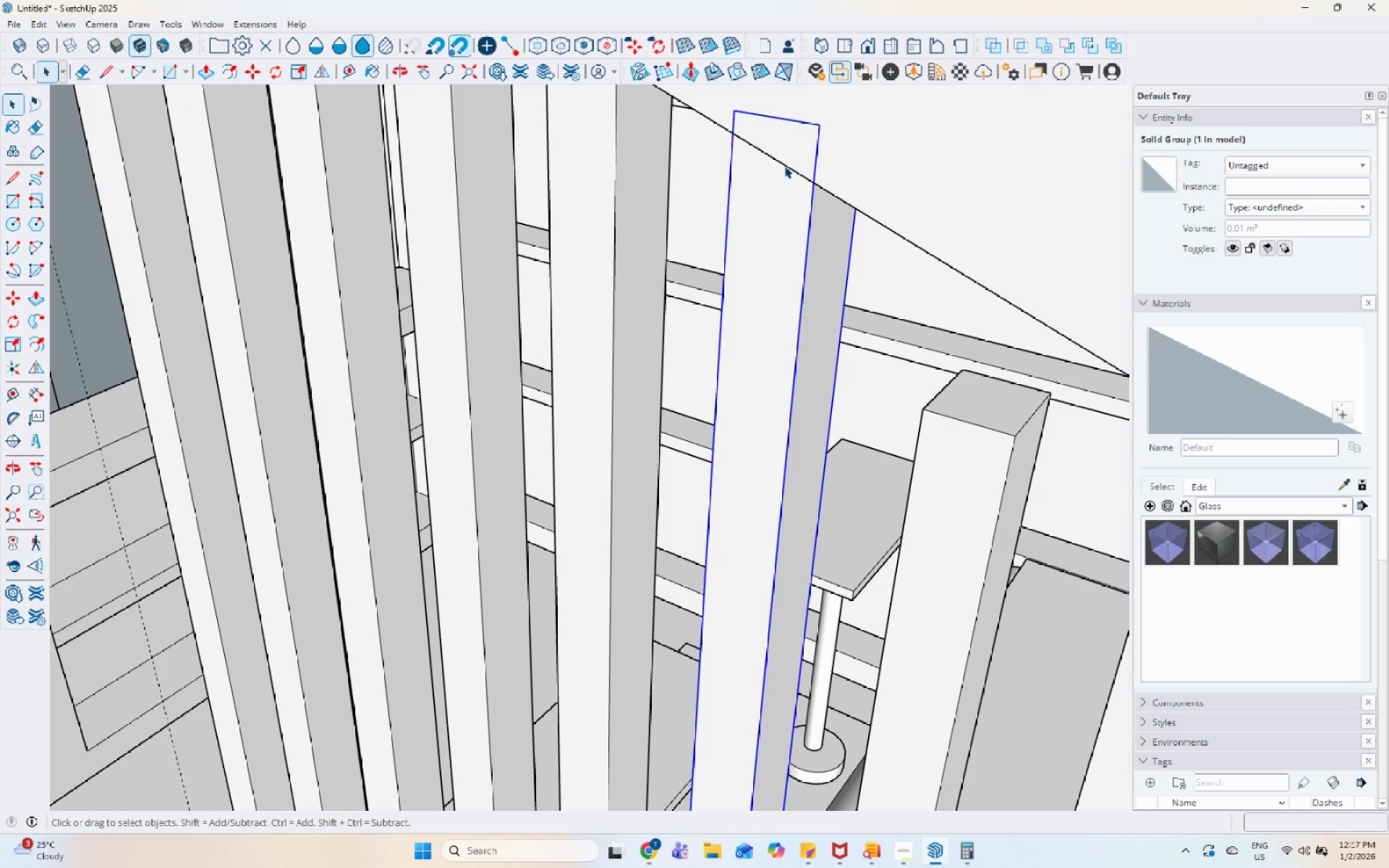 
double_click([784, 166])
 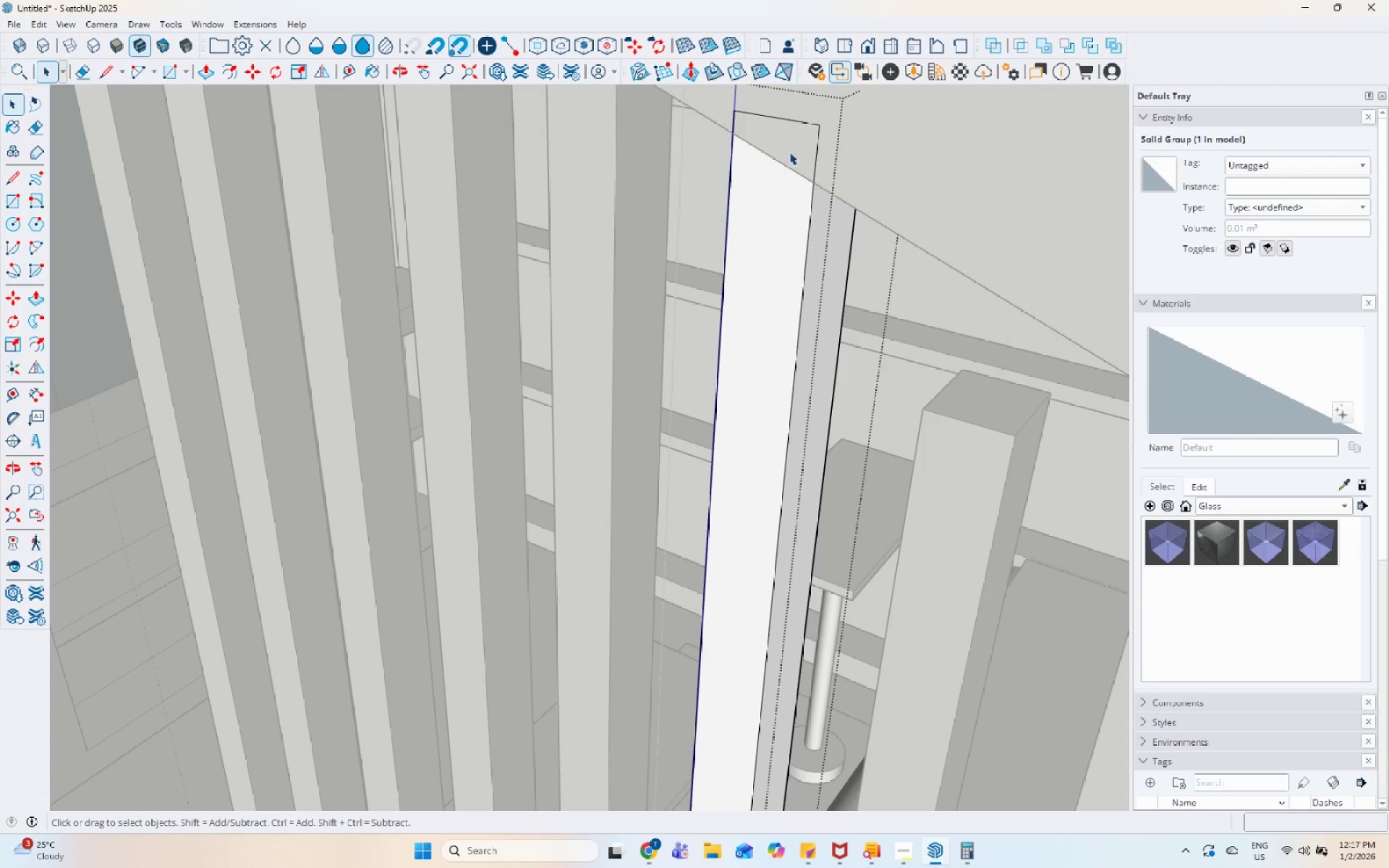 
triple_click([790, 150])
 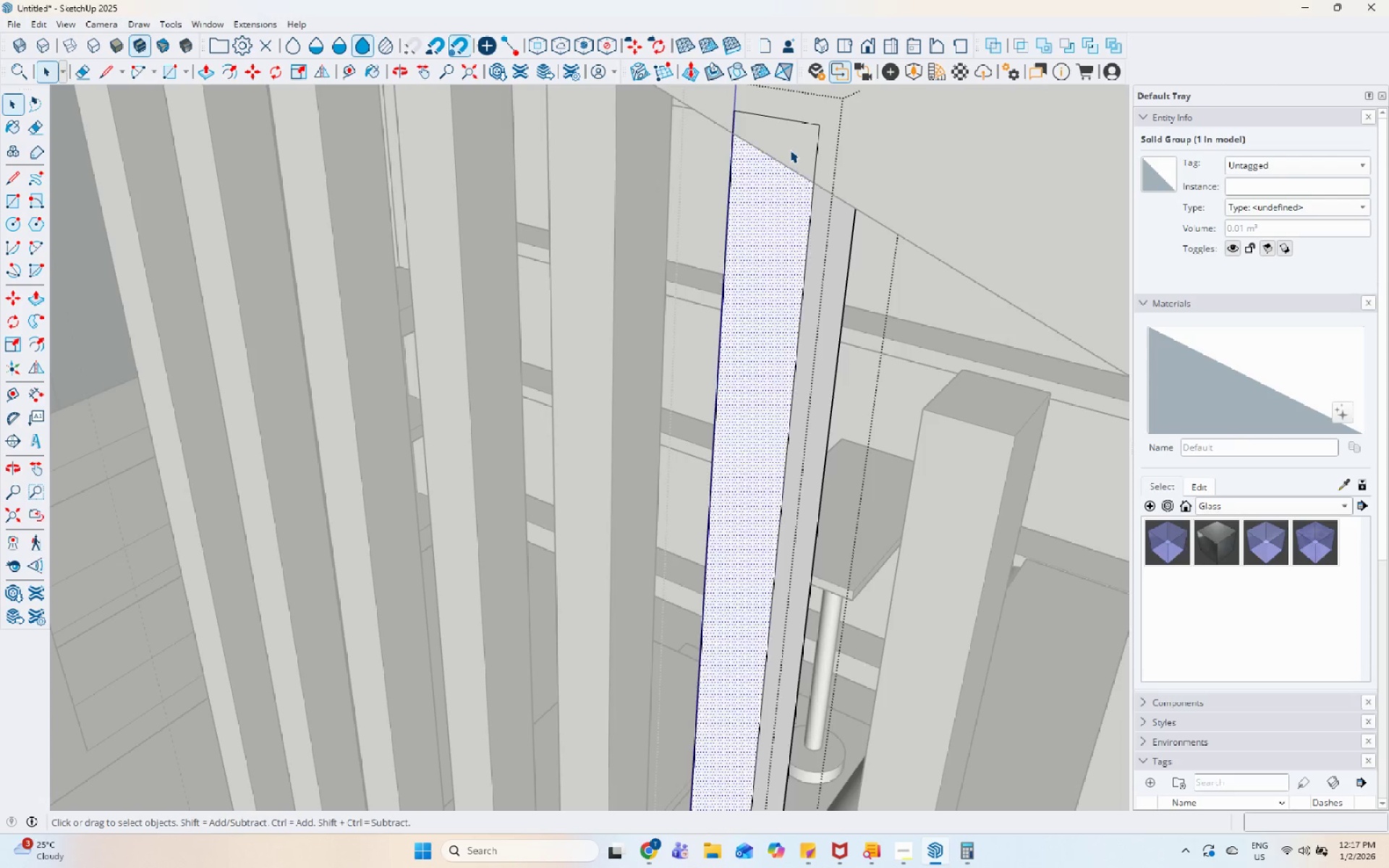 
key(L)
 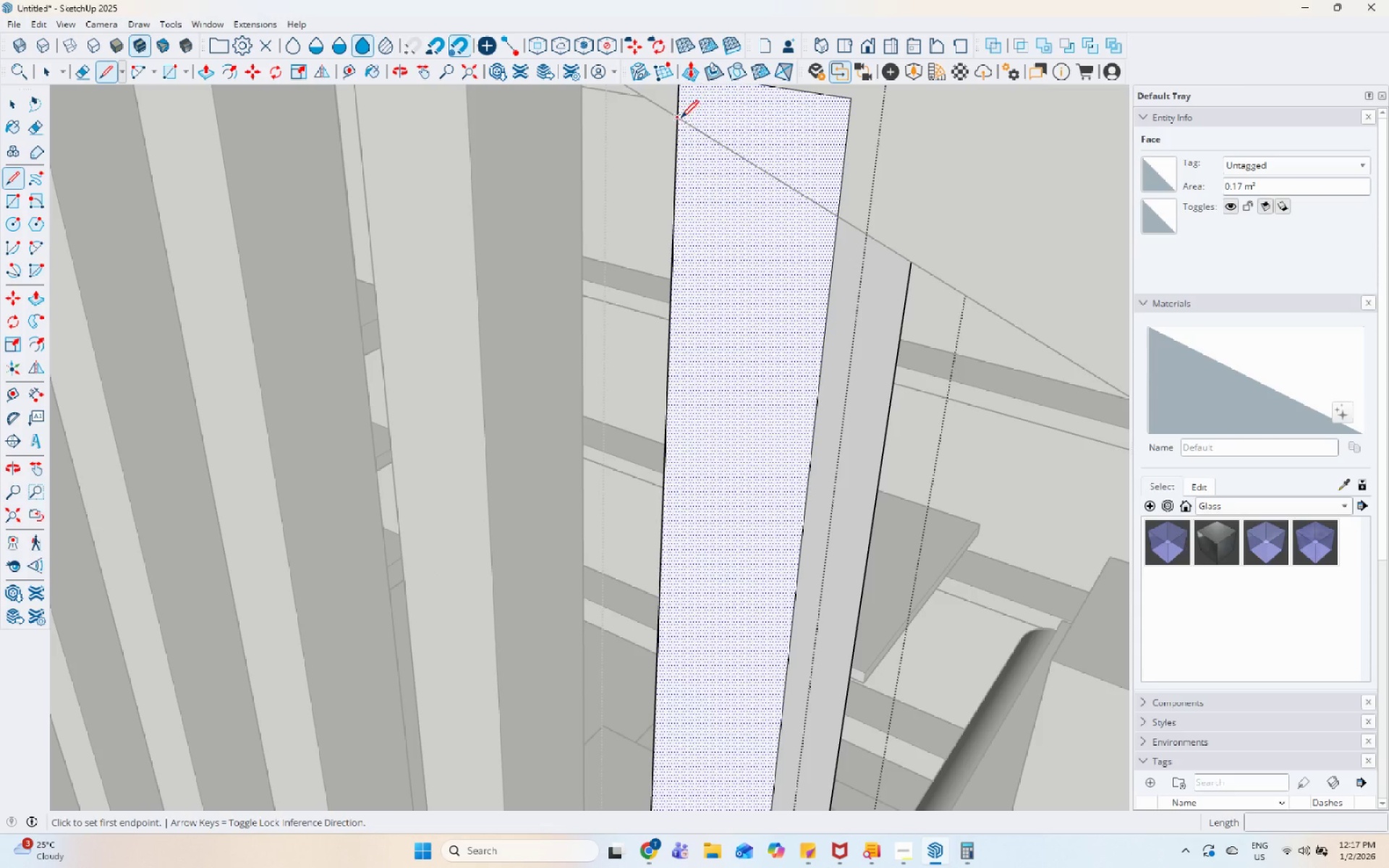 
scroll: coordinate [790, 150], scroll_direction: up, amount: 7.0
 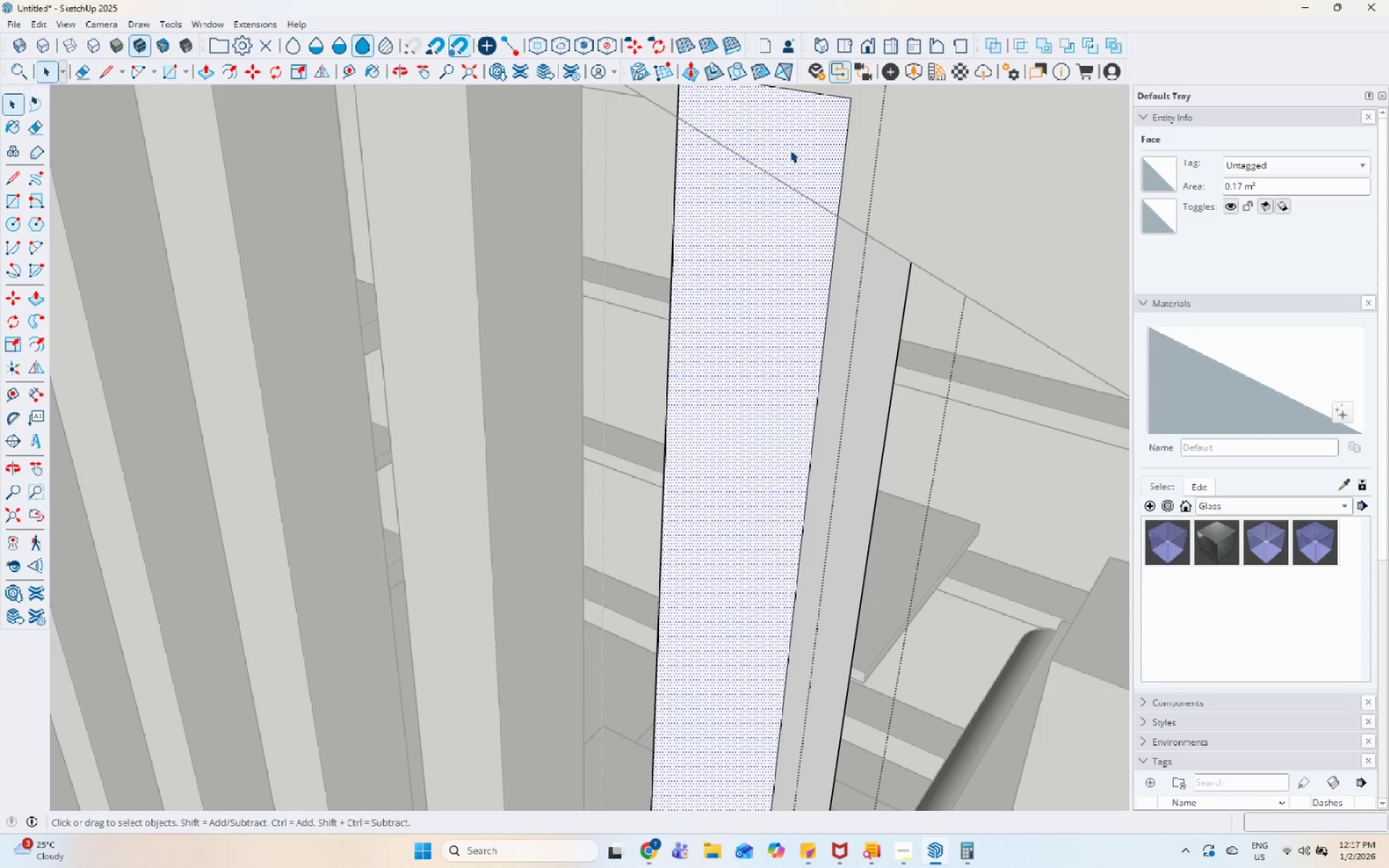 
left_click_drag(start_coordinate=[679, 119], to_coordinate=[682, 119])
 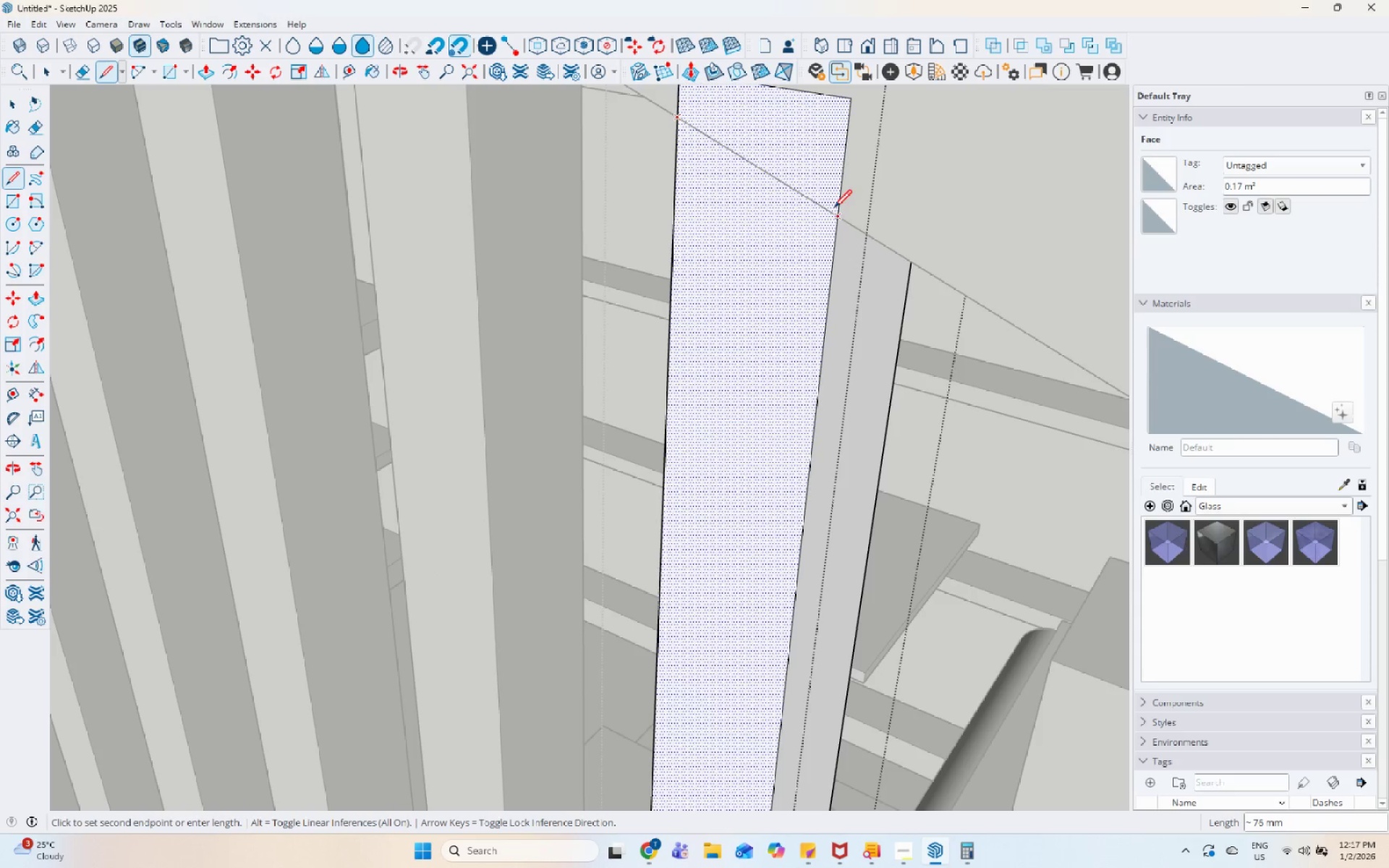 
left_click([841, 216])
 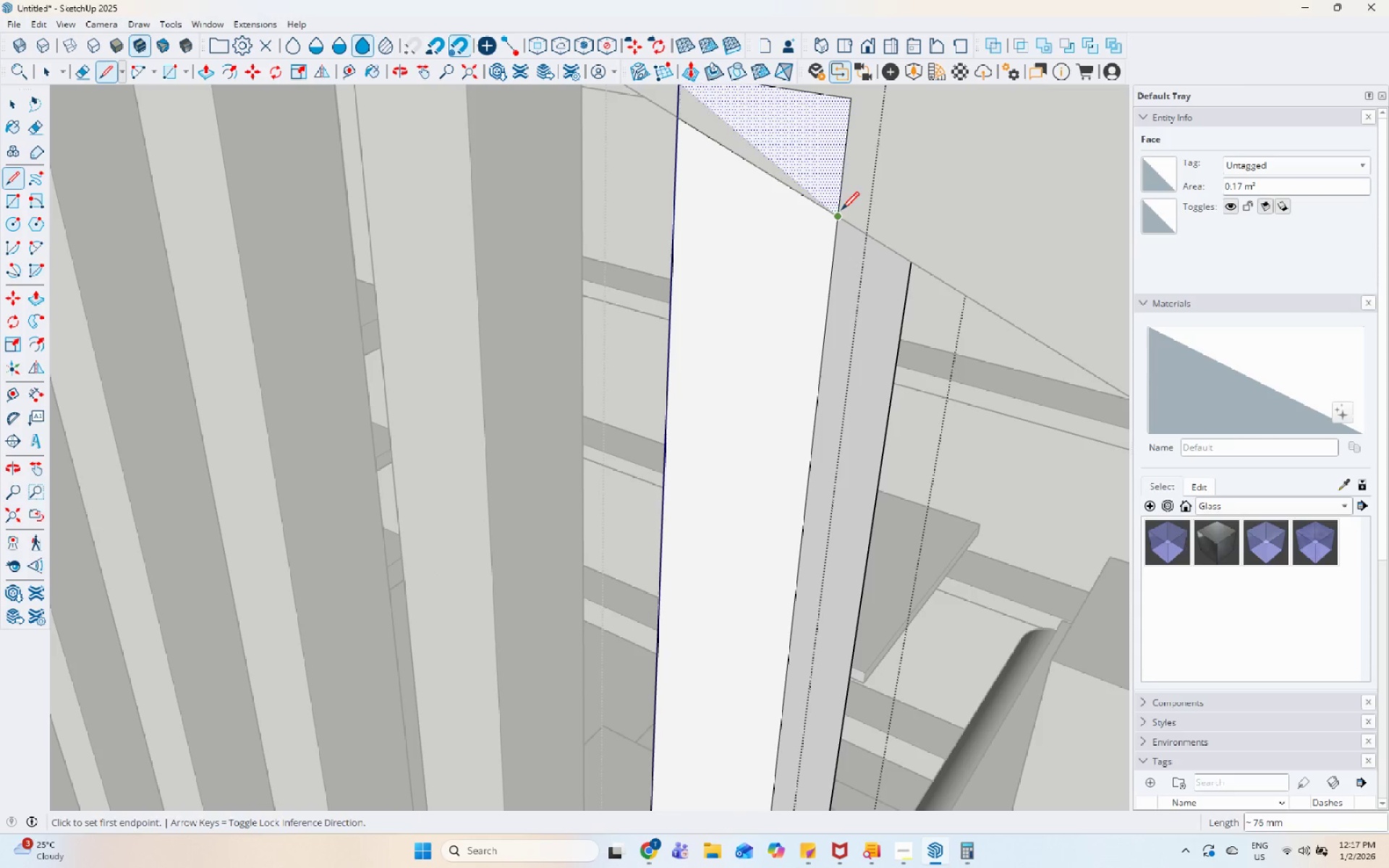 
key(Space)
 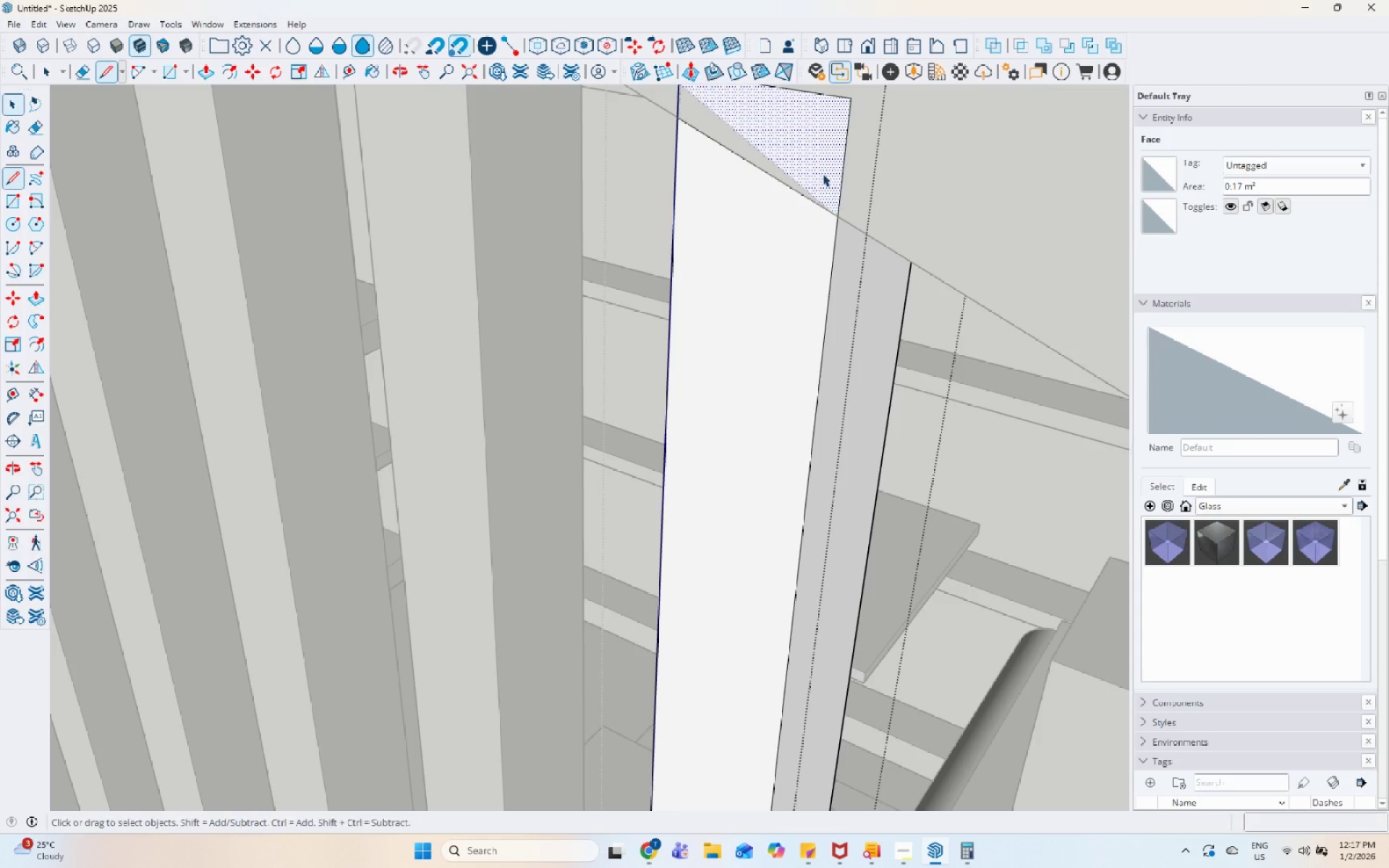 
double_click([822, 174])
 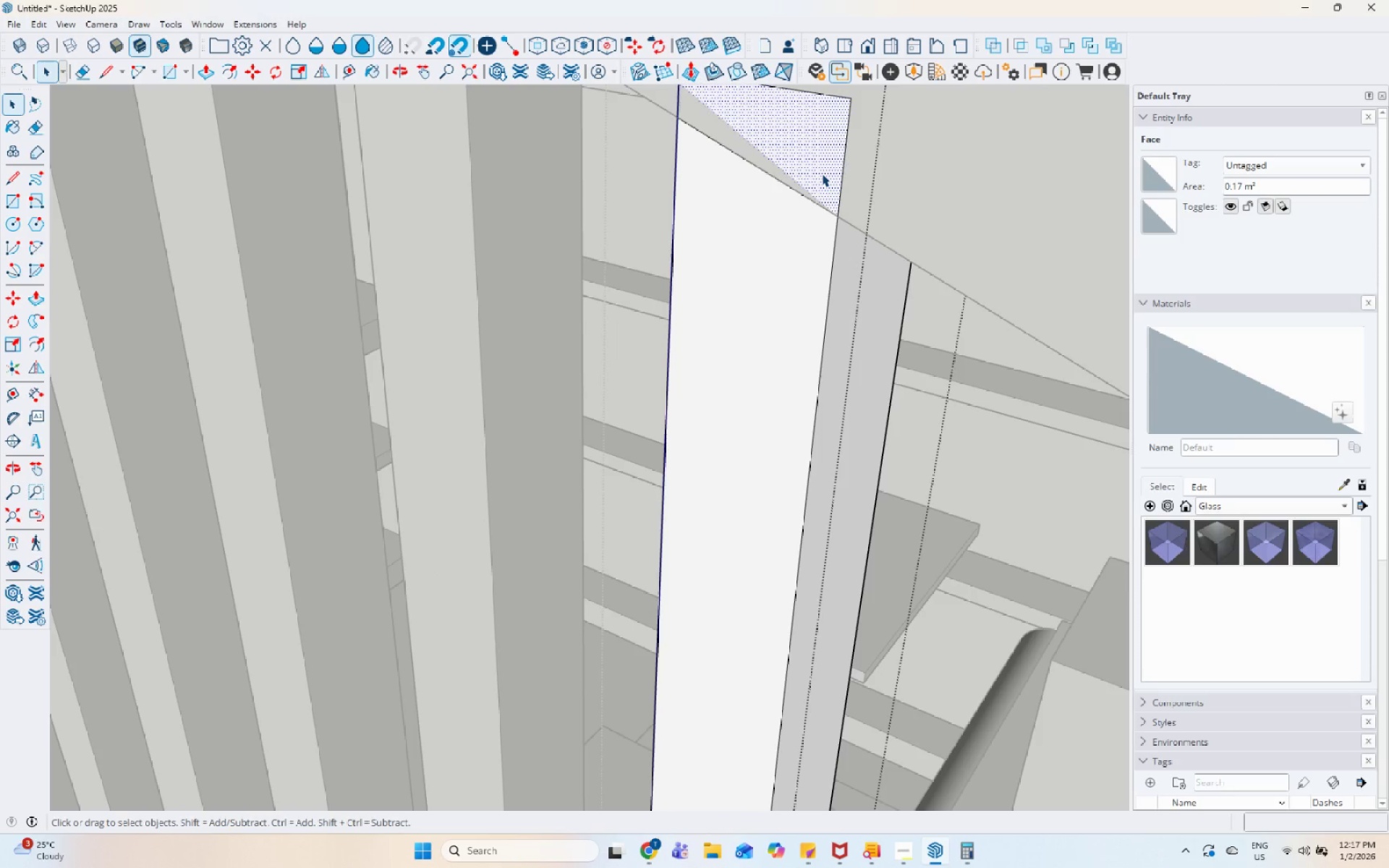 
key(P)
 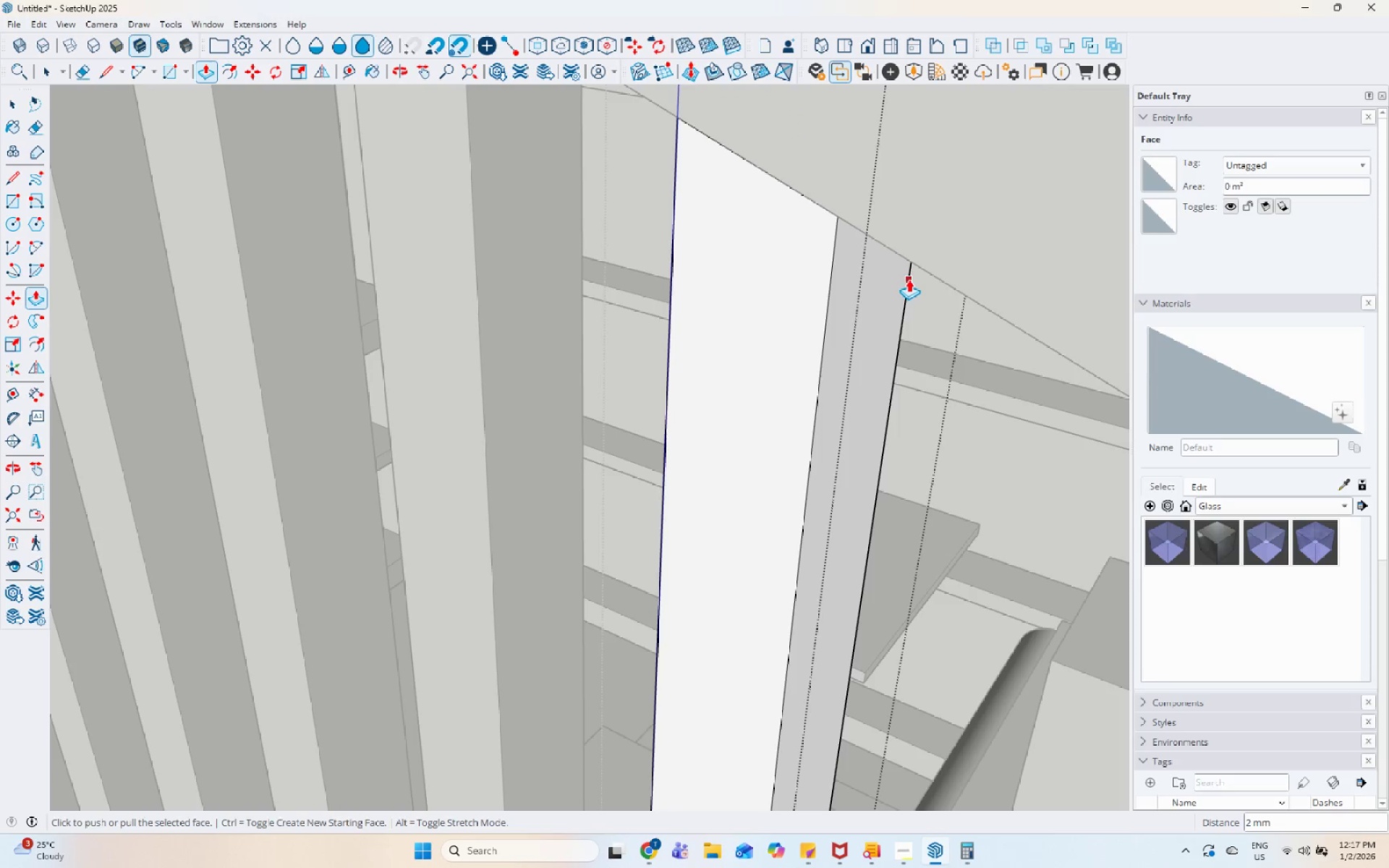 
scroll: coordinate [786, 323], scroll_direction: down, amount: 8.0
 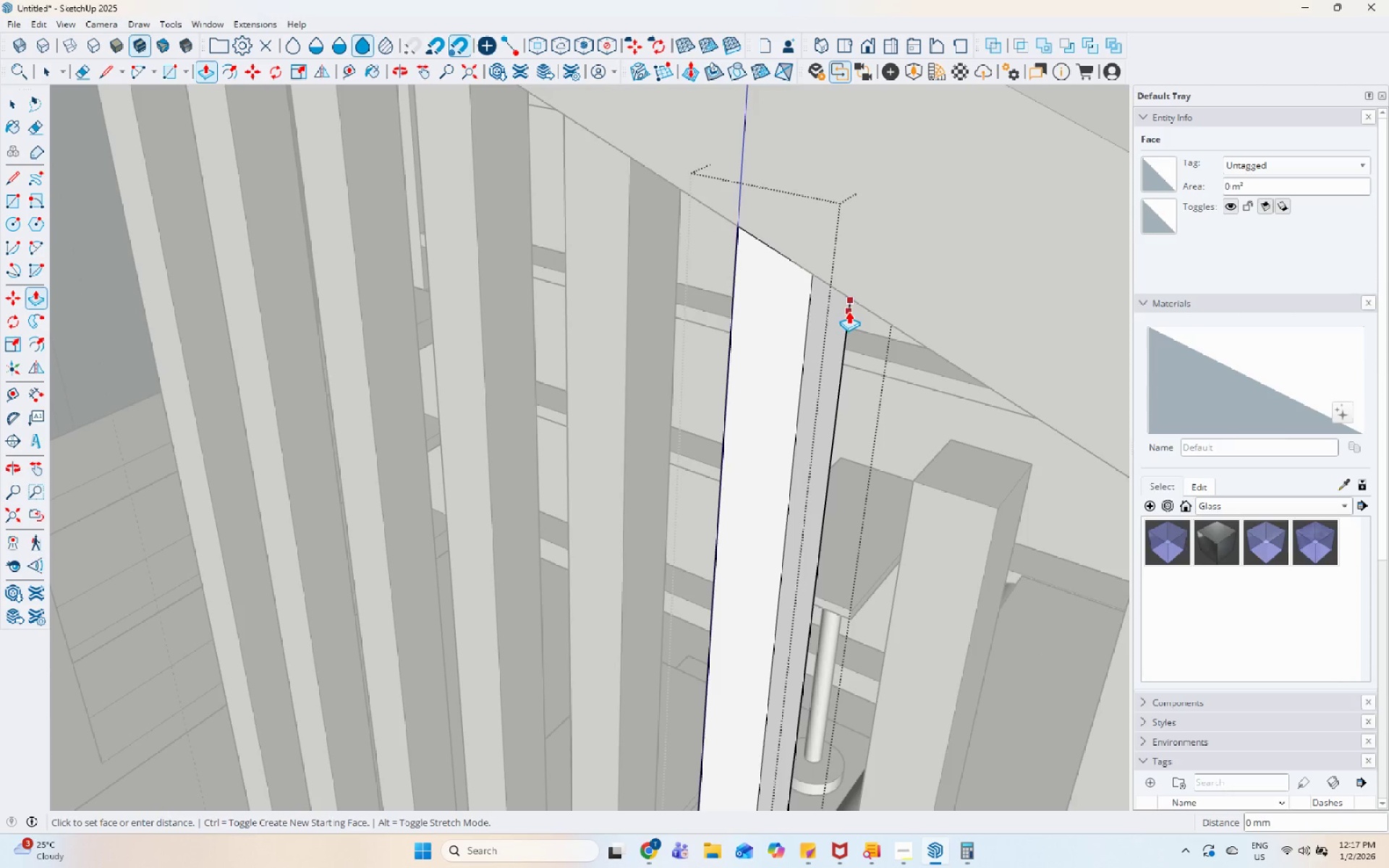 
left_click([849, 311])
 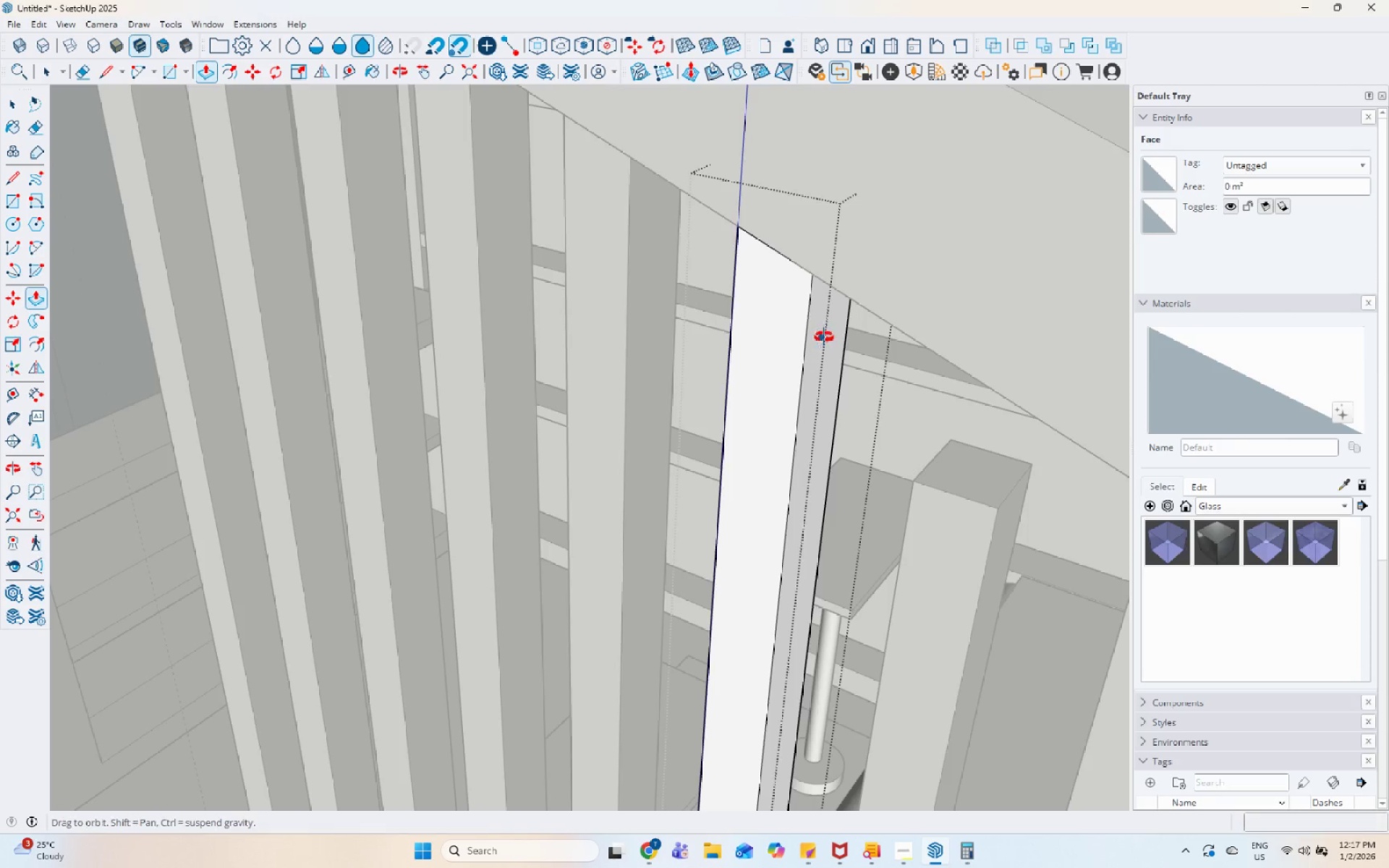 
key(Space)
 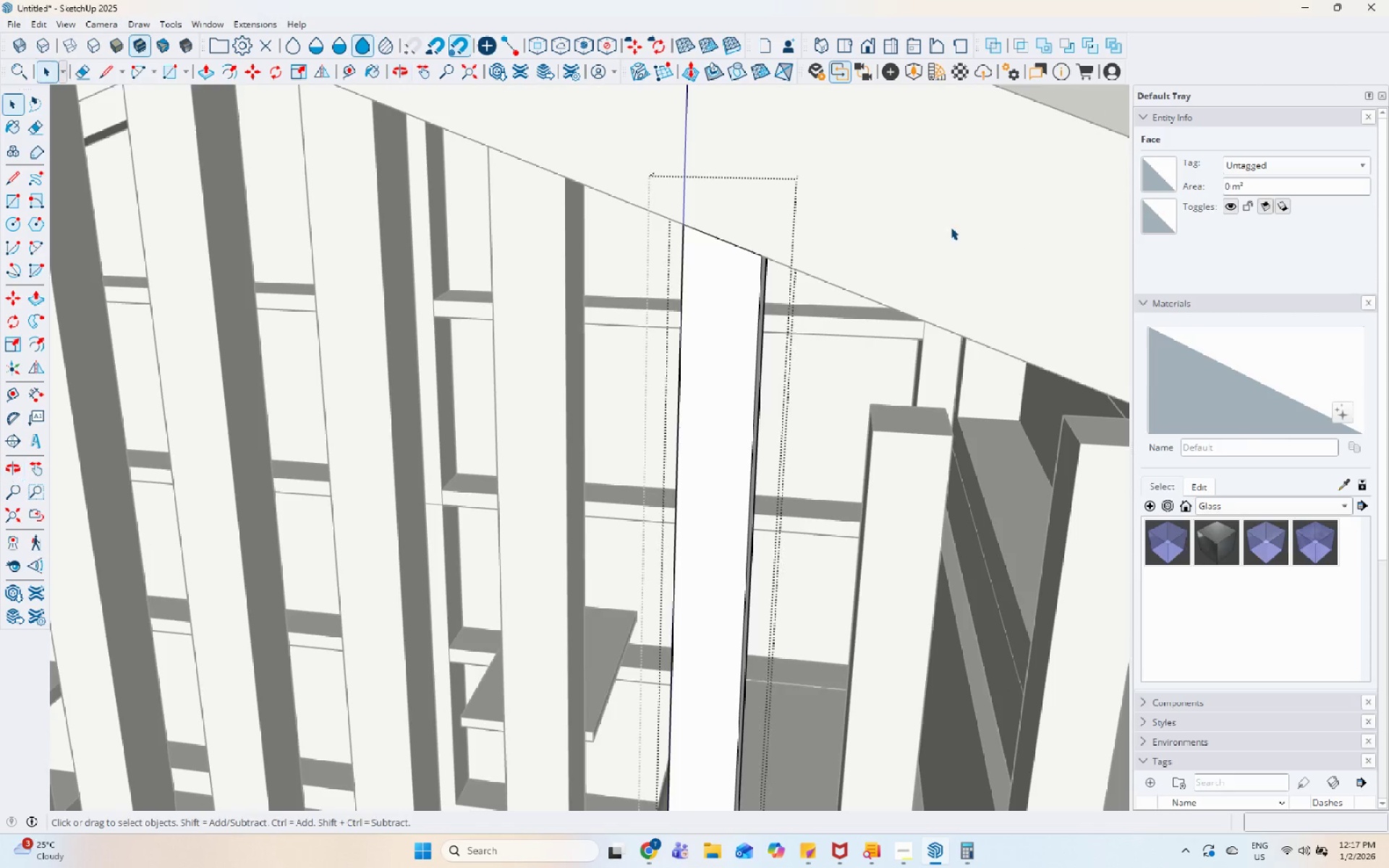 
key(Escape)
 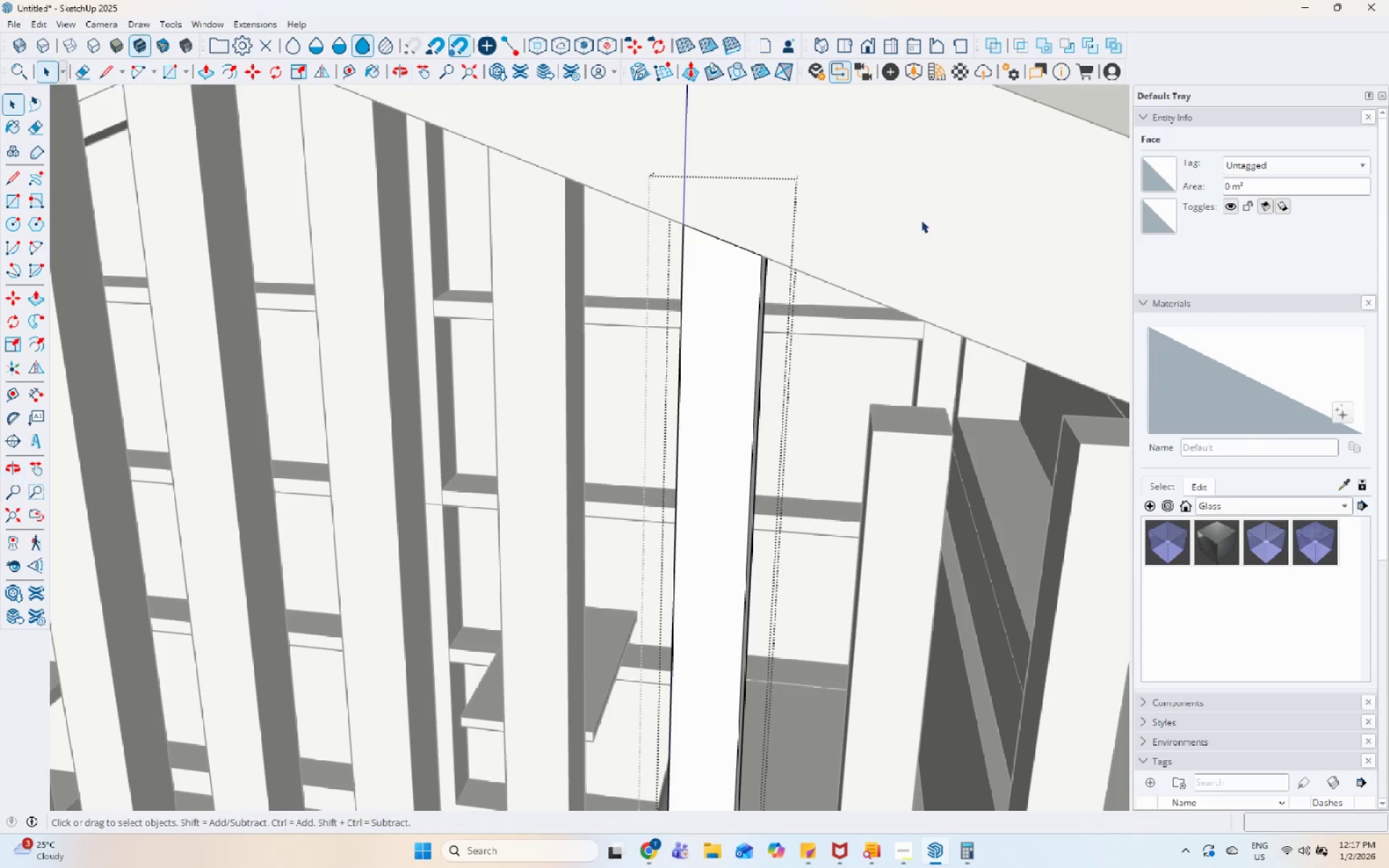 
key(Escape)
 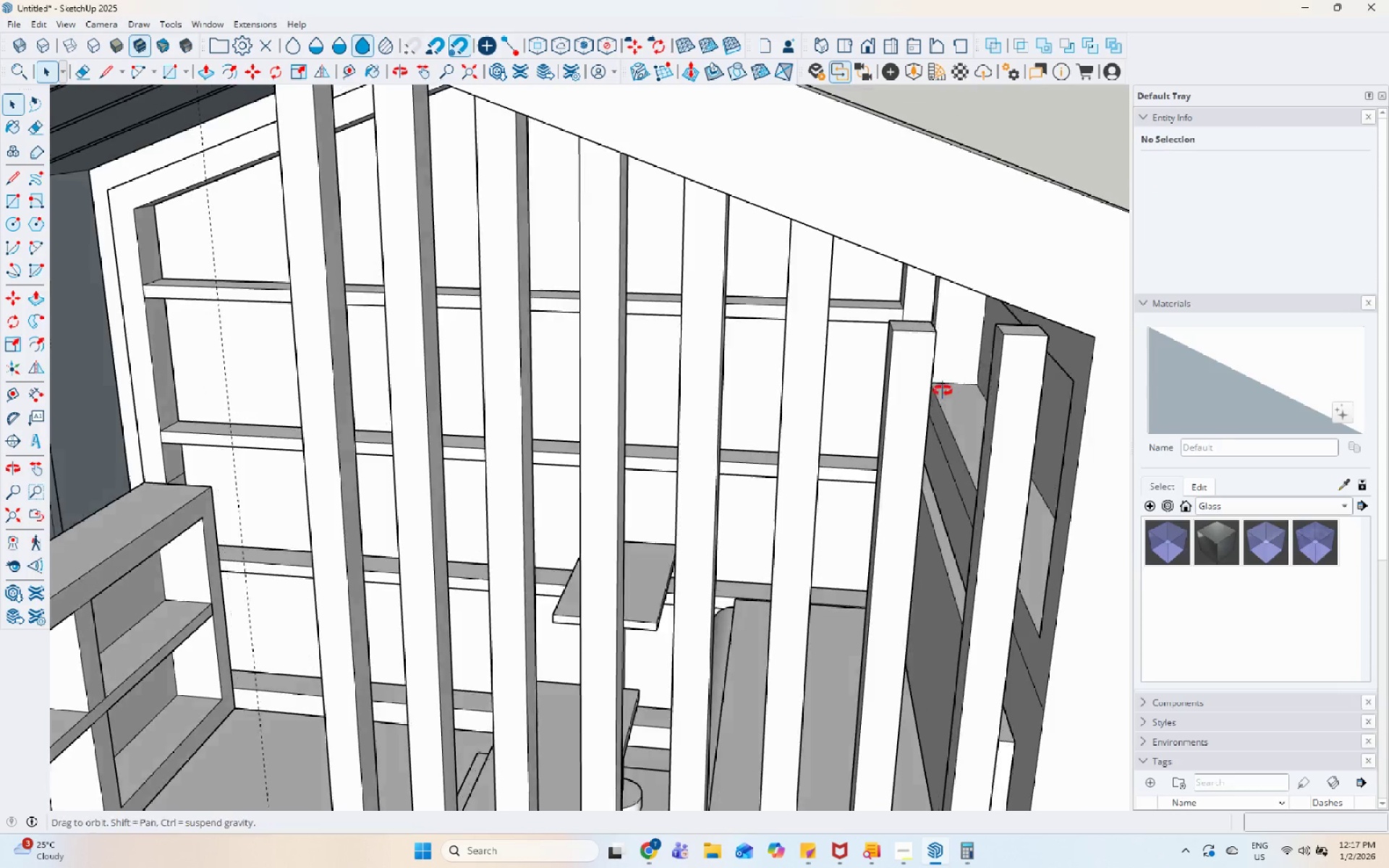 
scroll: coordinate [893, 227], scroll_direction: down, amount: 21.0
 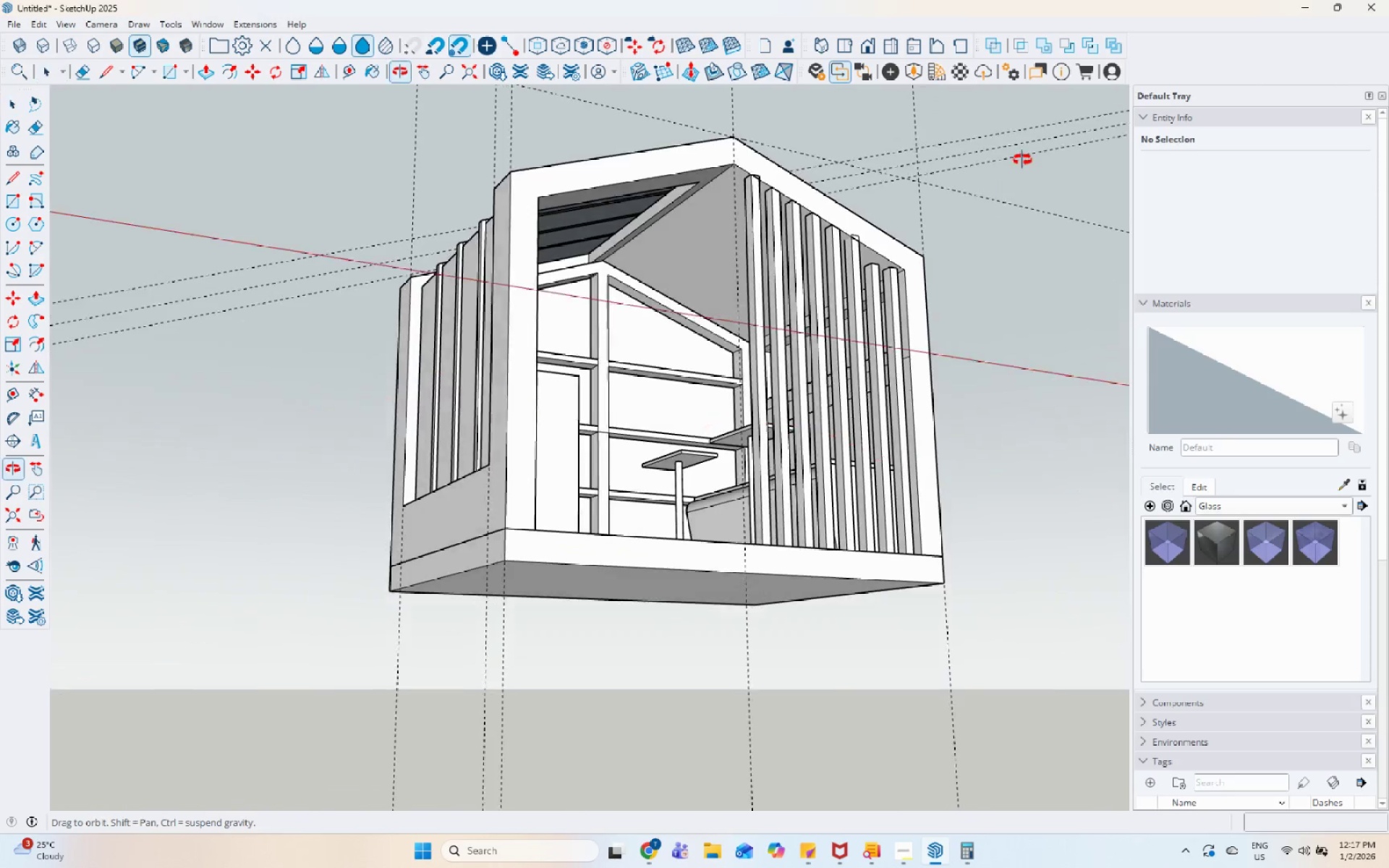 
left_click_drag(start_coordinate=[568, 266], to_coordinate=[573, 269])
 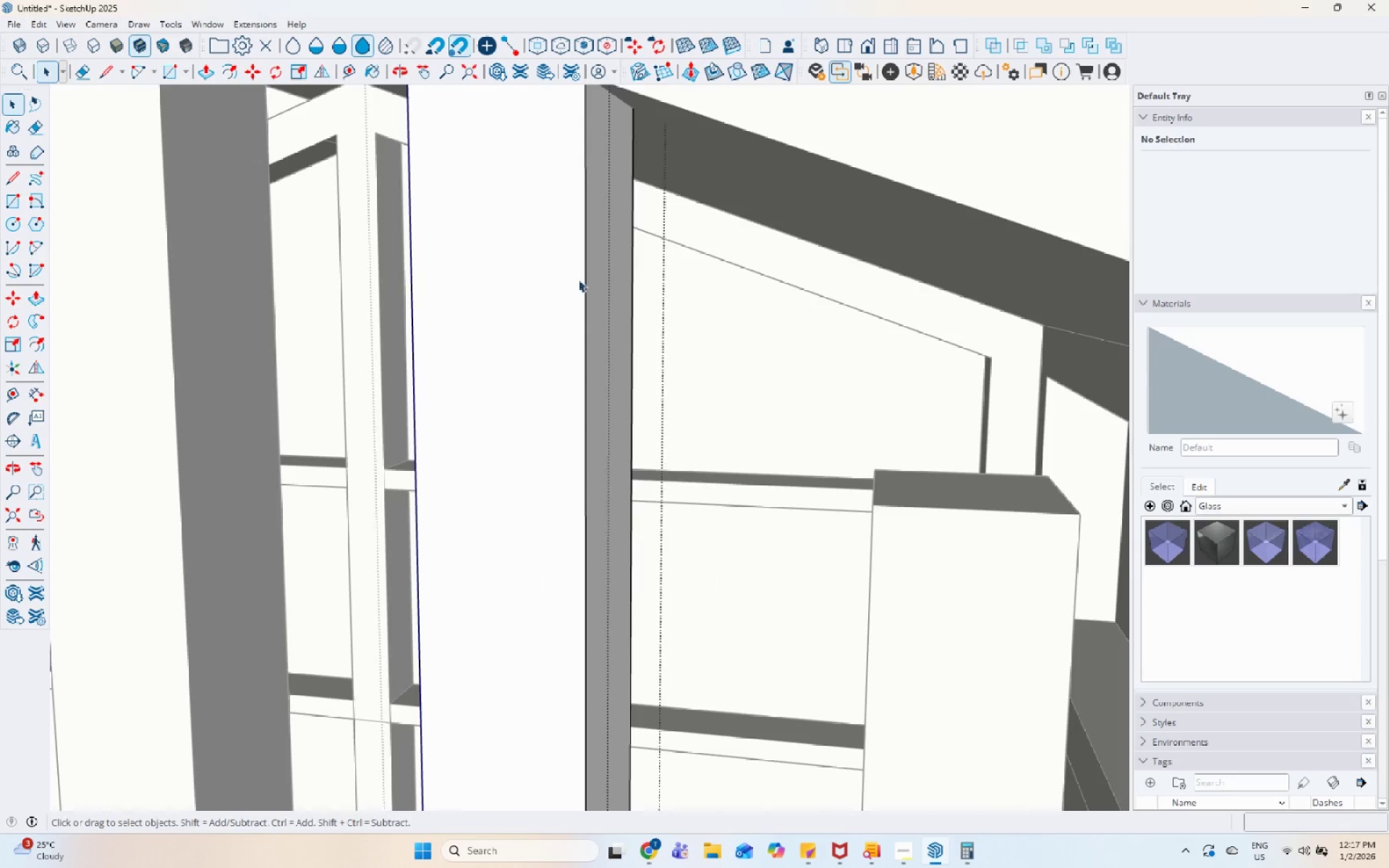 
scroll: coordinate [597, 336], scroll_direction: up, amount: 18.0
 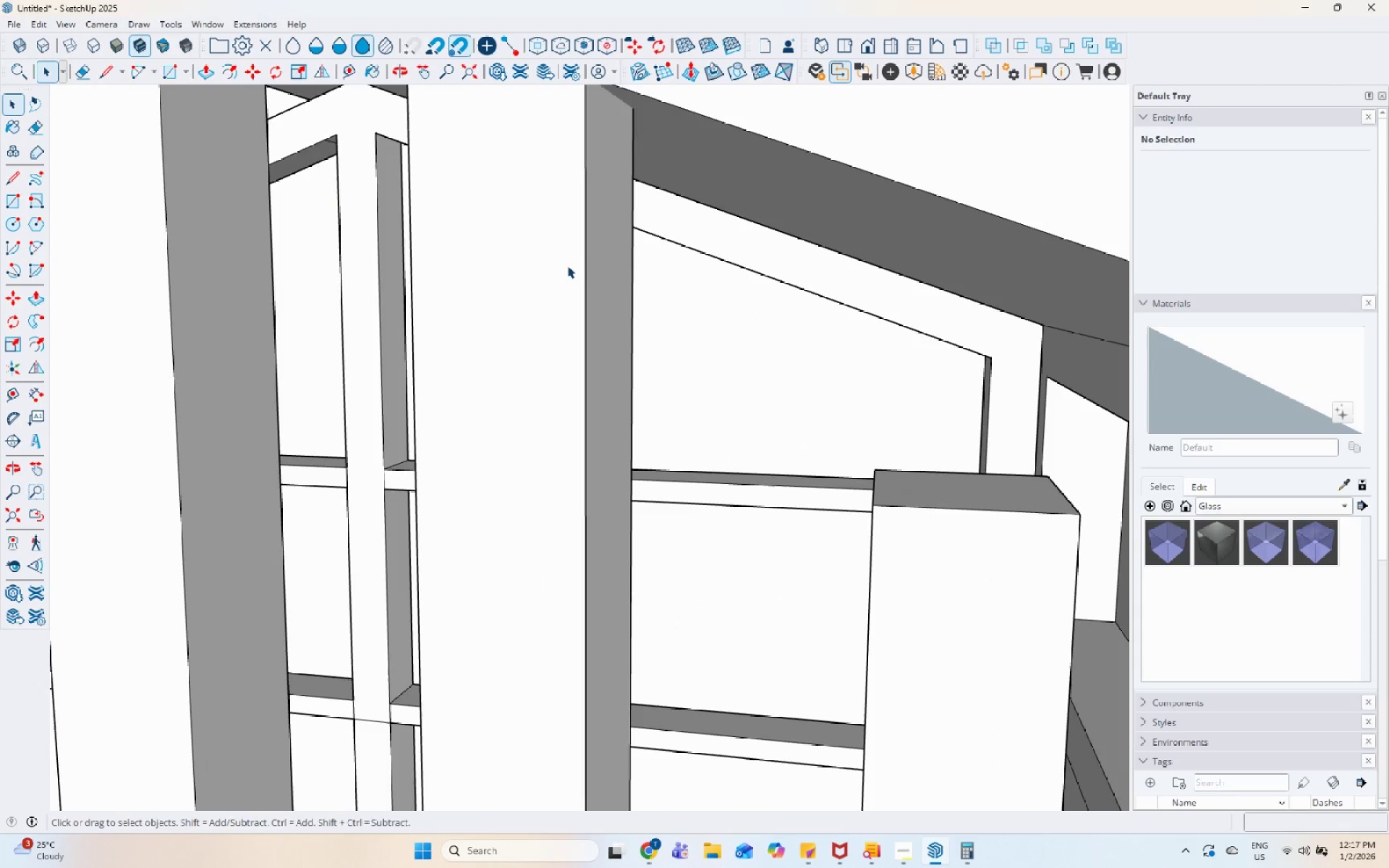 
left_click([634, 471])
 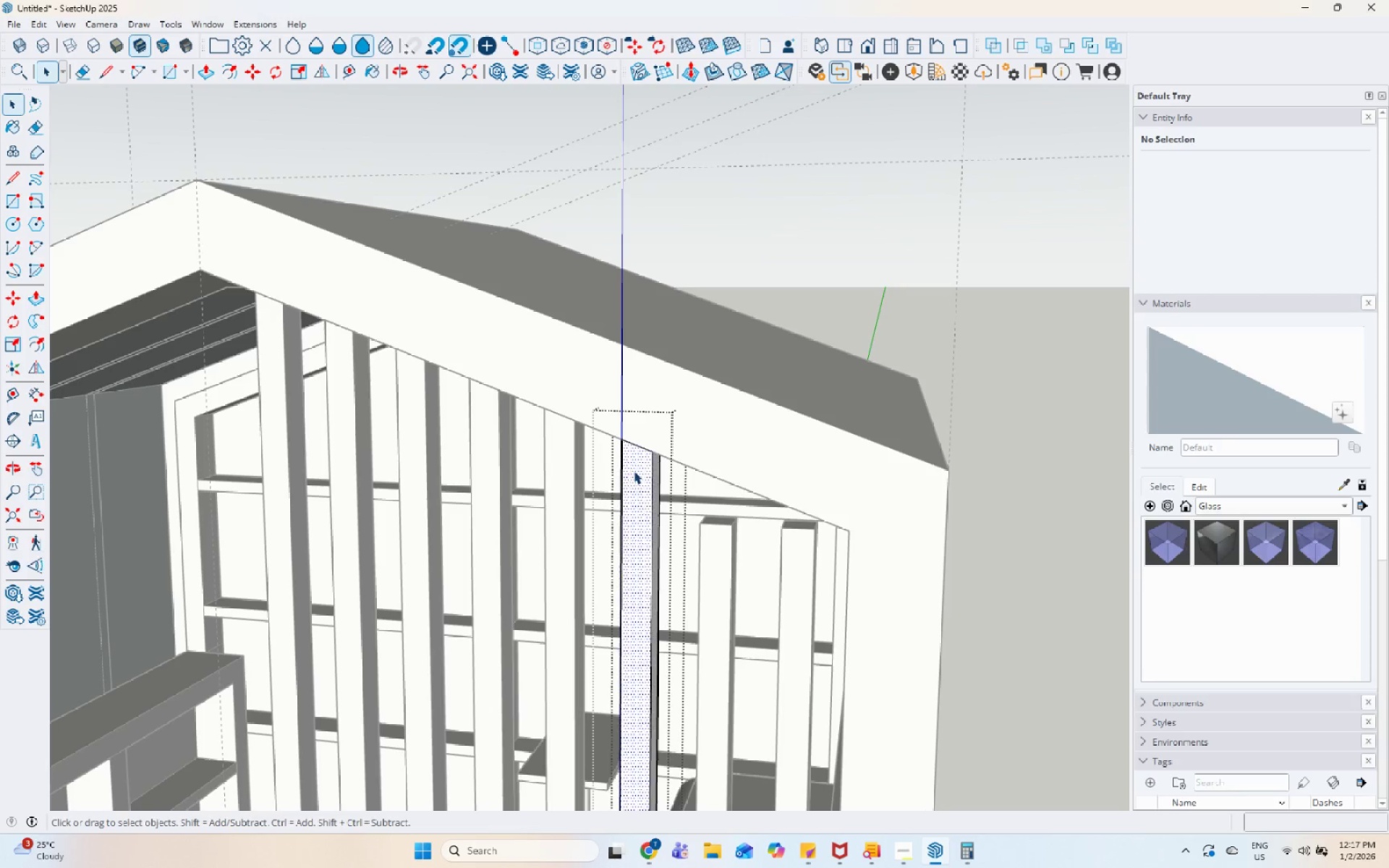 
scroll: coordinate [577, 407], scroll_direction: down, amount: 7.0
 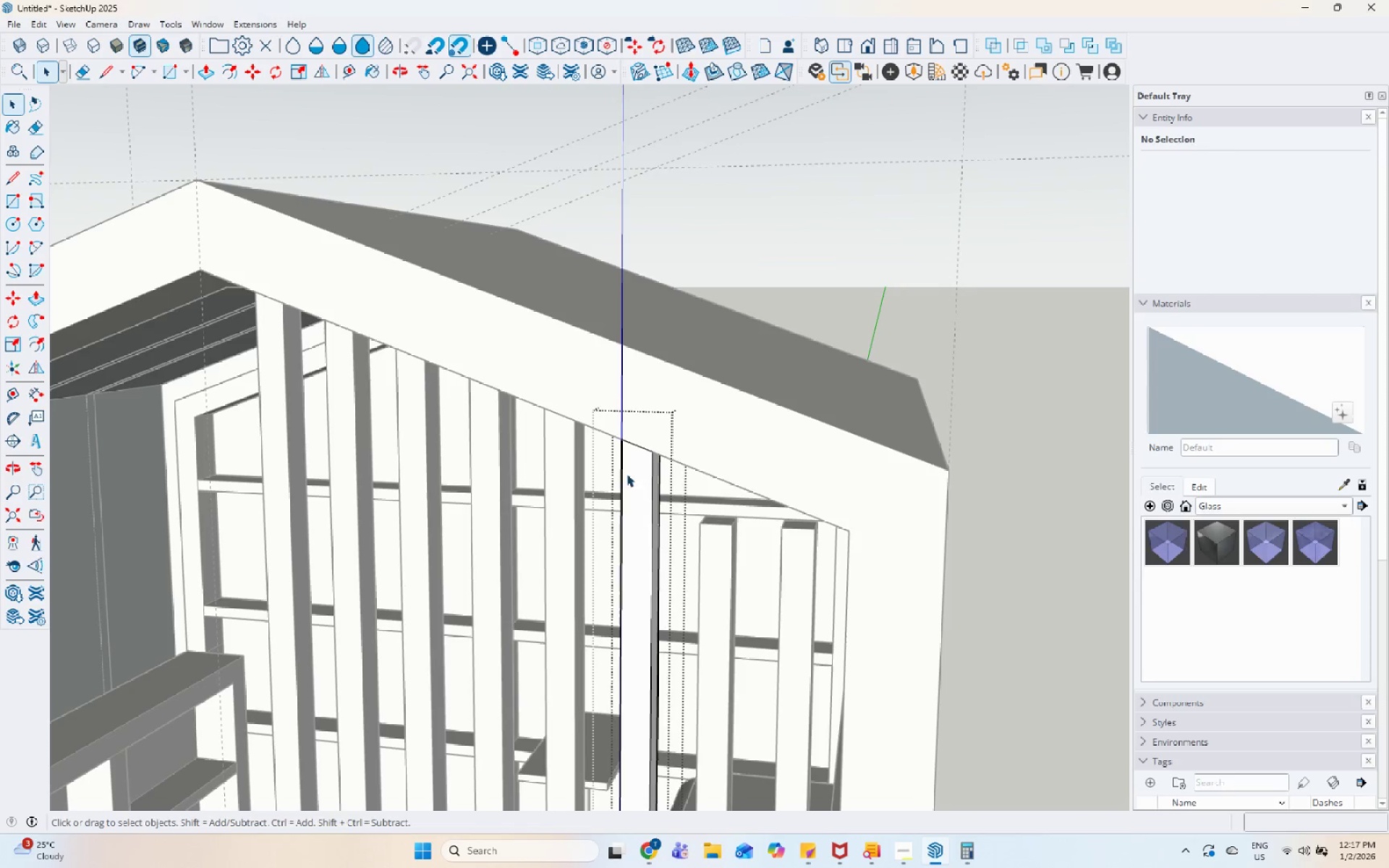 
key(Space)
 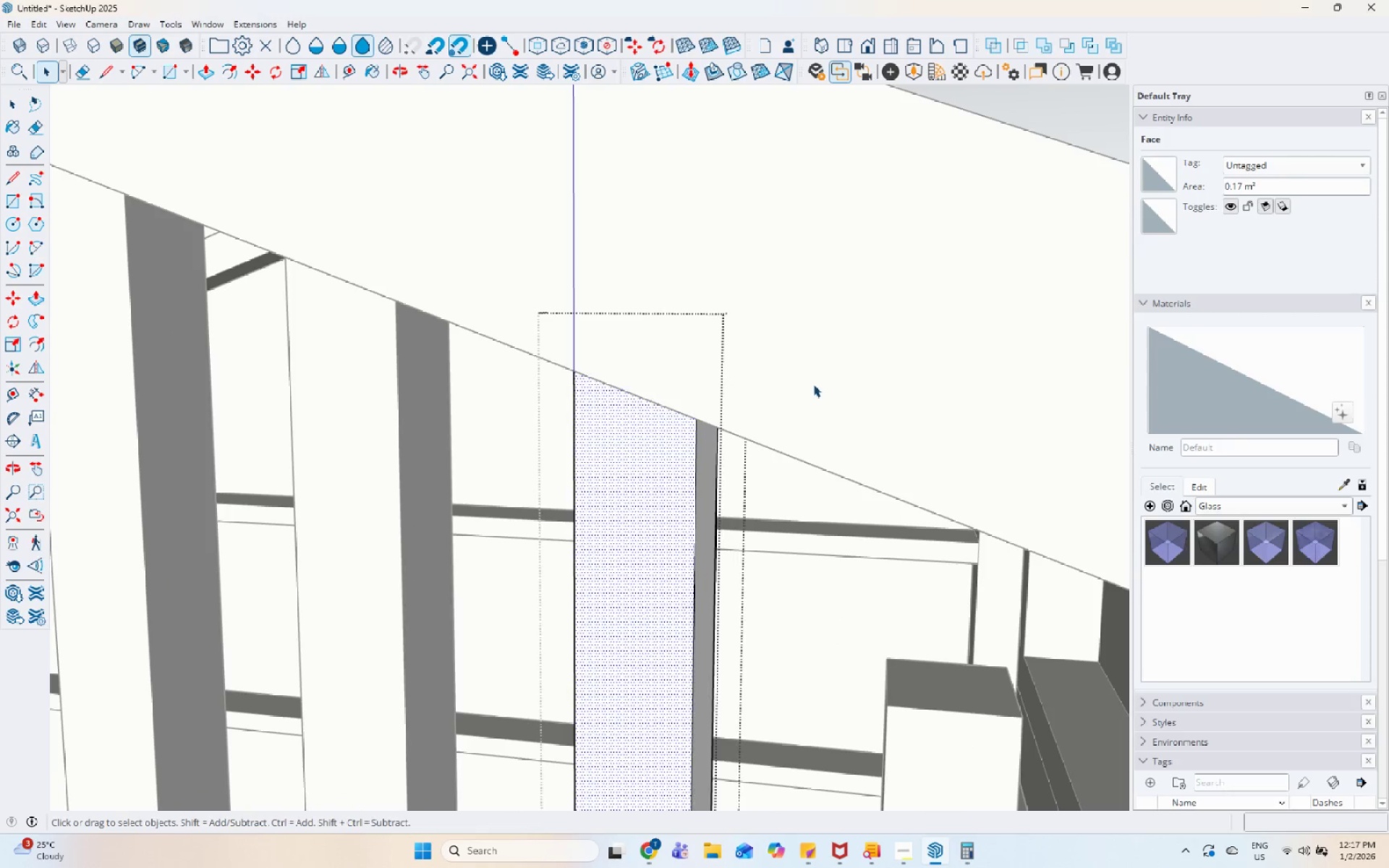 
key(Escape)
 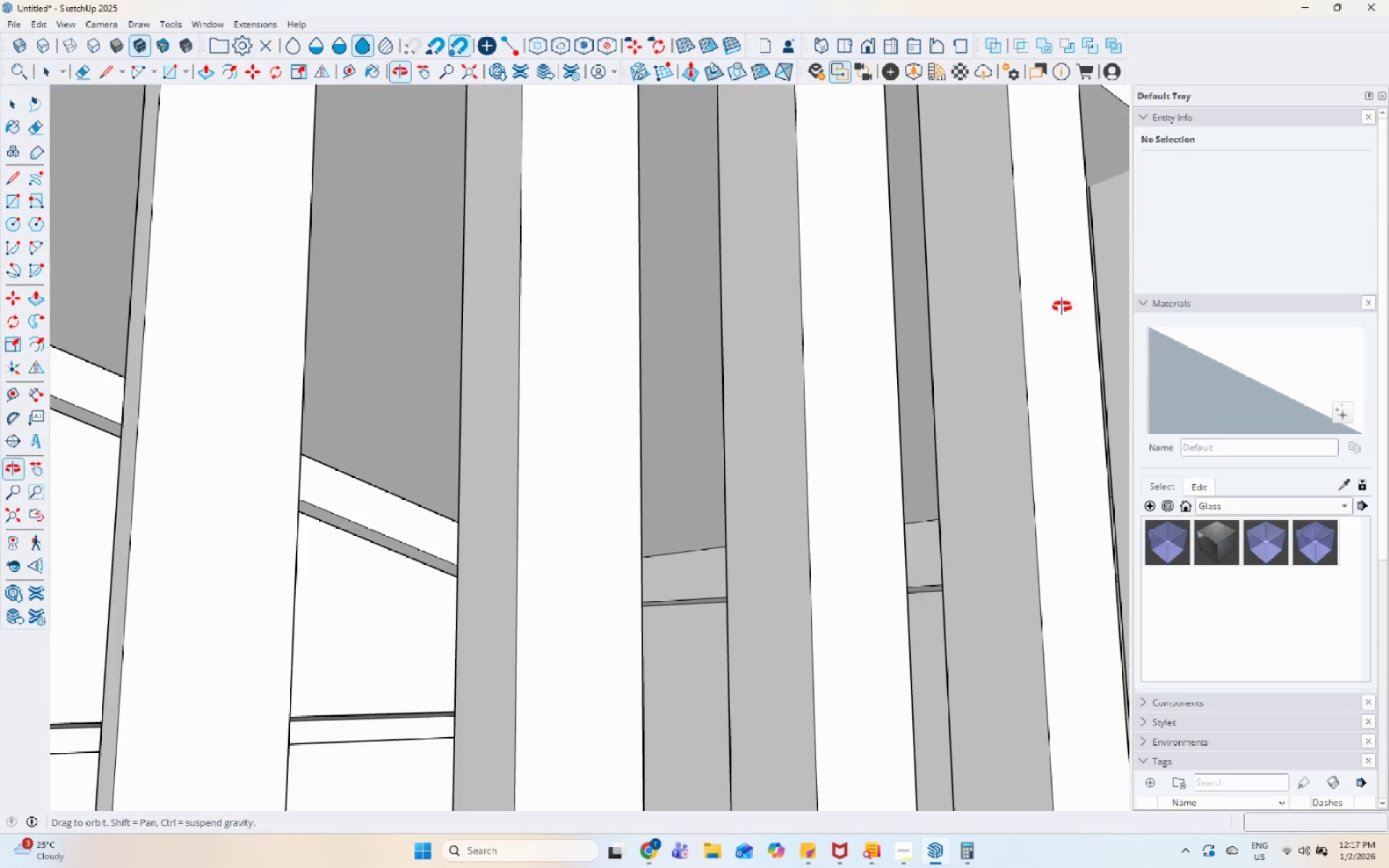 
scroll: coordinate [646, 456], scroll_direction: up, amount: 13.0
 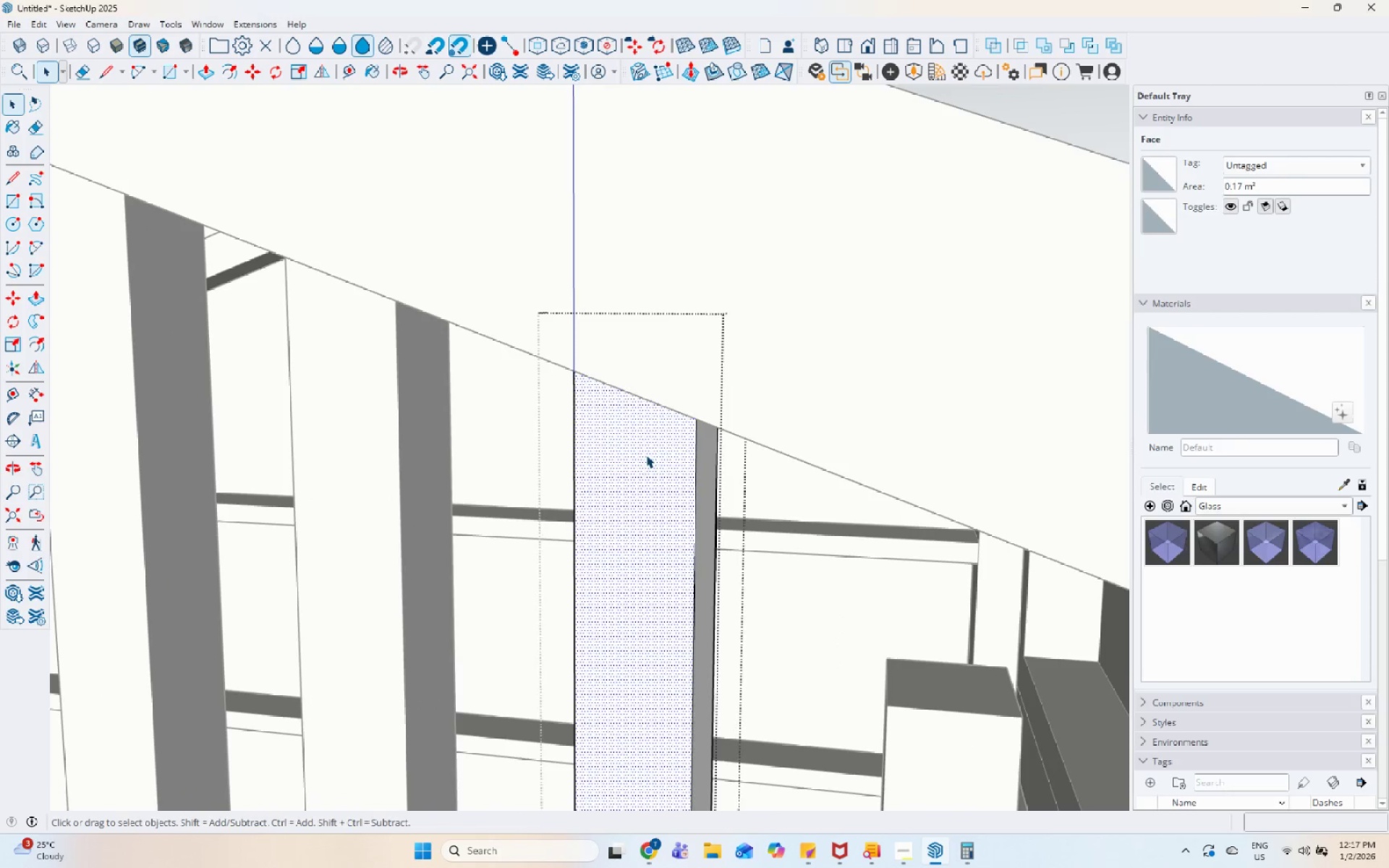 
scroll: coordinate [666, 346], scroll_direction: down, amount: 11.0
 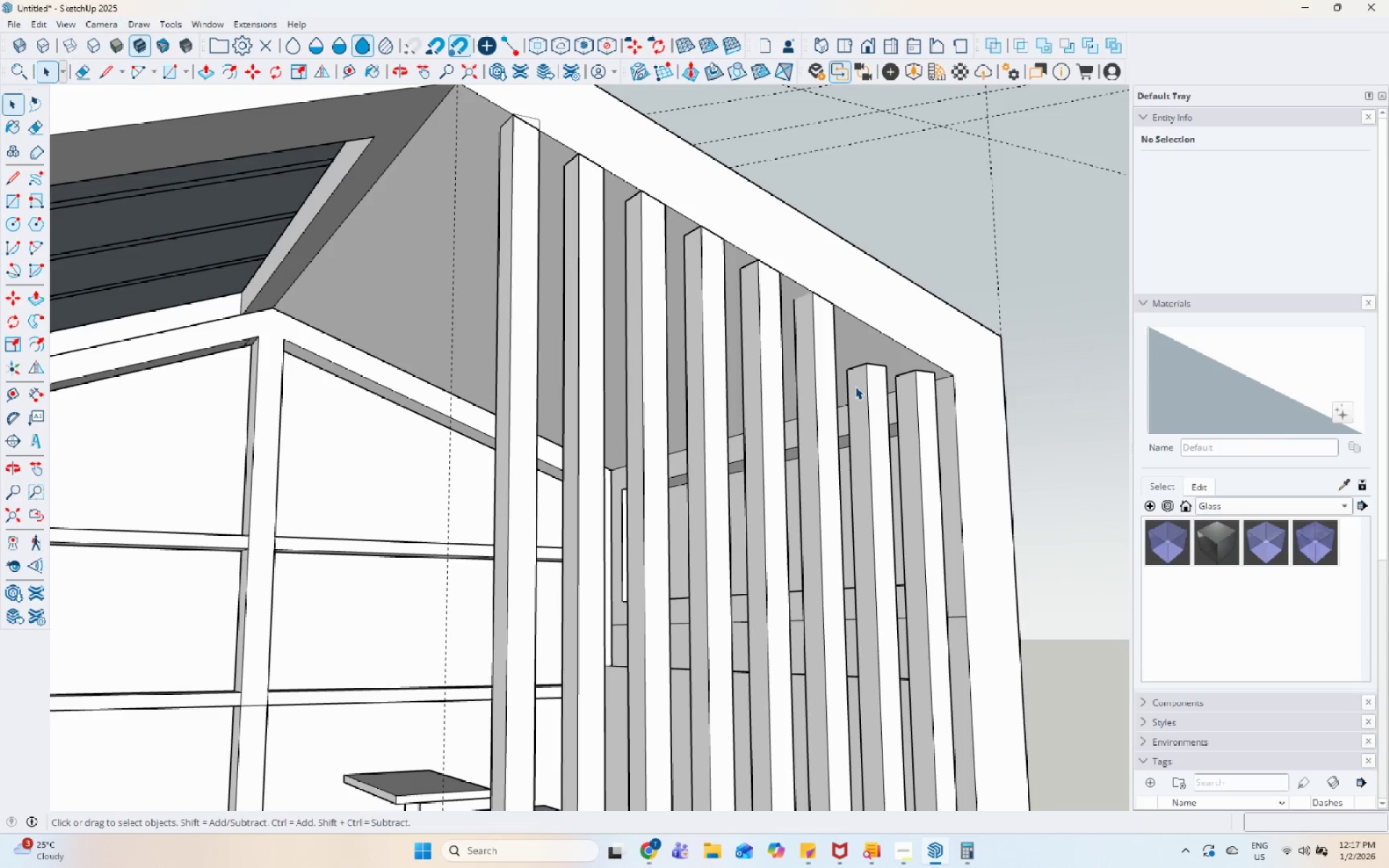 
double_click([859, 386])
 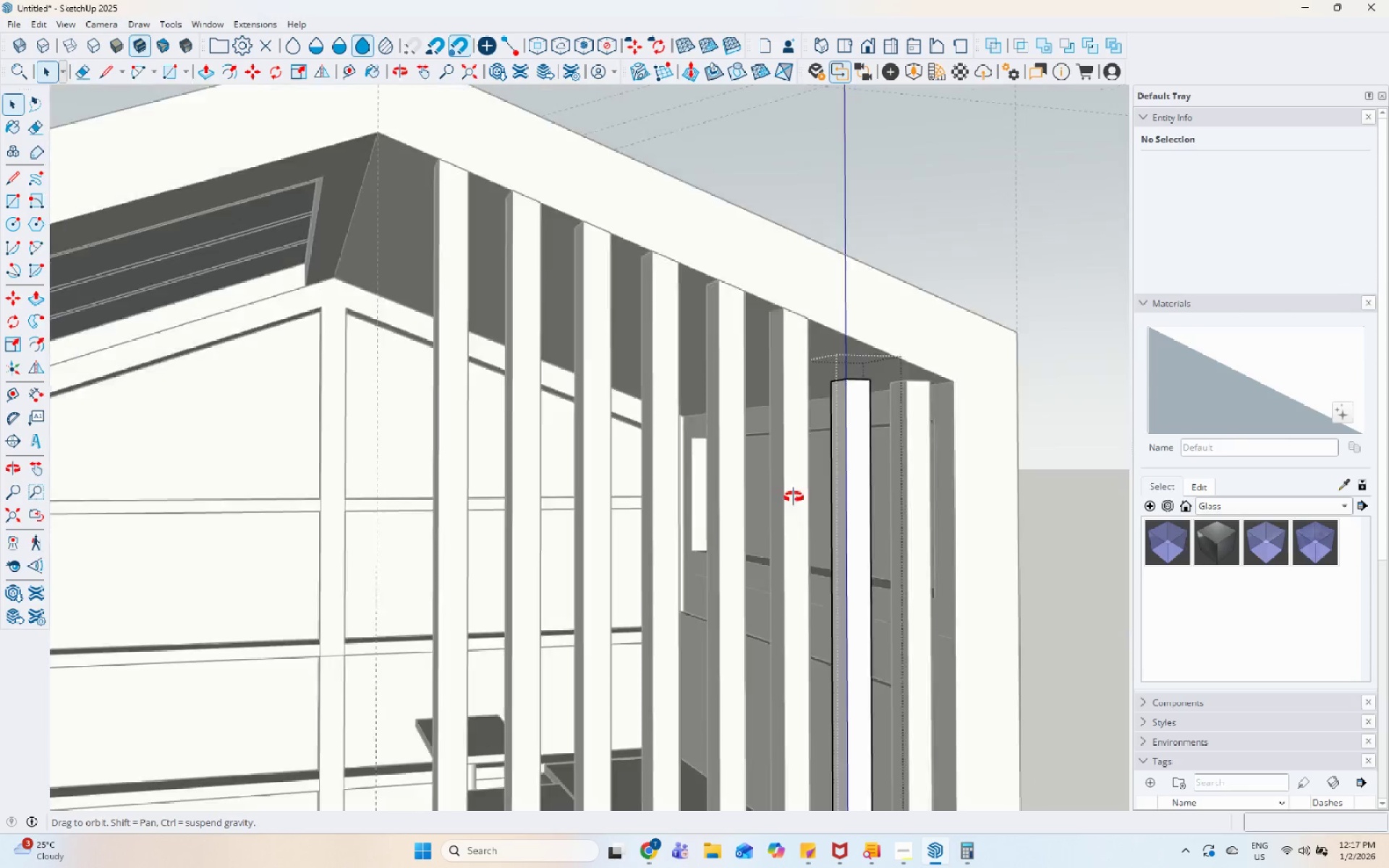 
key(Escape)
 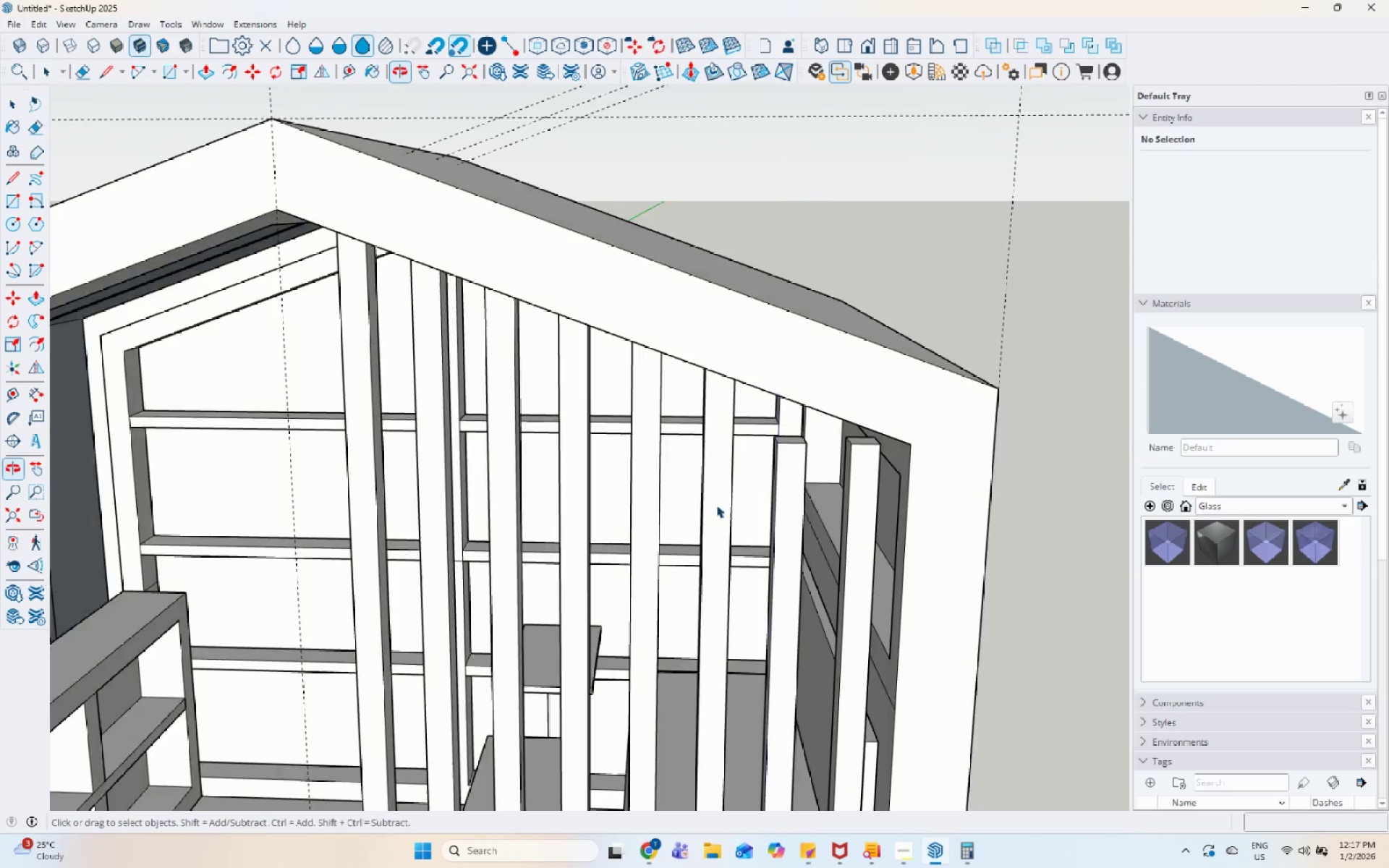 
left_click([828, 451])
 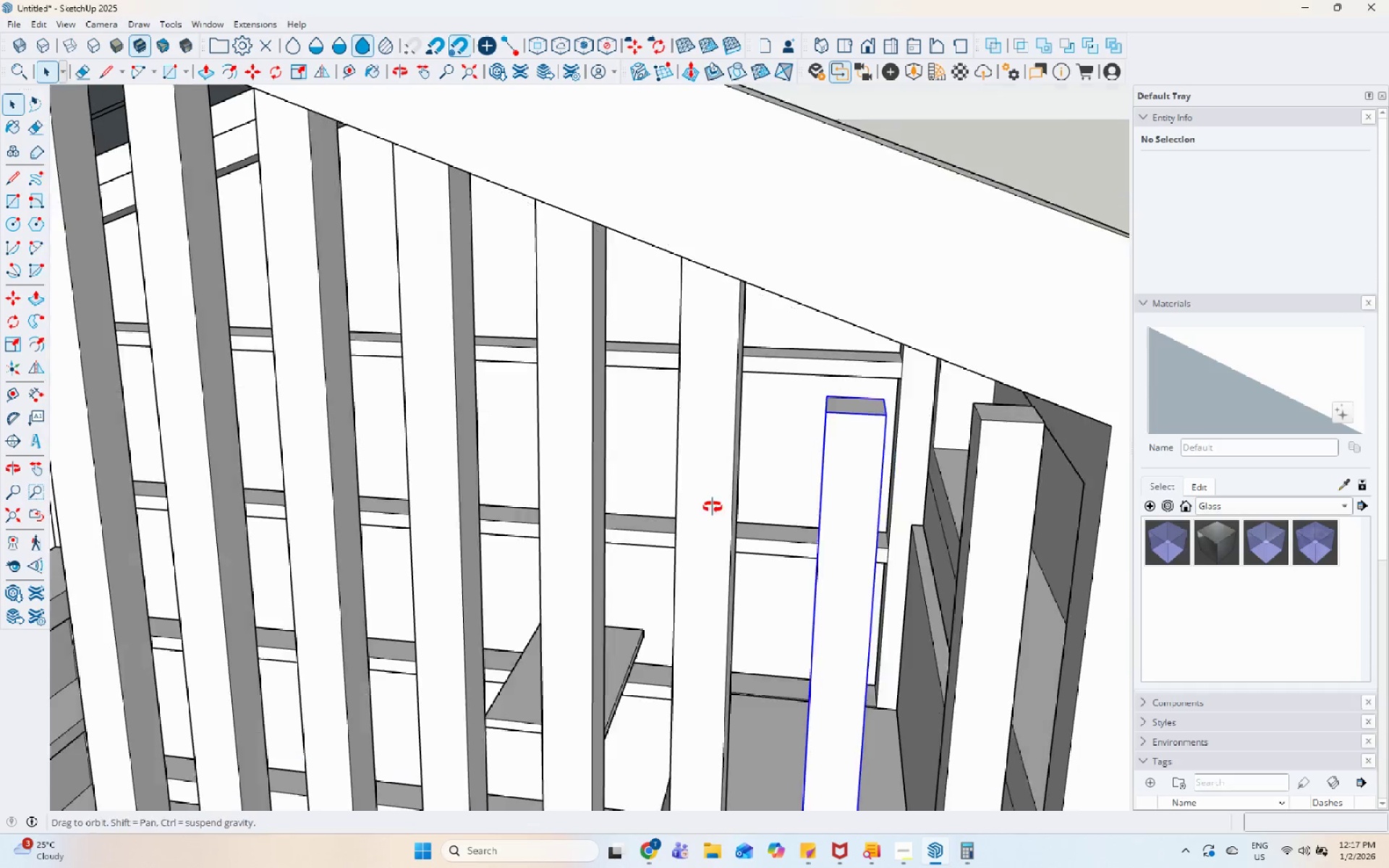 
scroll: coordinate [739, 480], scroll_direction: up, amount: 5.0
 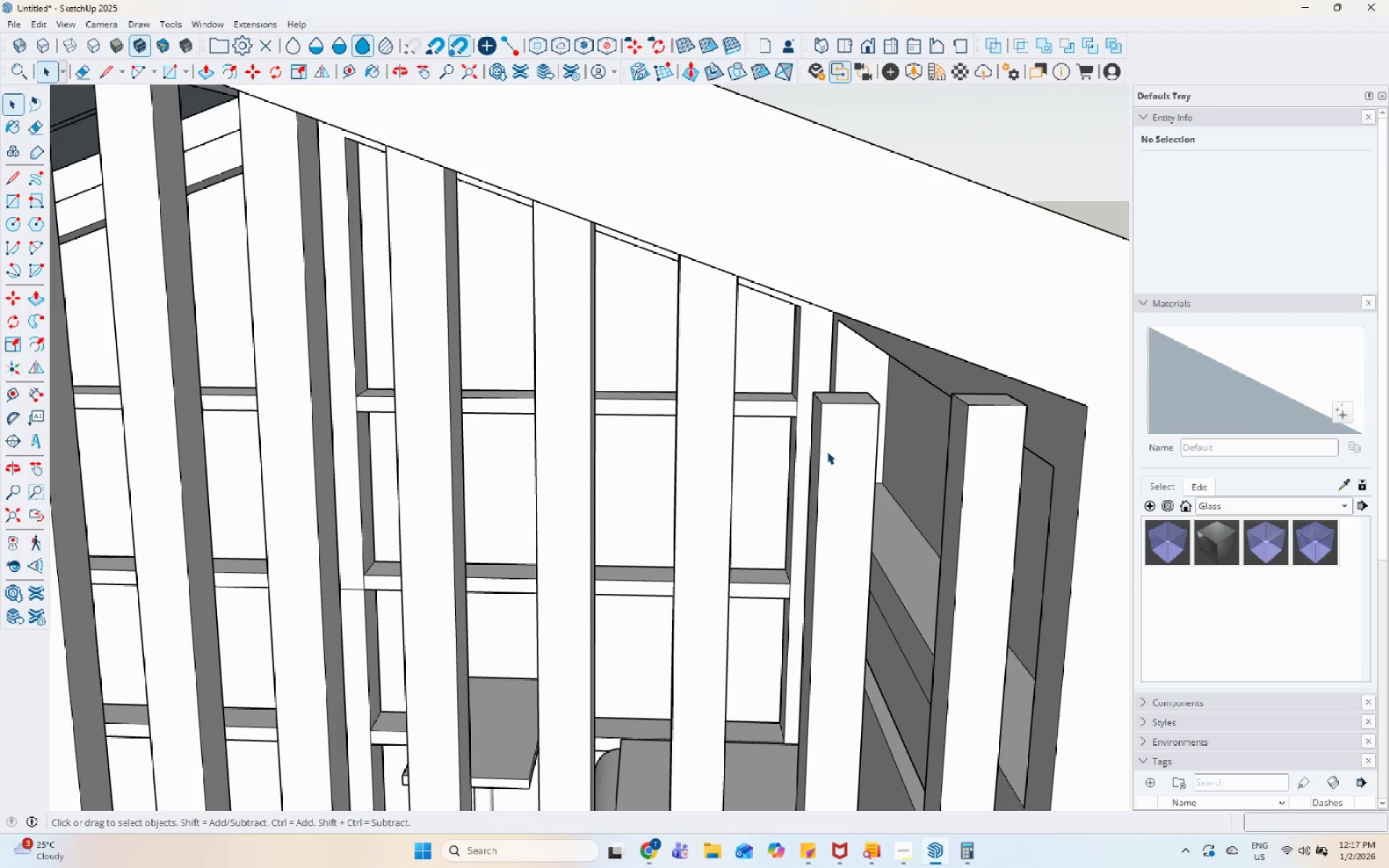 
key(S)
 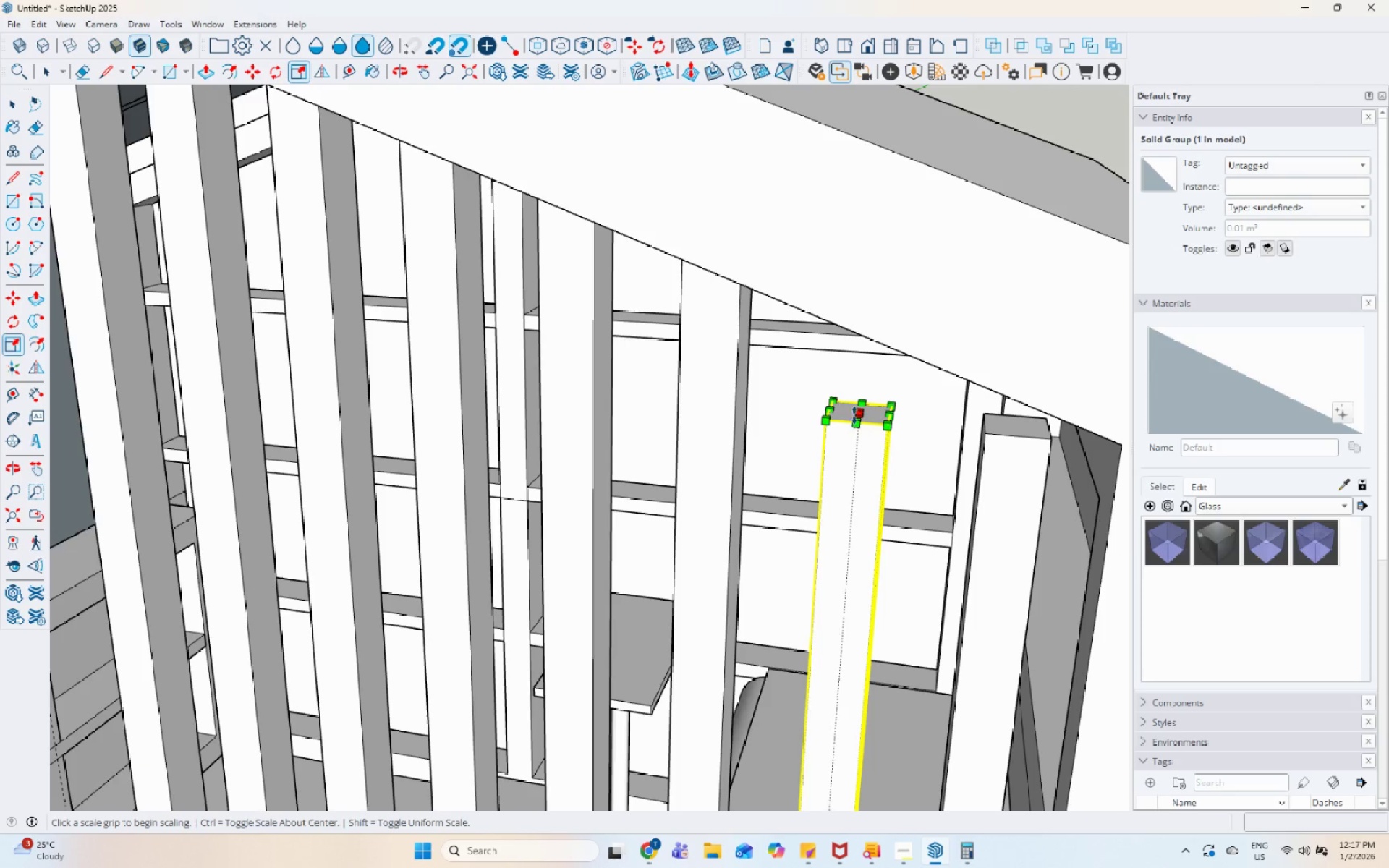 
left_click([855, 414])
 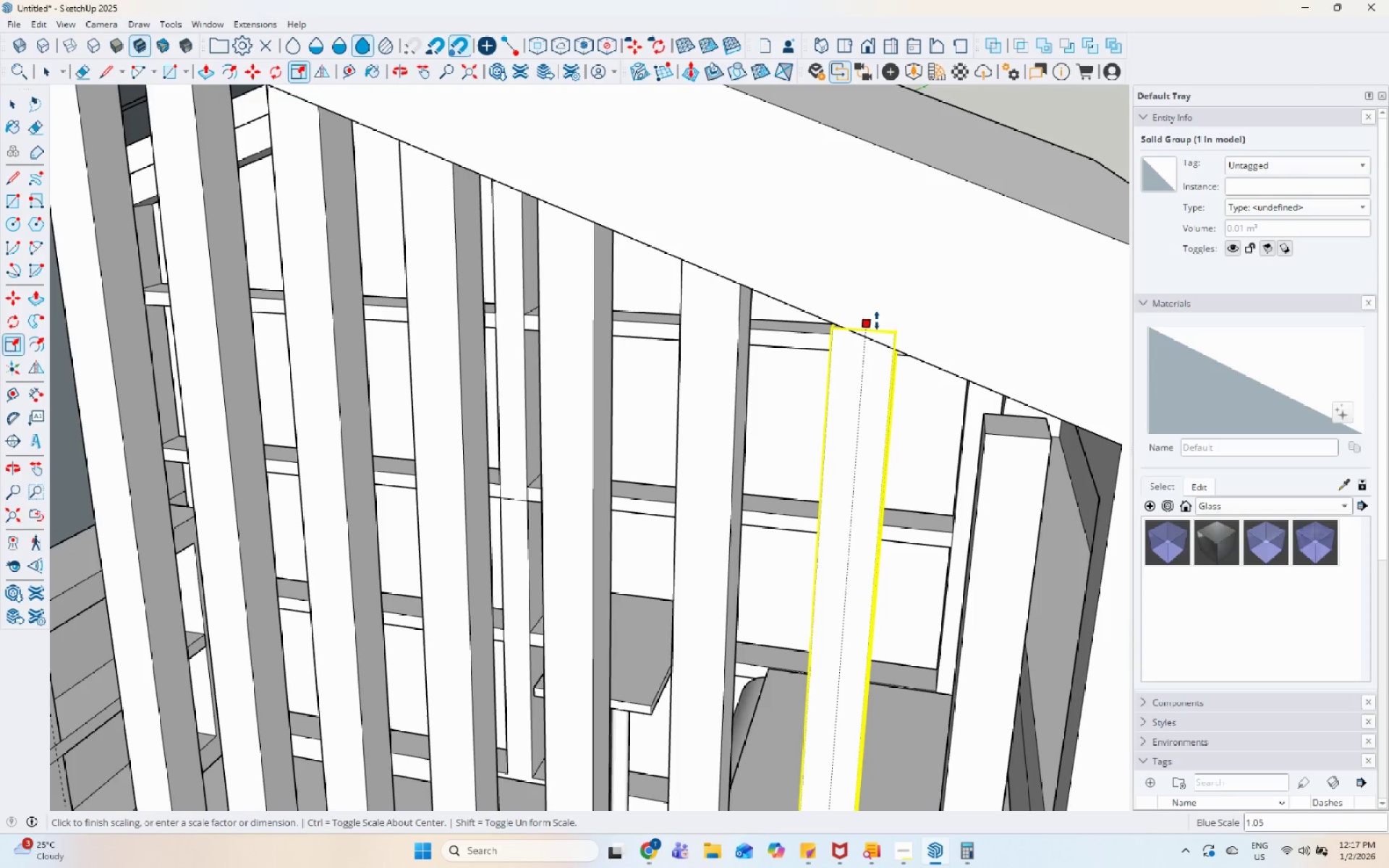 
left_click([880, 313])
 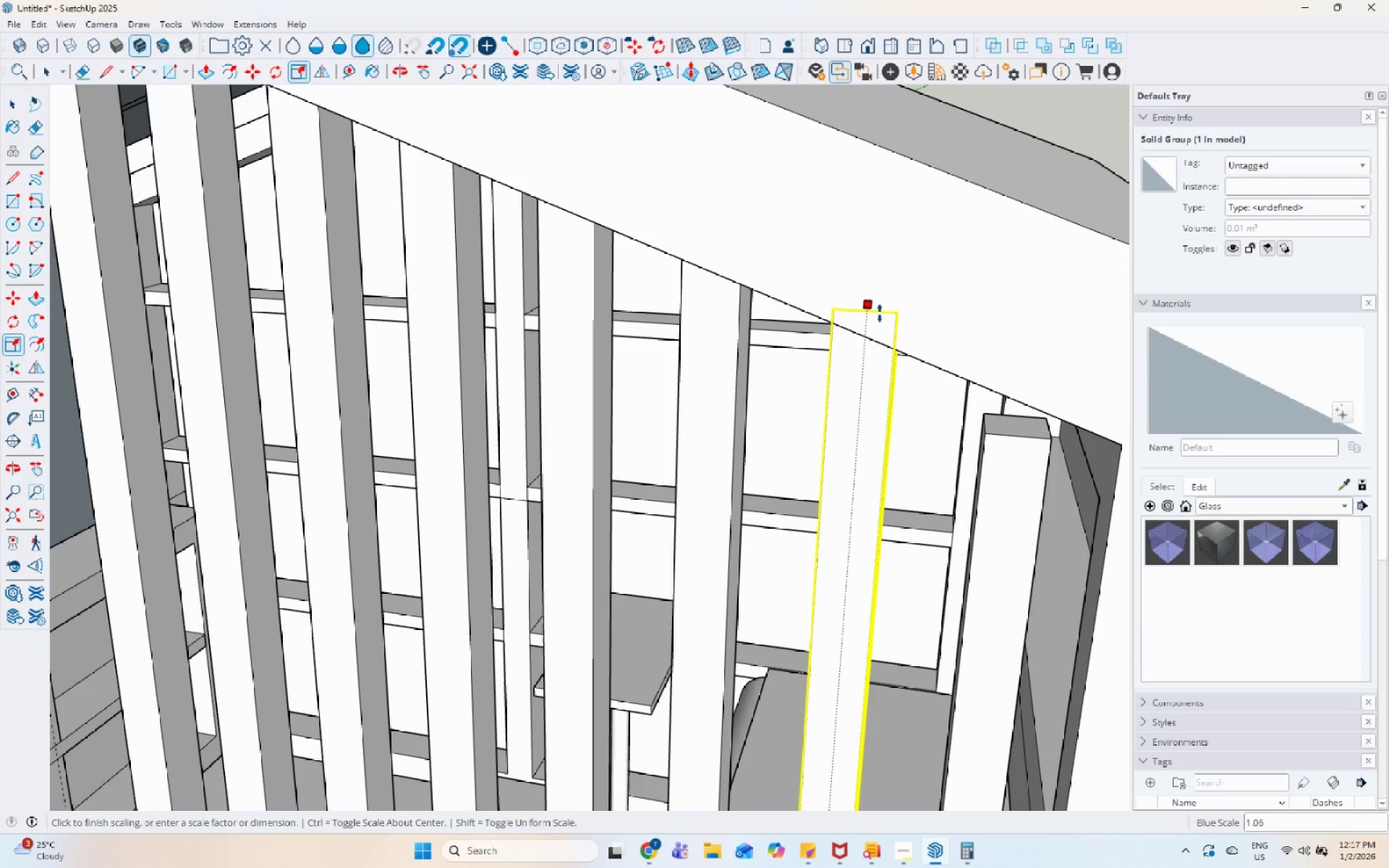 
key(Space)
 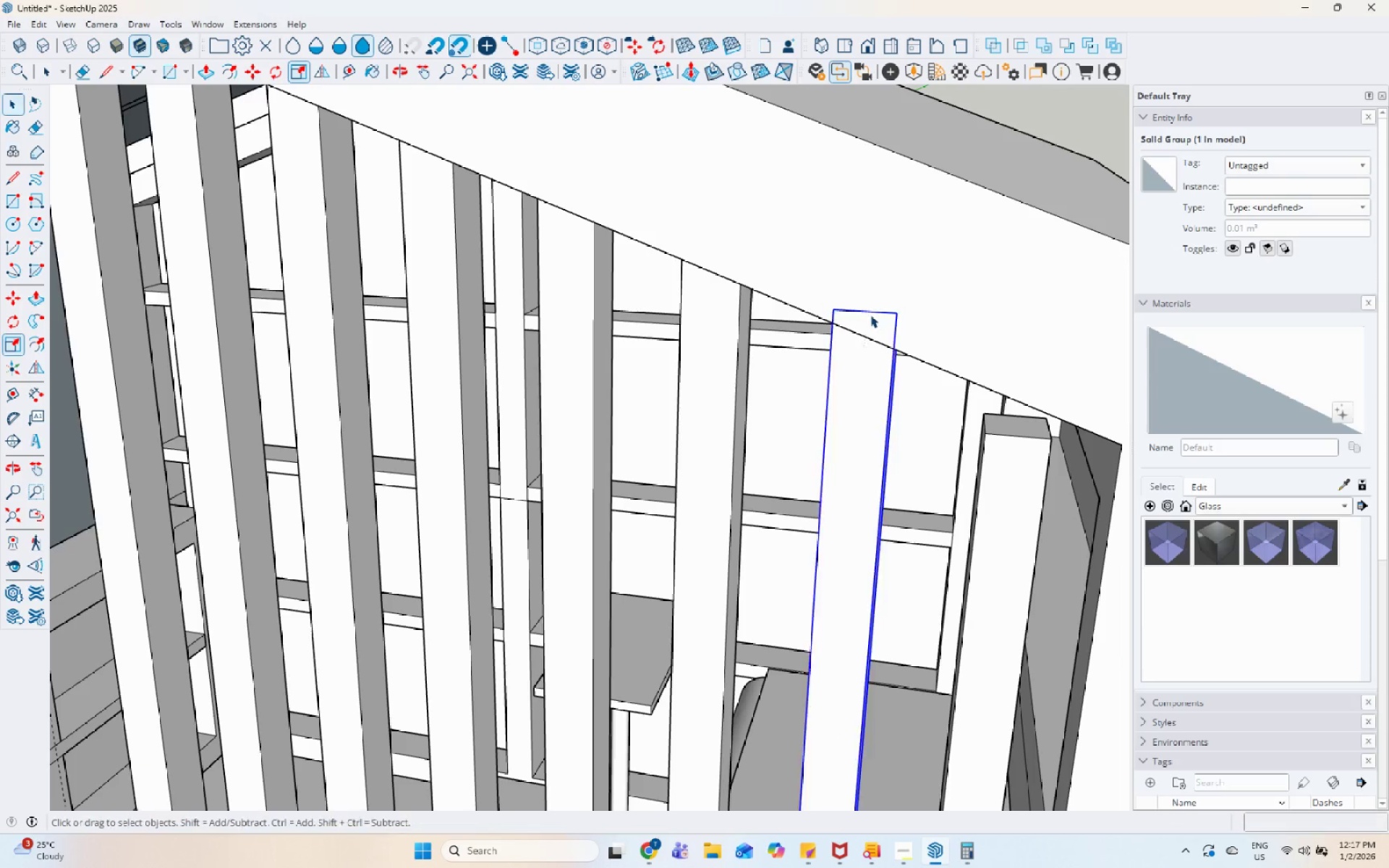 
left_click([878, 405])
 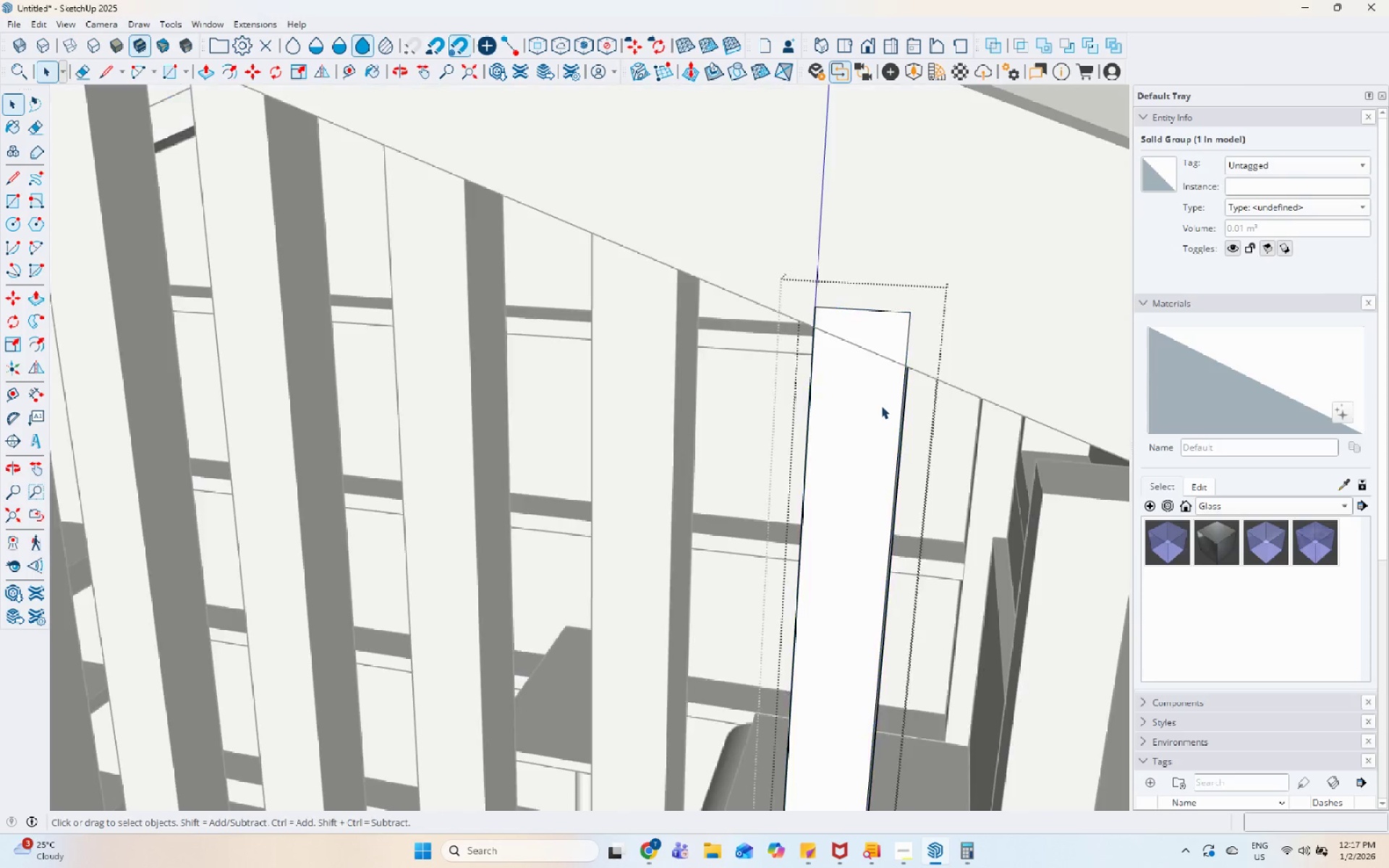 
scroll: coordinate [870, 315], scroll_direction: up, amount: 4.0
 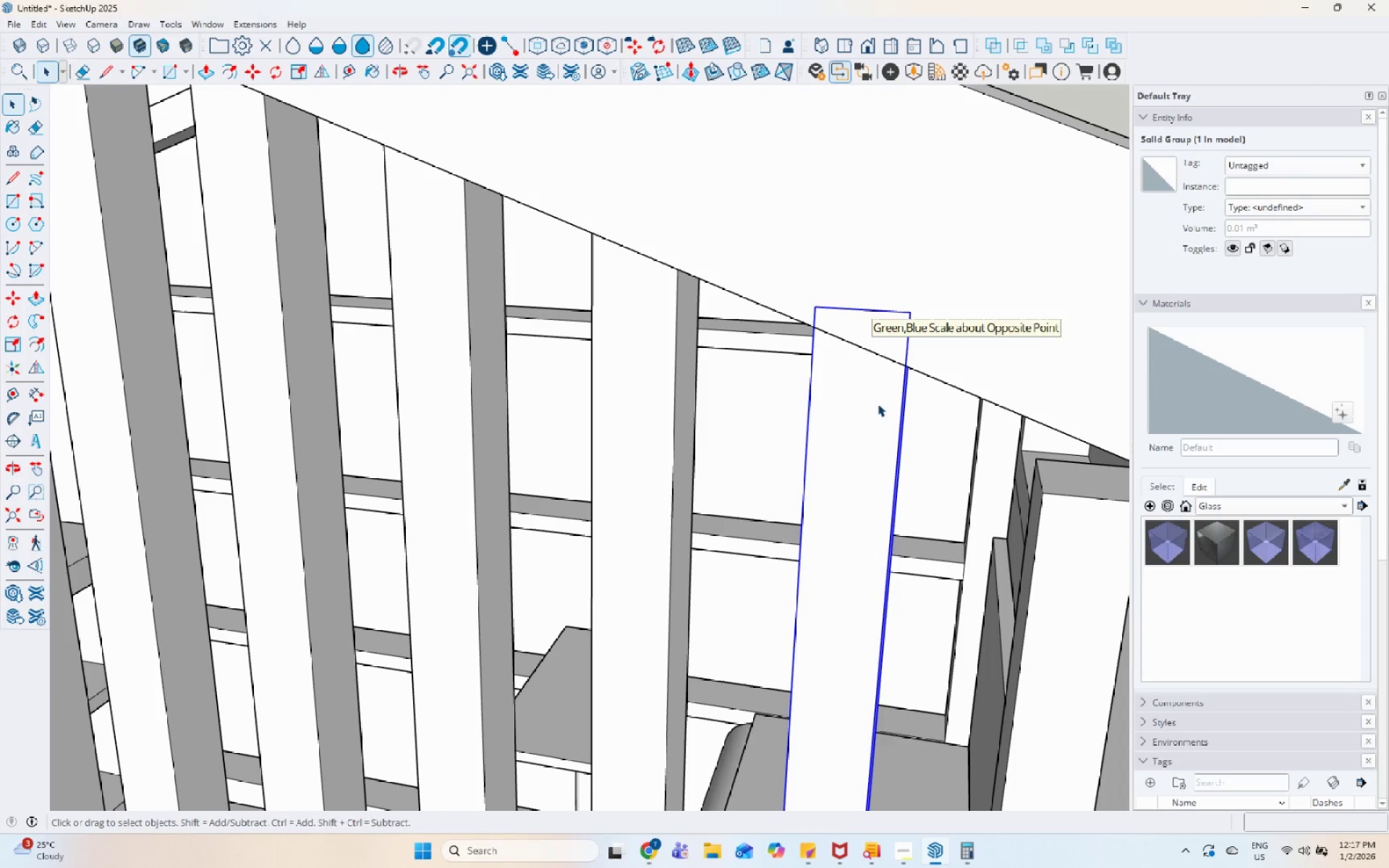 
left_click([843, 379])
 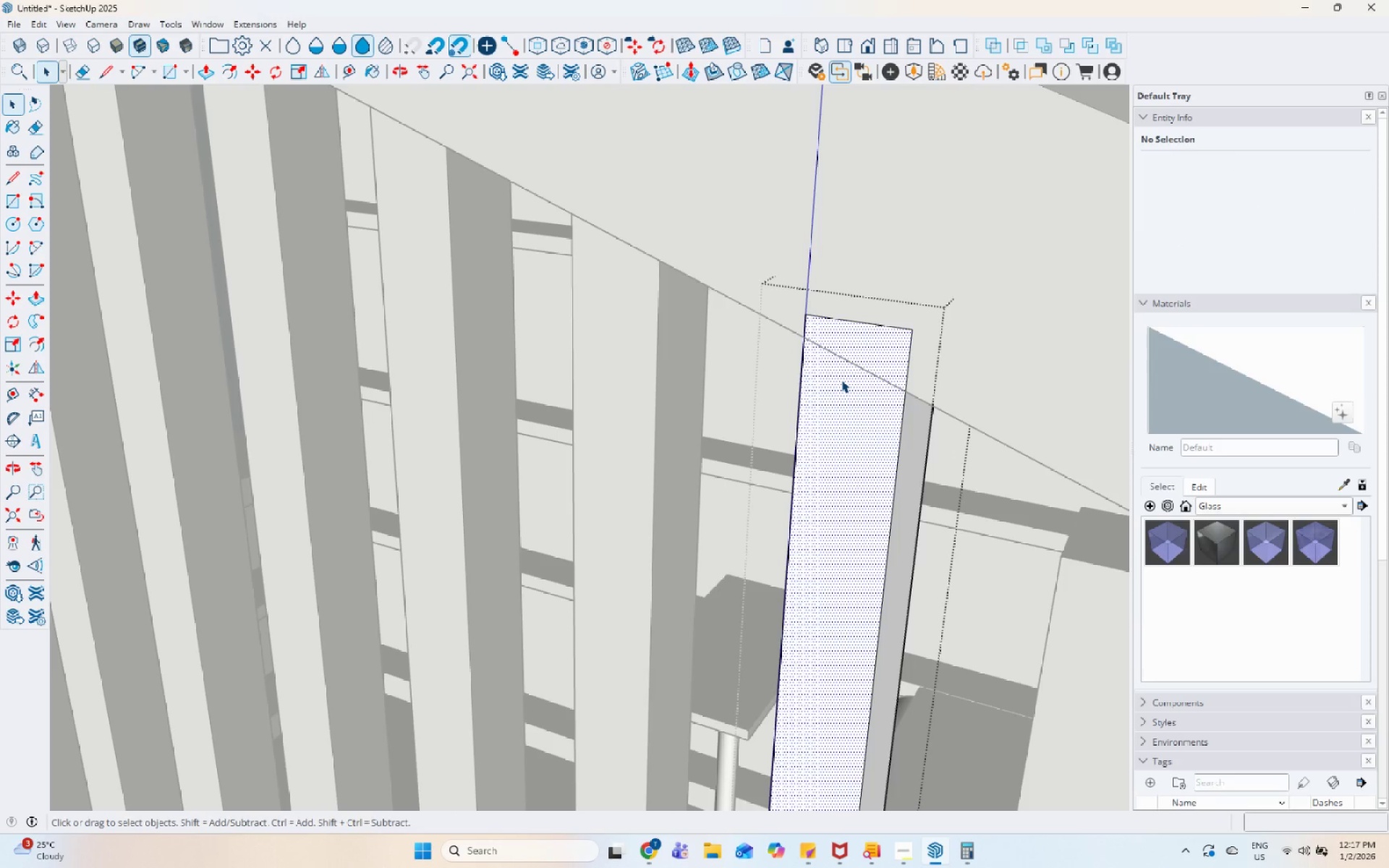 
scroll: coordinate [888, 402], scroll_direction: up, amount: 1.0
 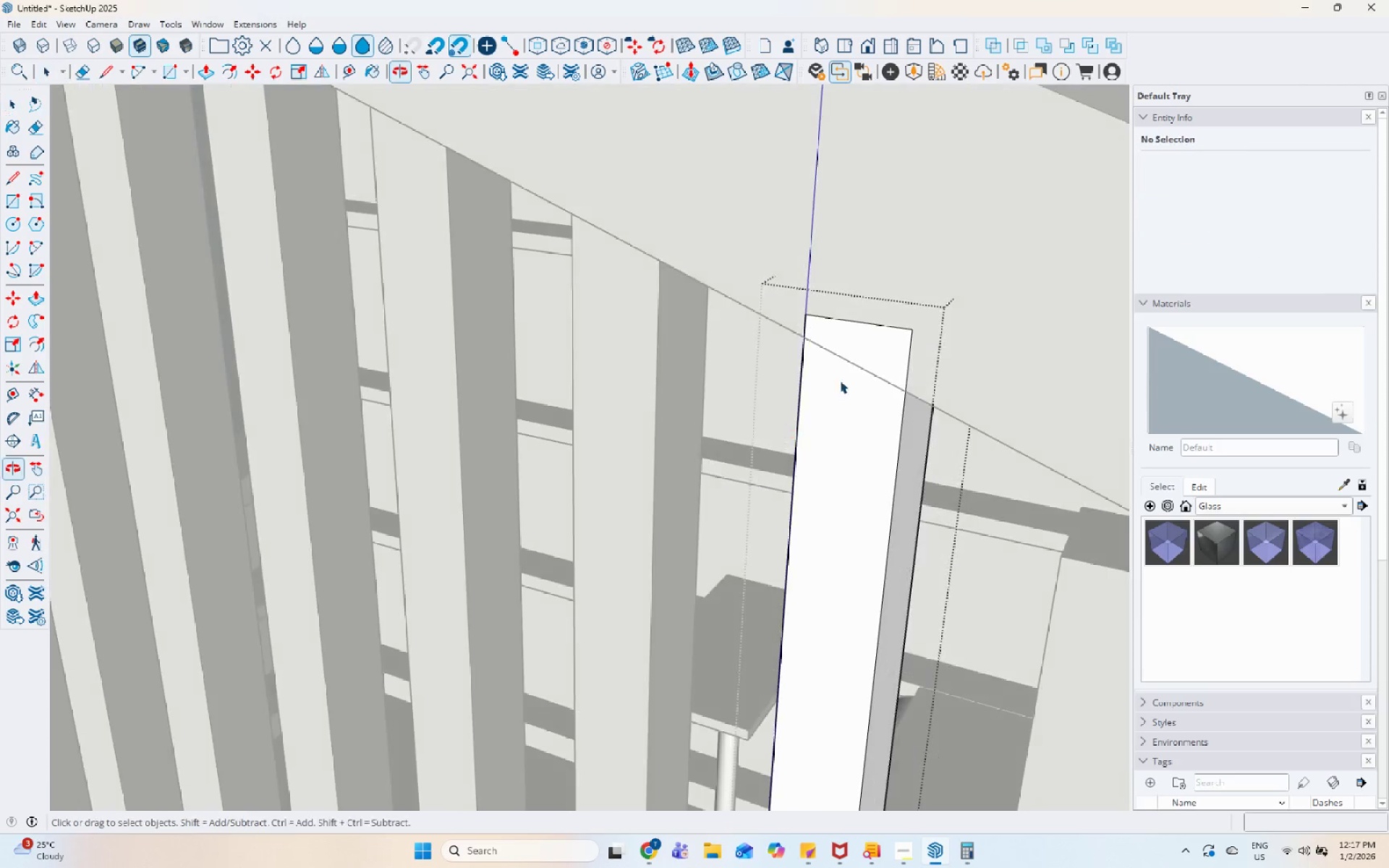 
key(L)
 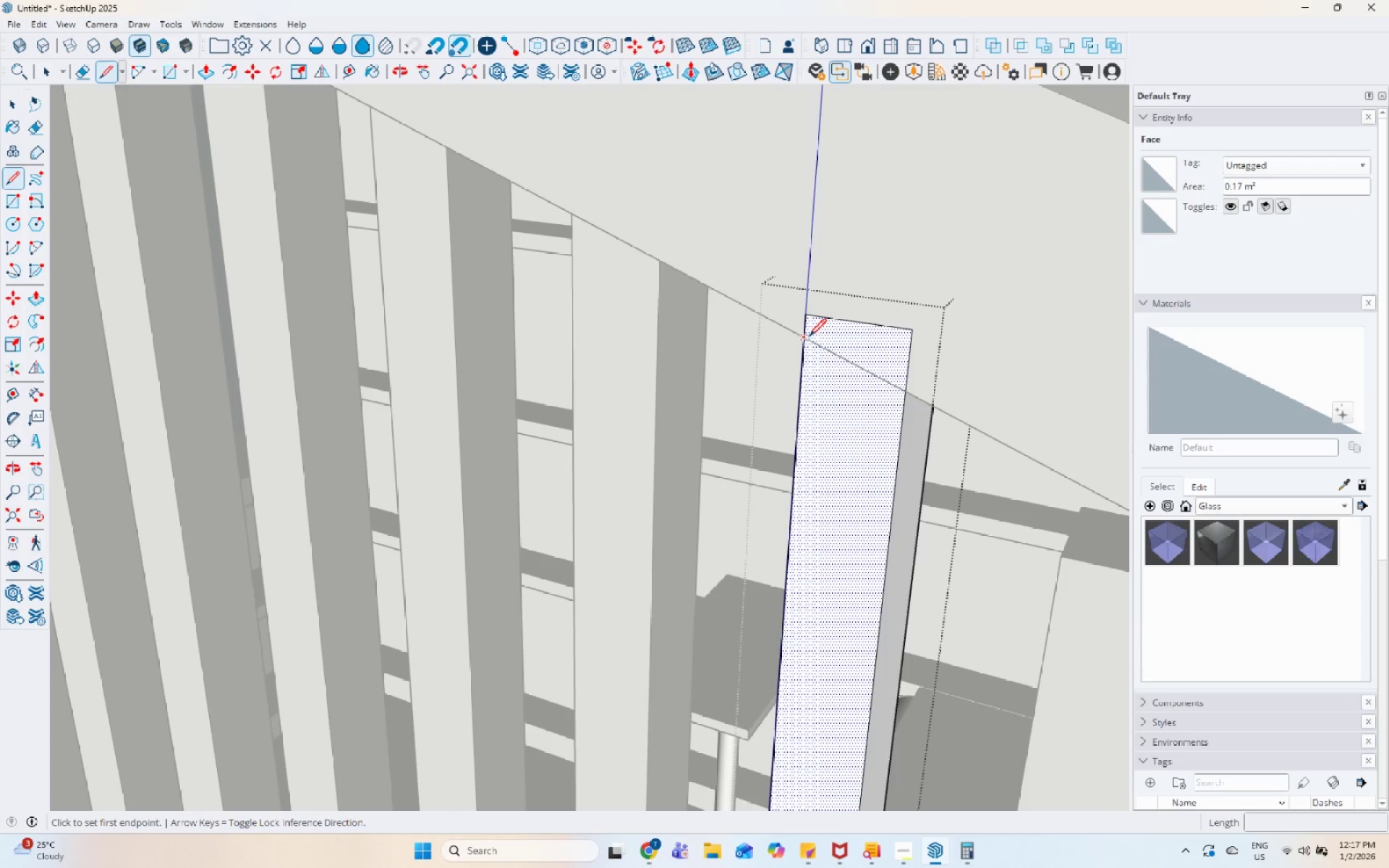 
left_click([807, 337])
 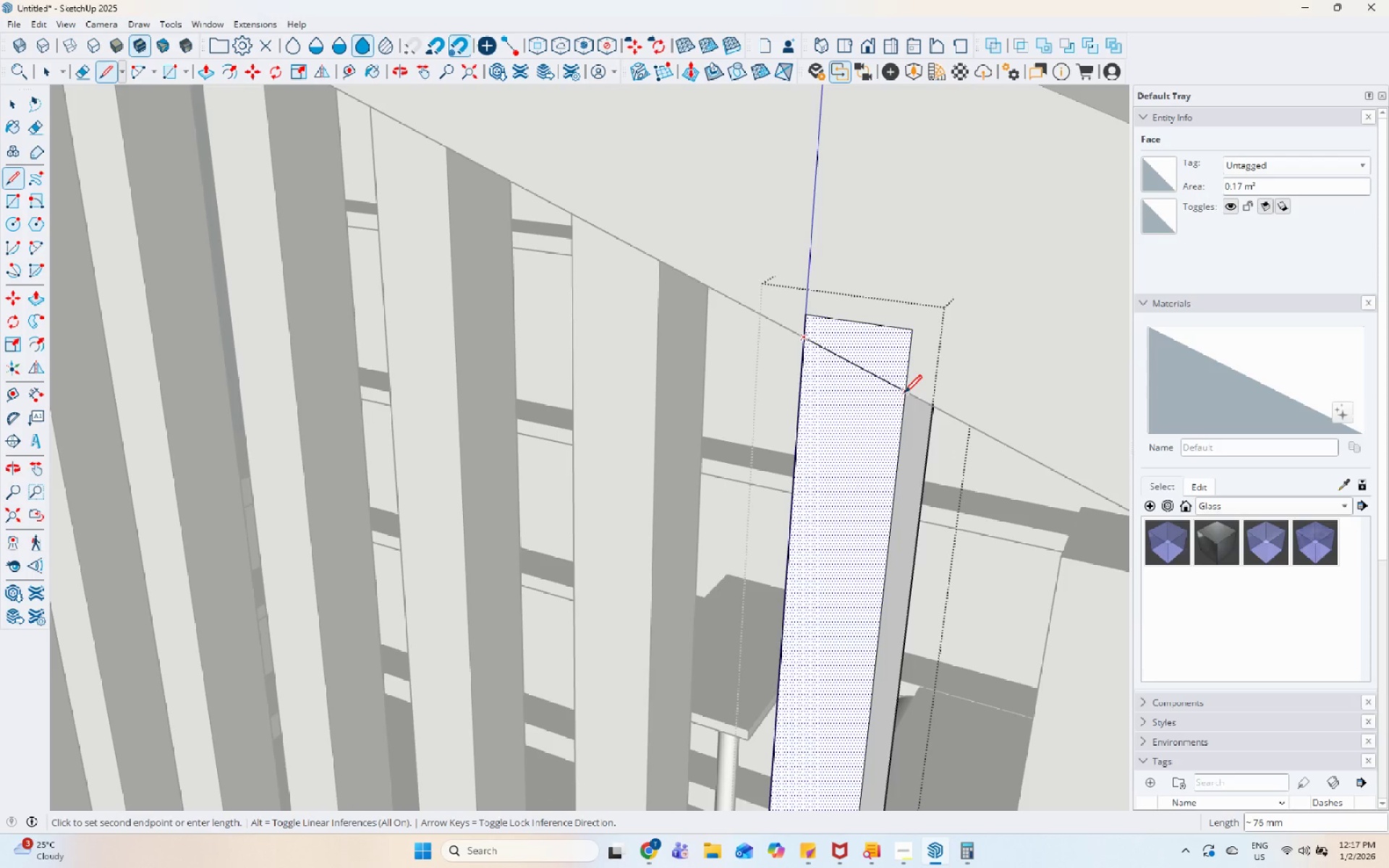 
left_click([906, 393])
 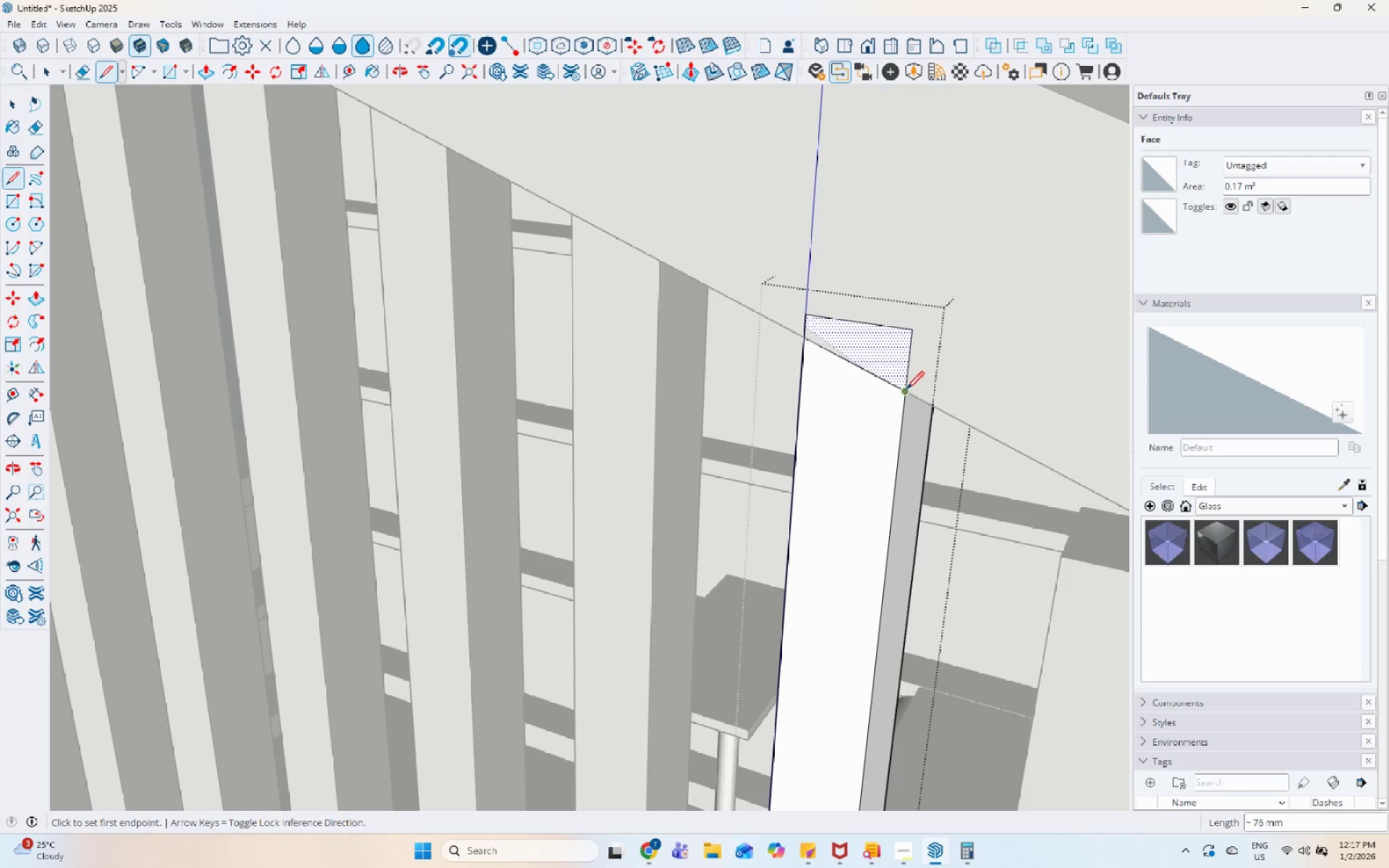 
key(Space)
 